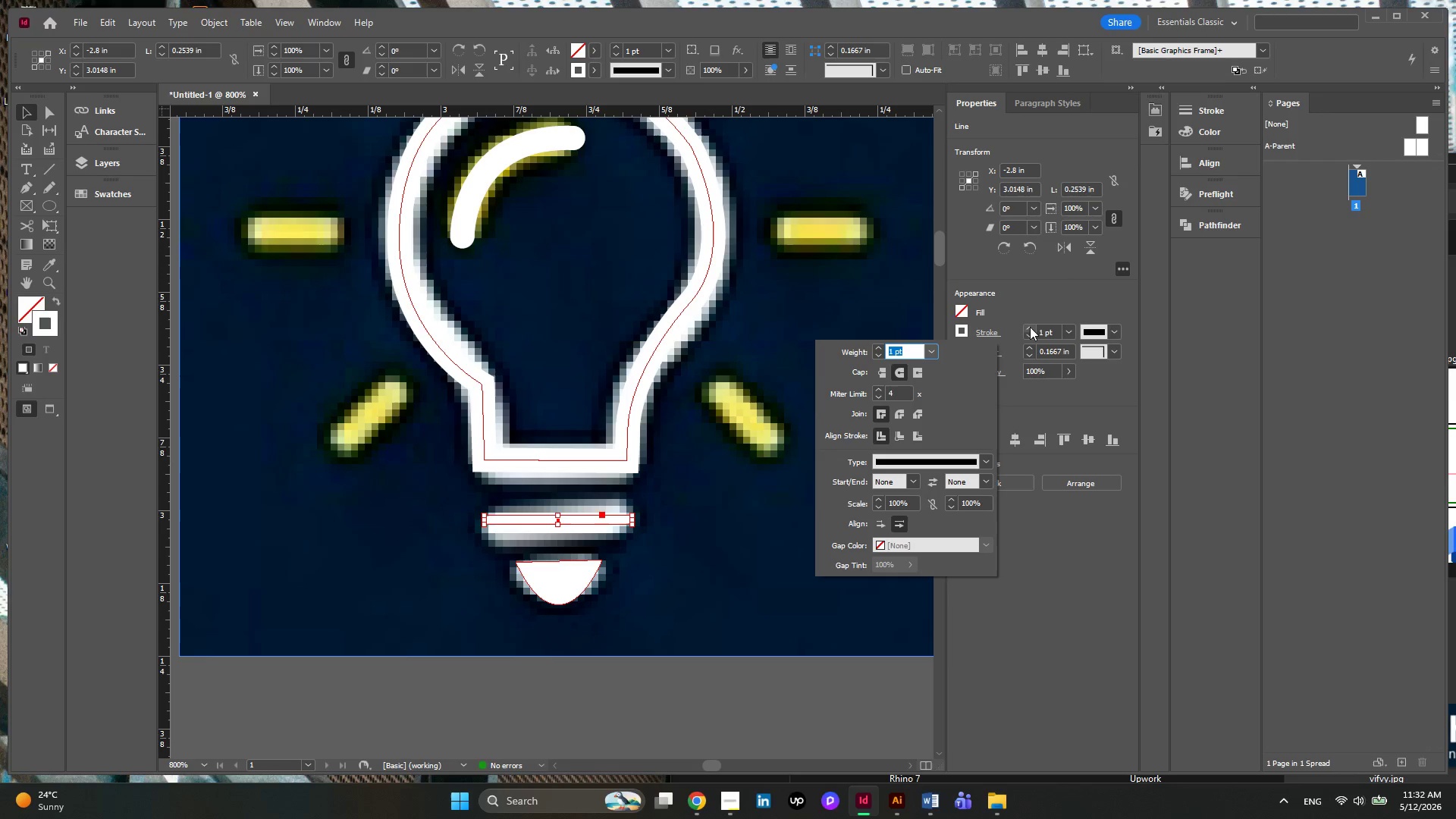 
wait(6.2)
 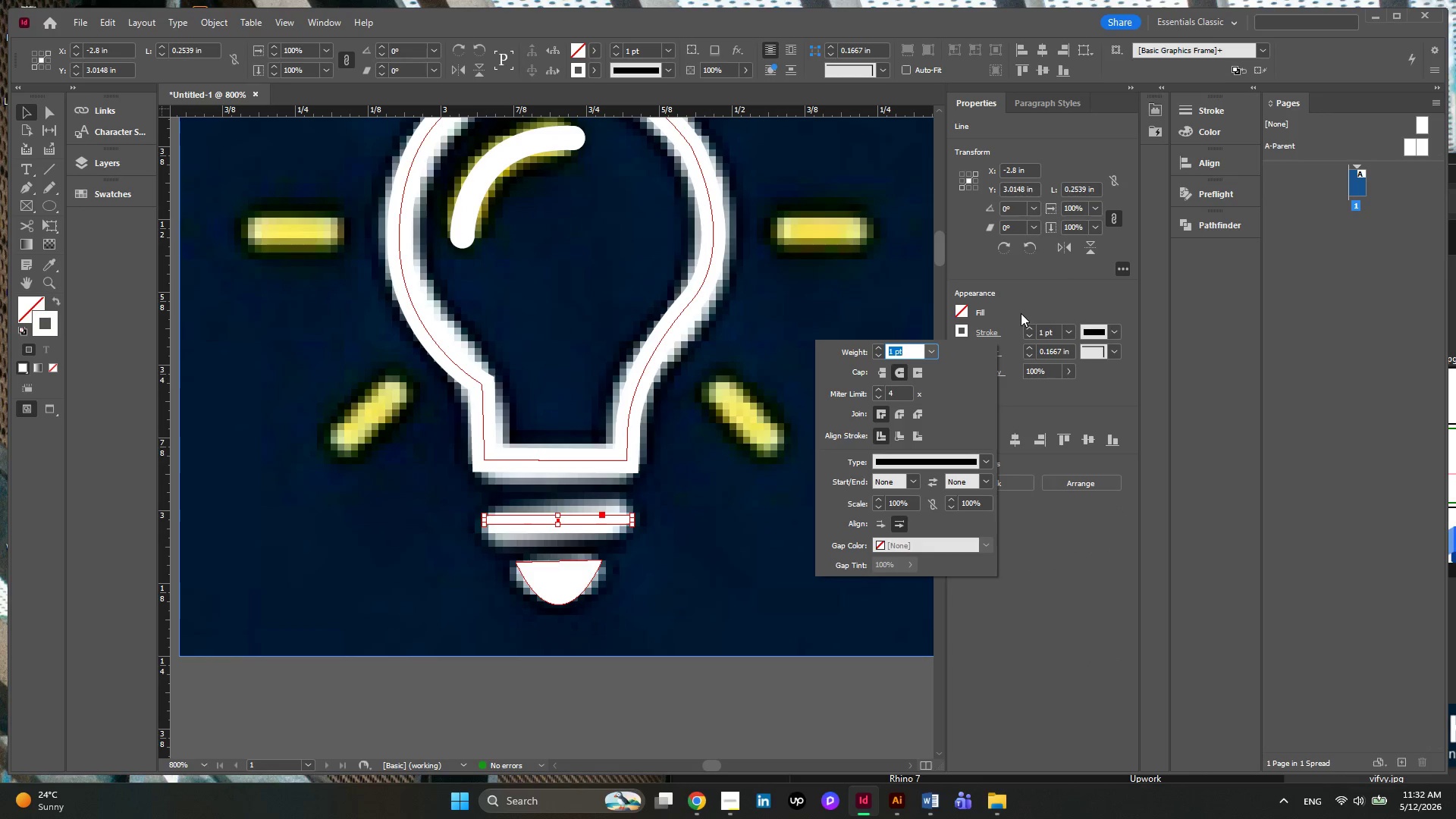 
left_click([1030, 327])
 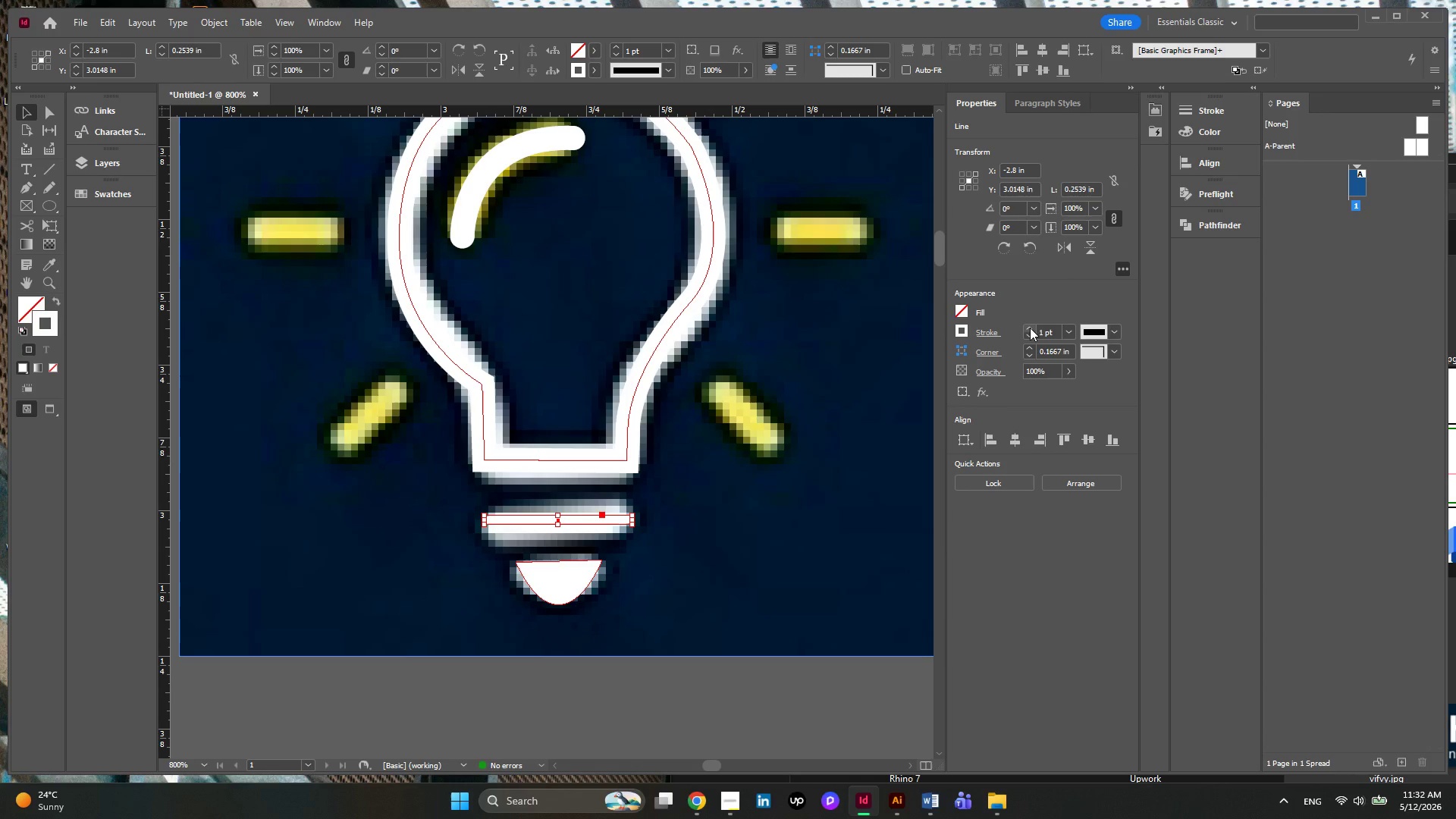 
left_click([1030, 329])
 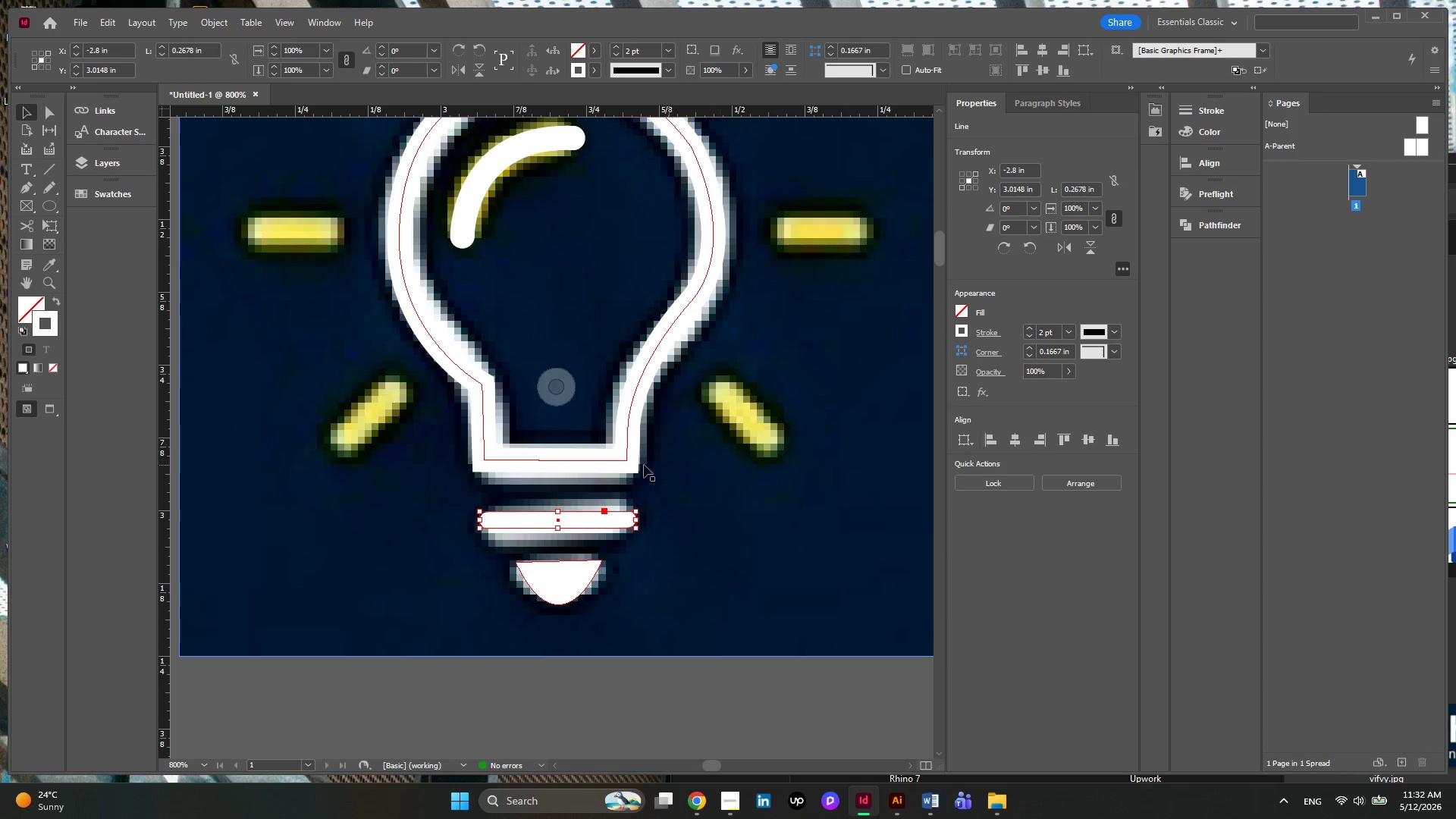 
scroll: coordinate [298, 386], scroll_direction: up, amount: 2.0
 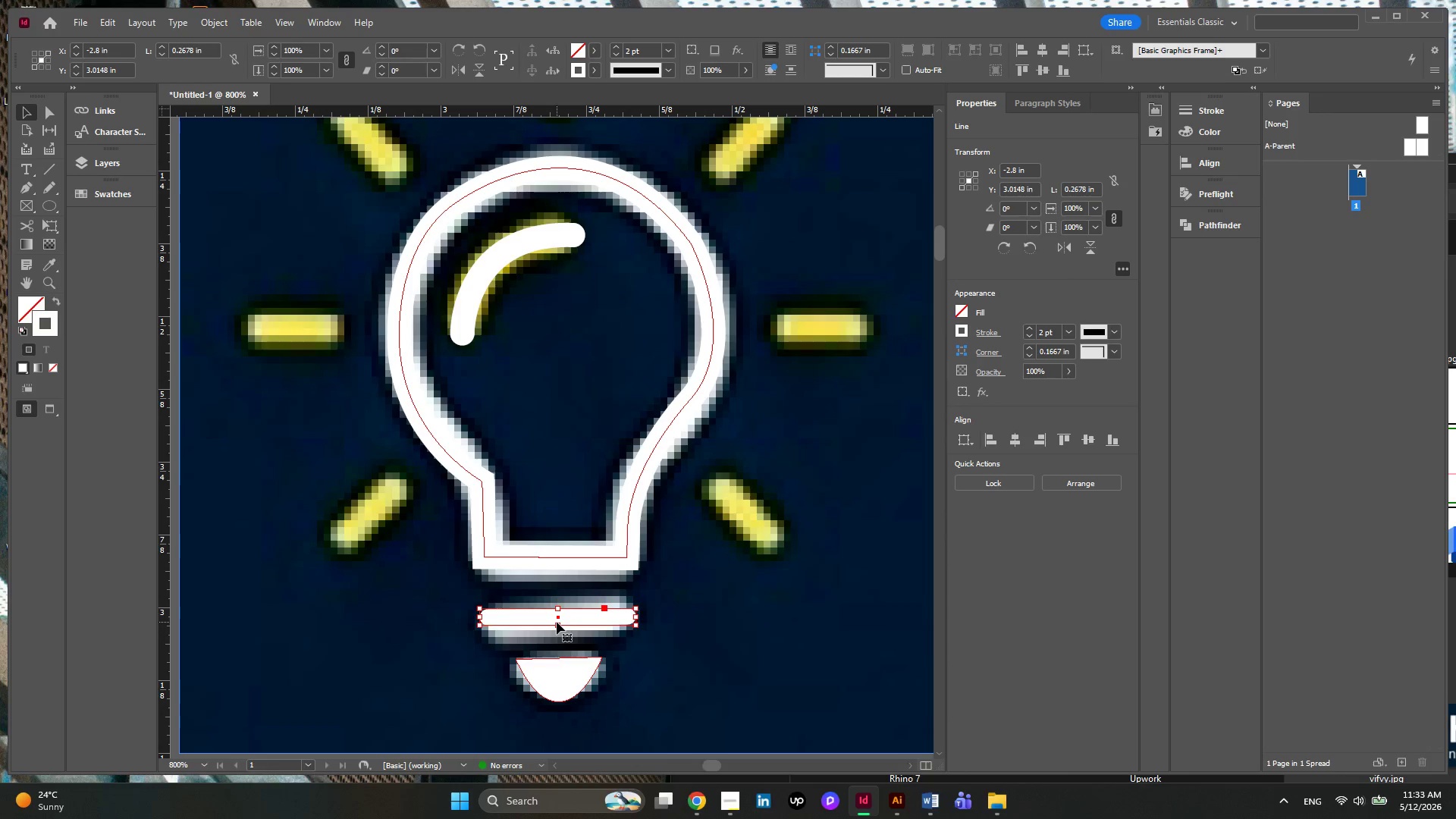 
left_click_drag(start_coordinate=[559, 626], to_coordinate=[559, 632])
 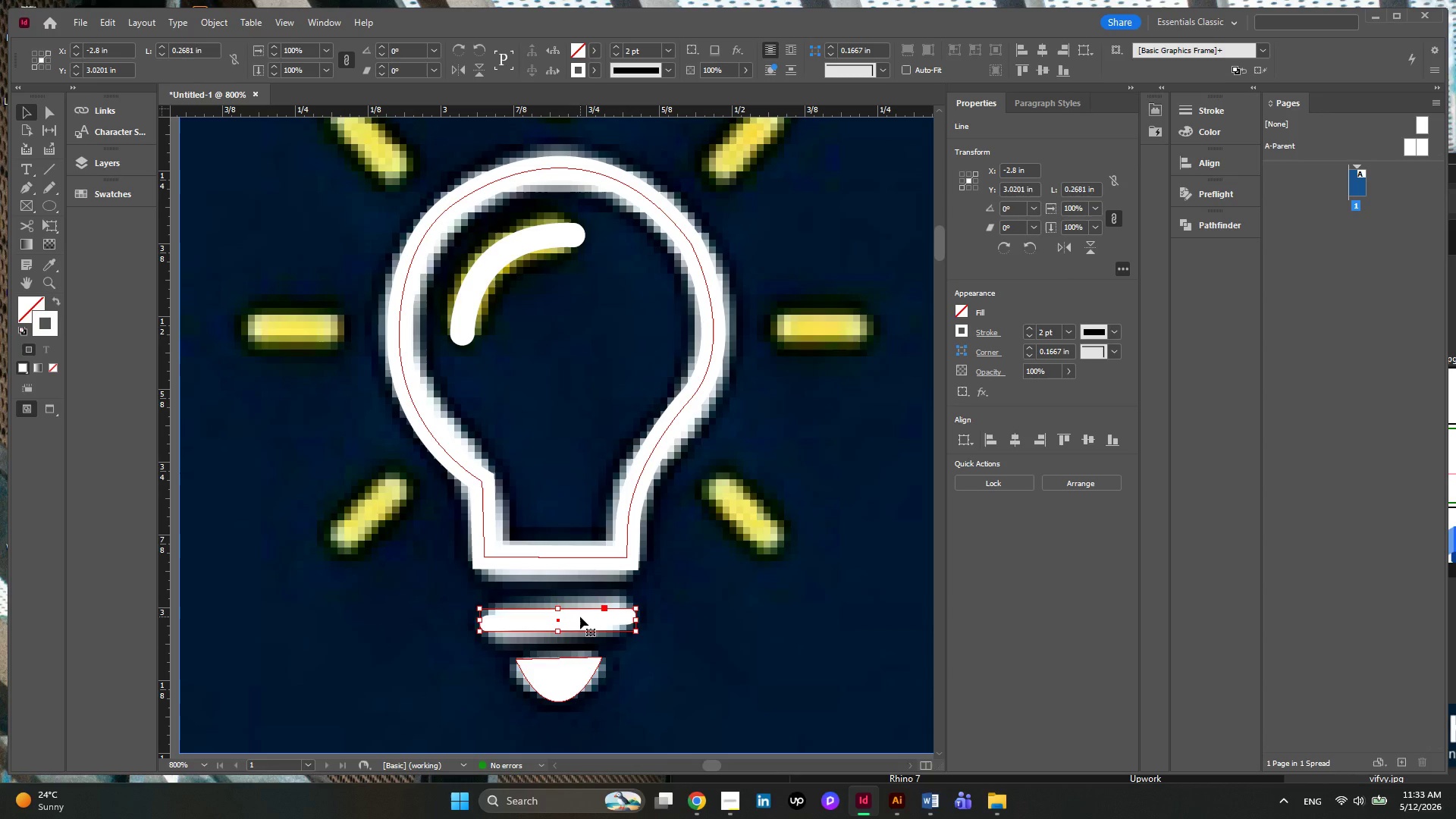 
key(Control+Z)
 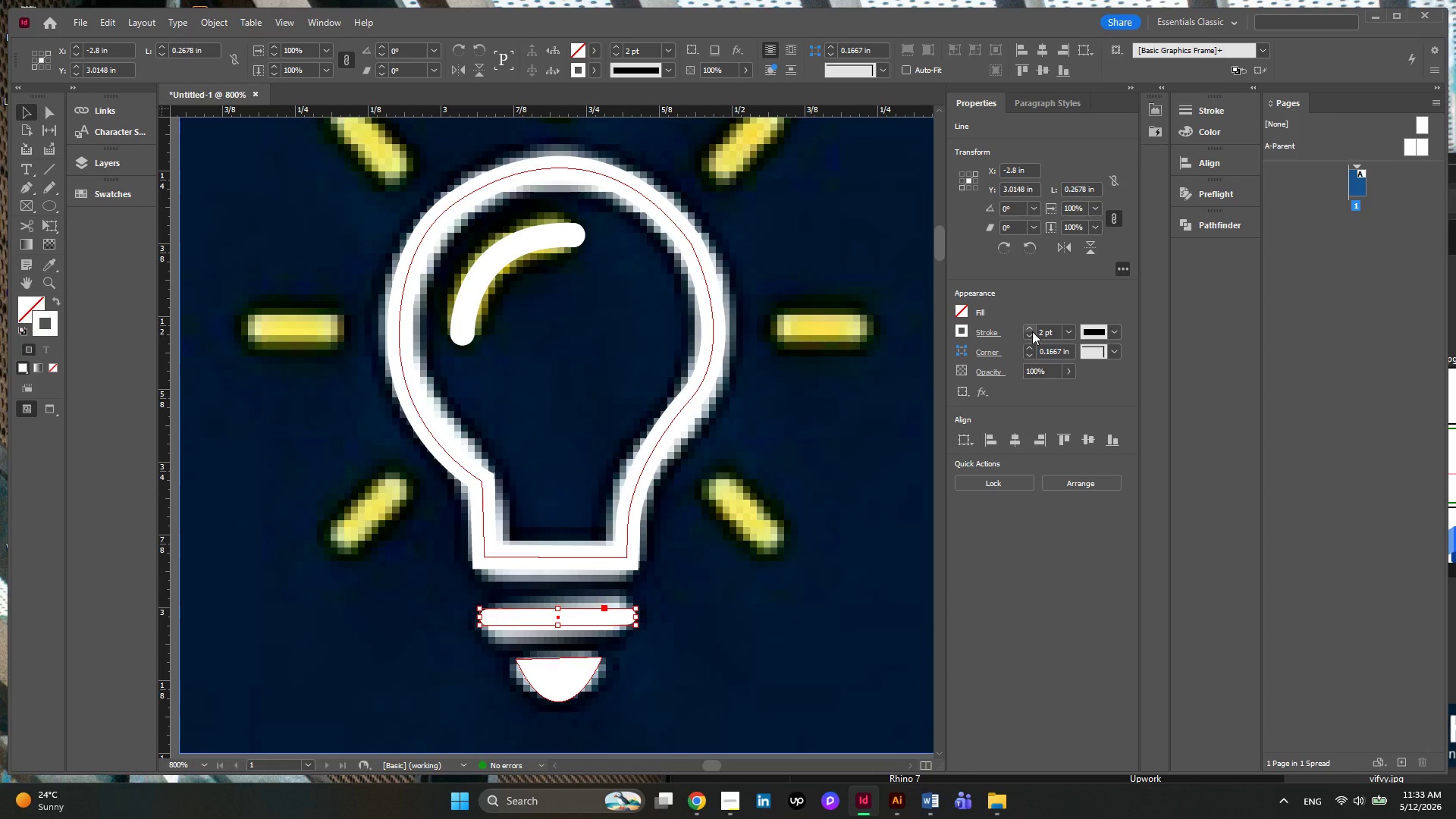 
left_click([1031, 331])
 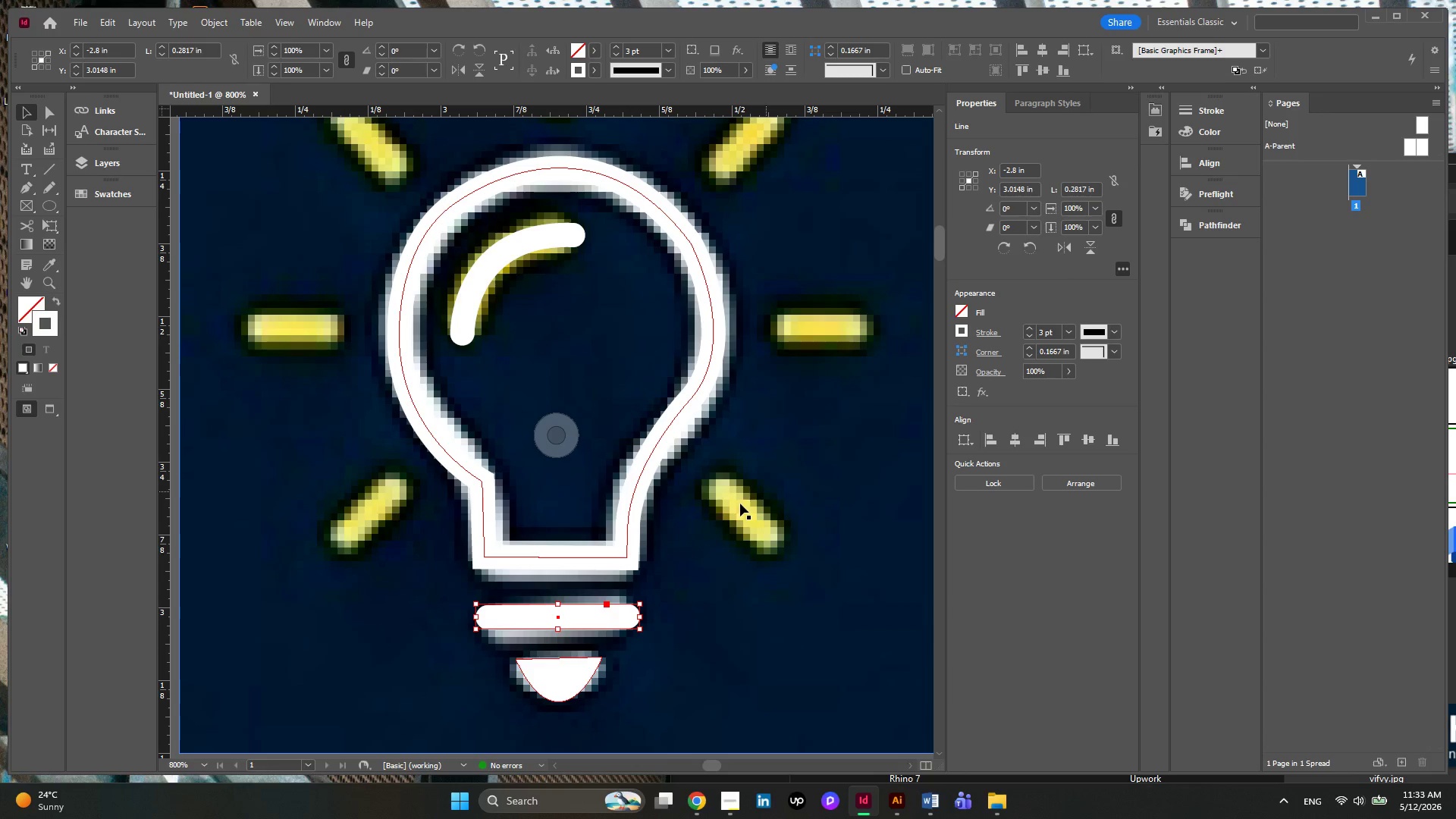 
wait(5.58)
 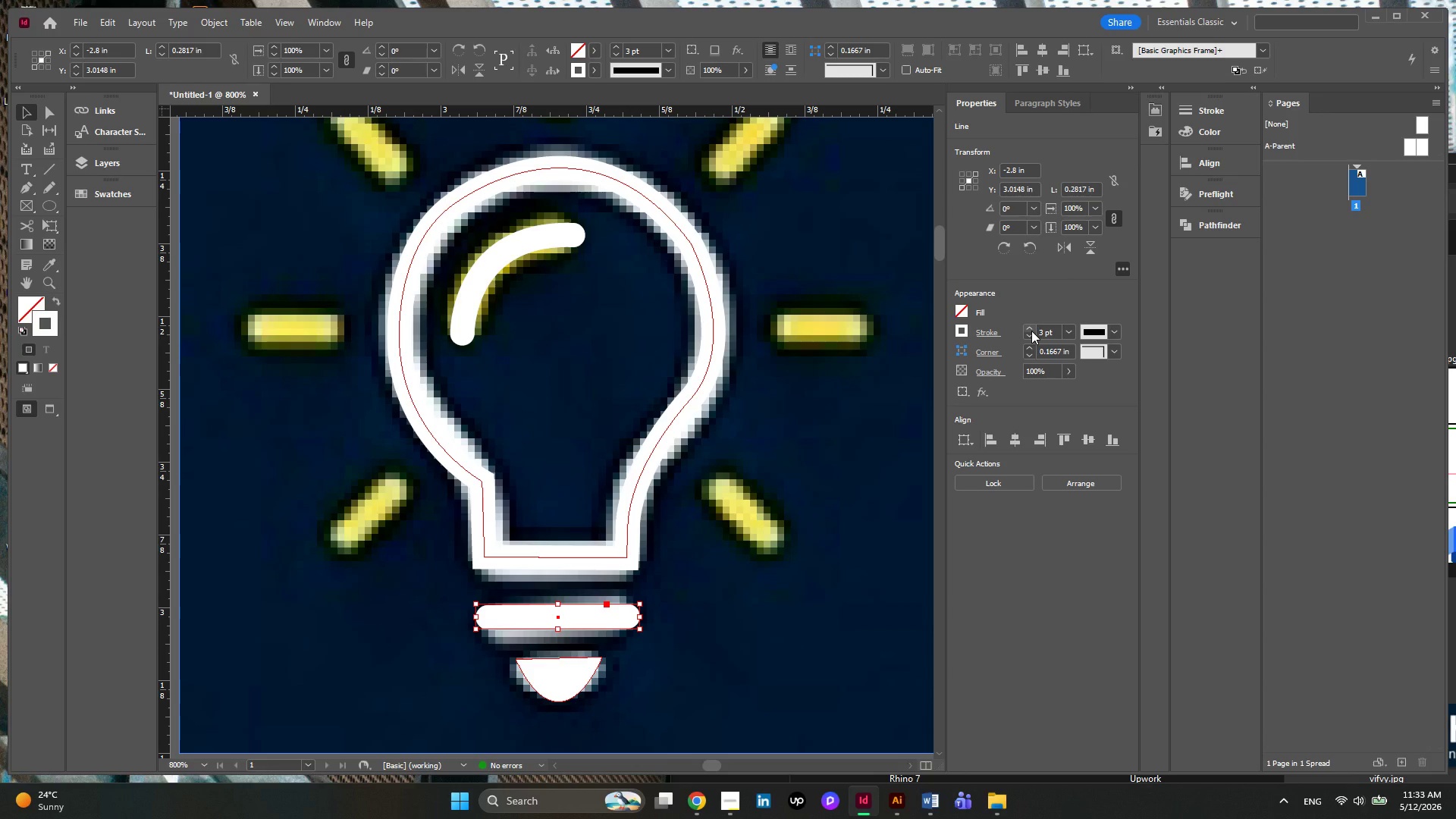 
scroll: coordinate [551, 630], scroll_direction: up, amount: 1.0
 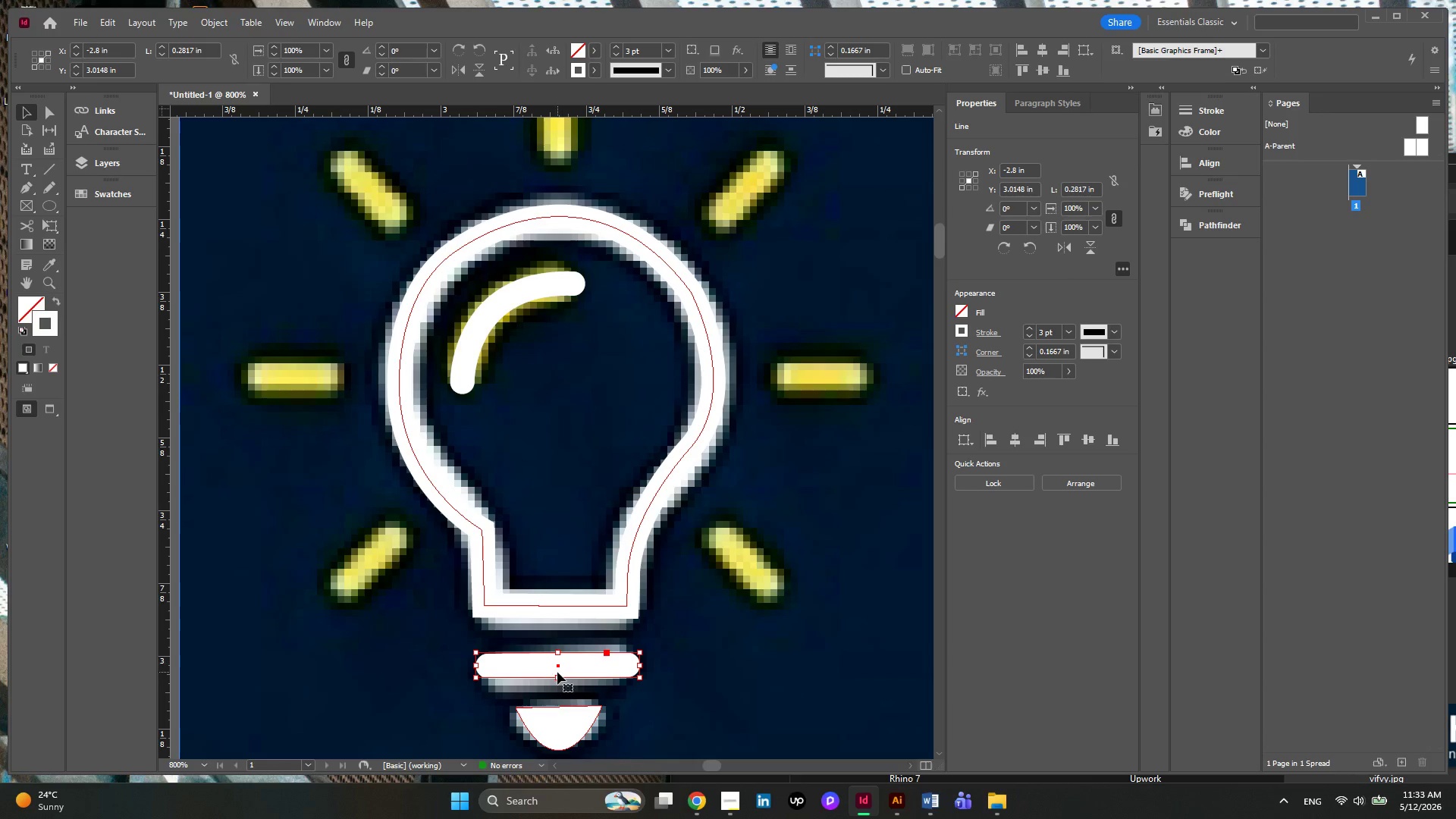 
hold_key(key=AltLeft, duration=1.0)
left_click_drag(start_coordinate=[551, 664], to_coordinate=[329, 554])
 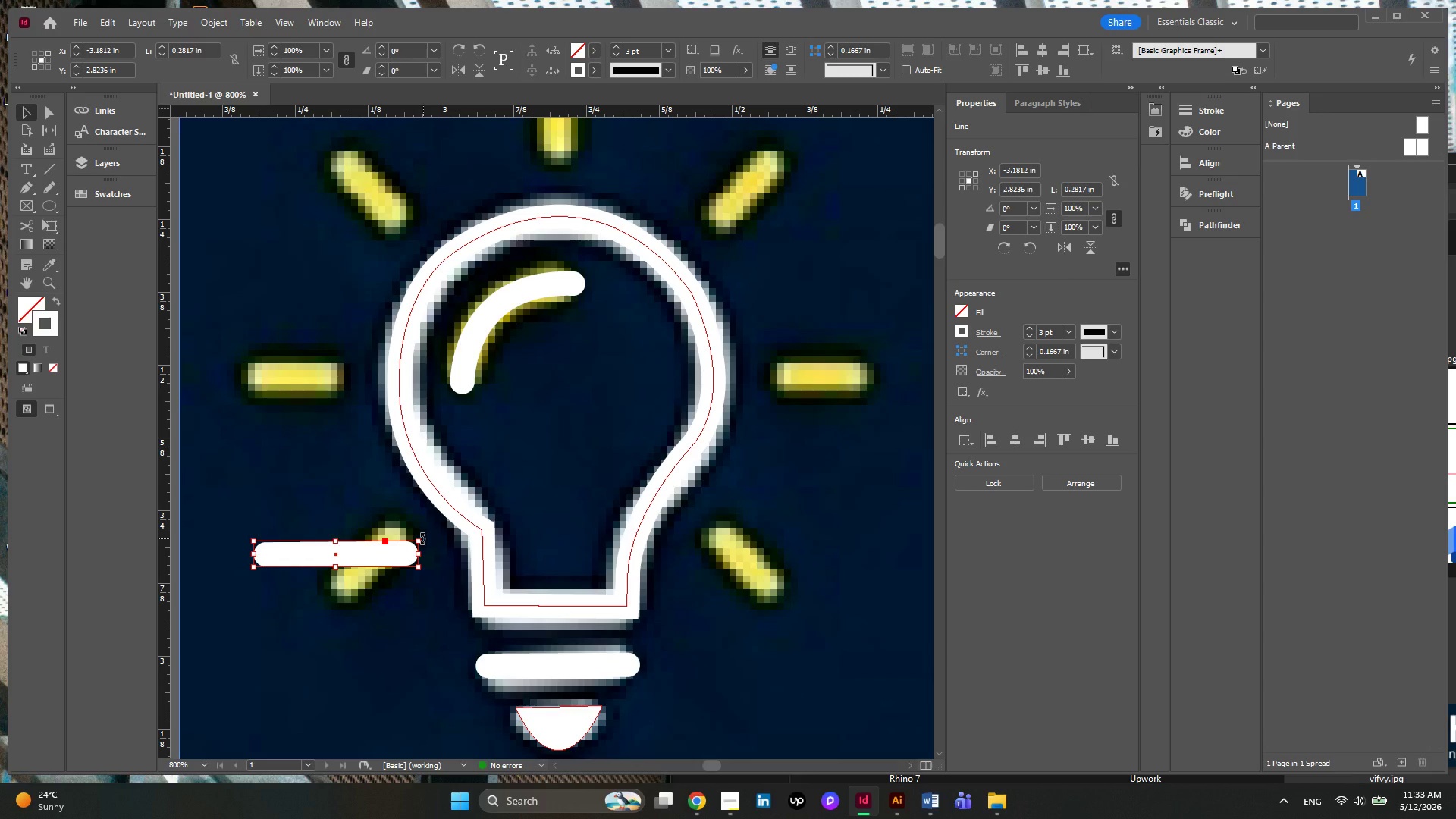 
left_click_drag(start_coordinate=[423, 538], to_coordinate=[376, 493])
 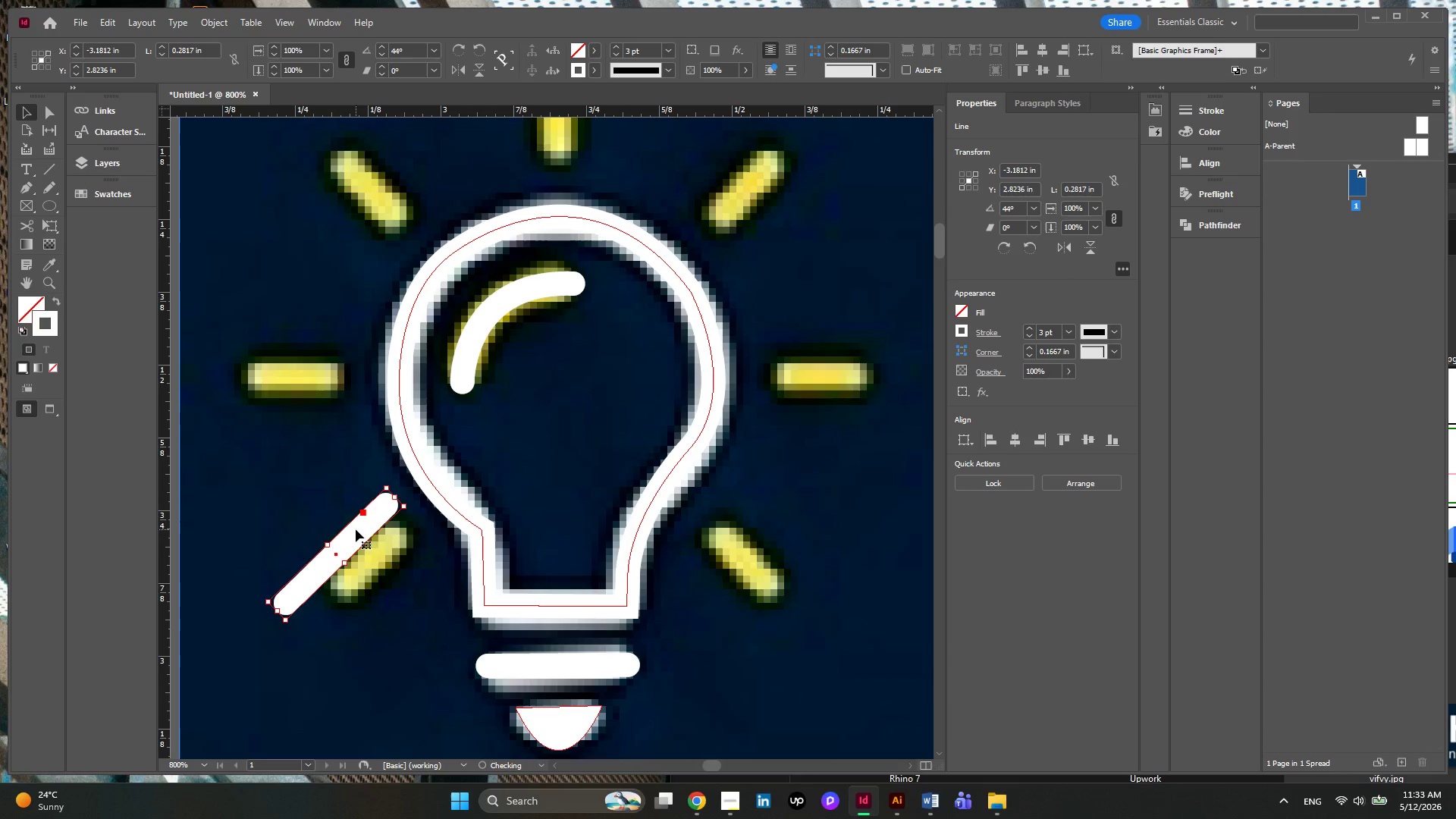 
left_click_drag(start_coordinate=[356, 529], to_coordinate=[369, 550])
 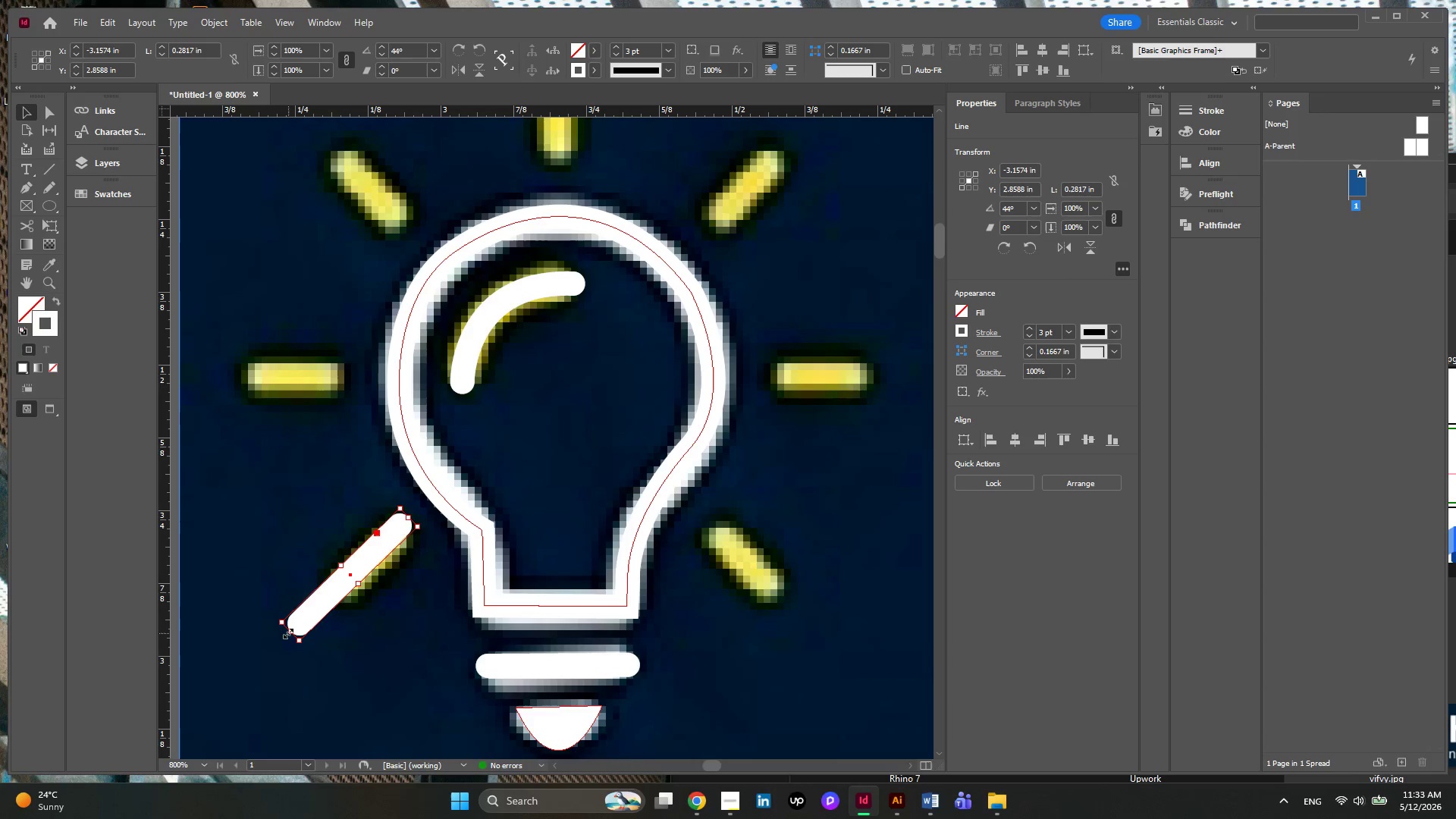 
left_click_drag(start_coordinate=[288, 633], to_coordinate=[328, 598])
 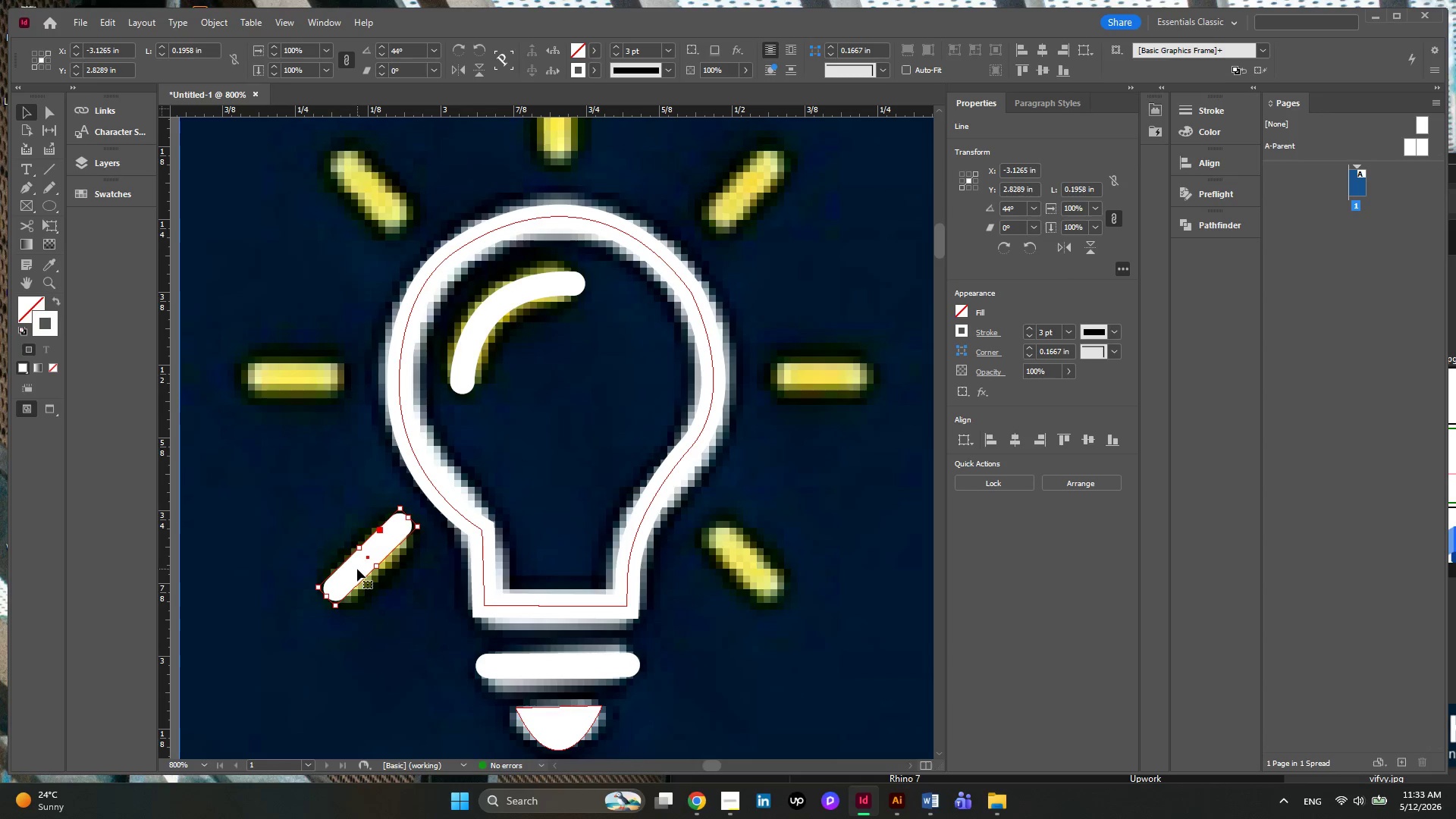 
left_click_drag(start_coordinate=[357, 569], to_coordinate=[357, 582])
 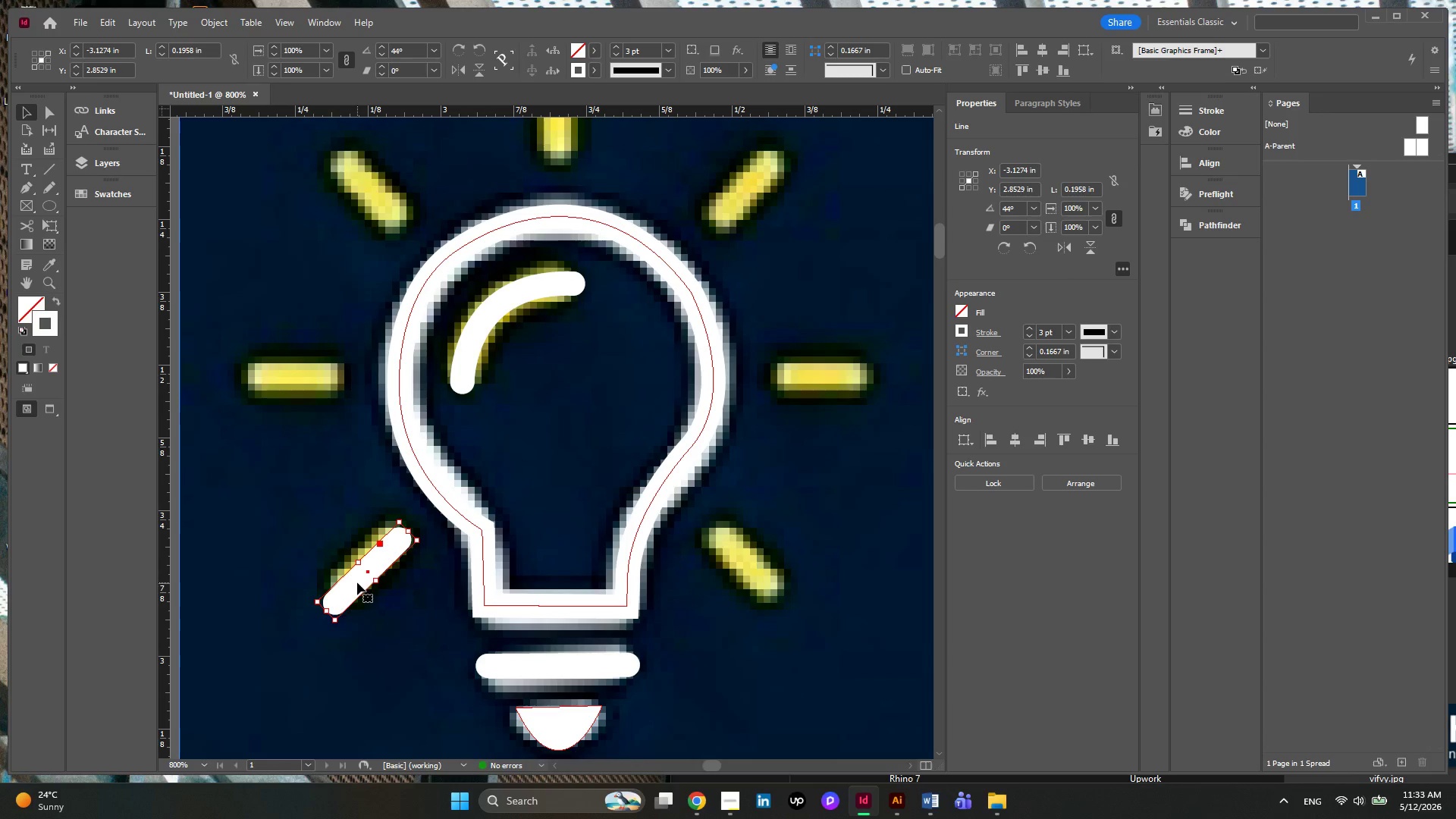 
left_click_drag(start_coordinate=[357, 582], to_coordinate=[355, 577])
 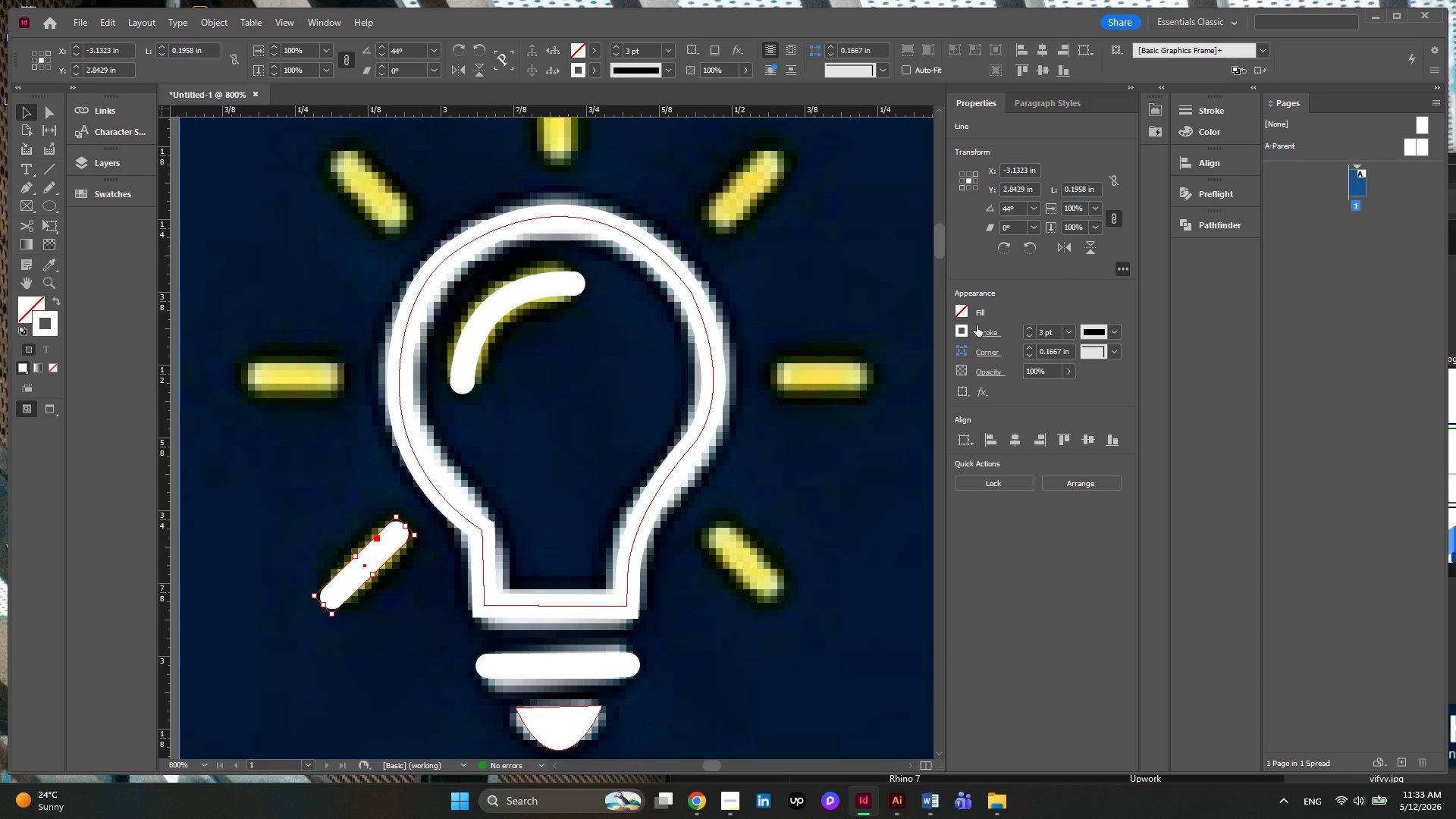 
left_click([959, 334])
 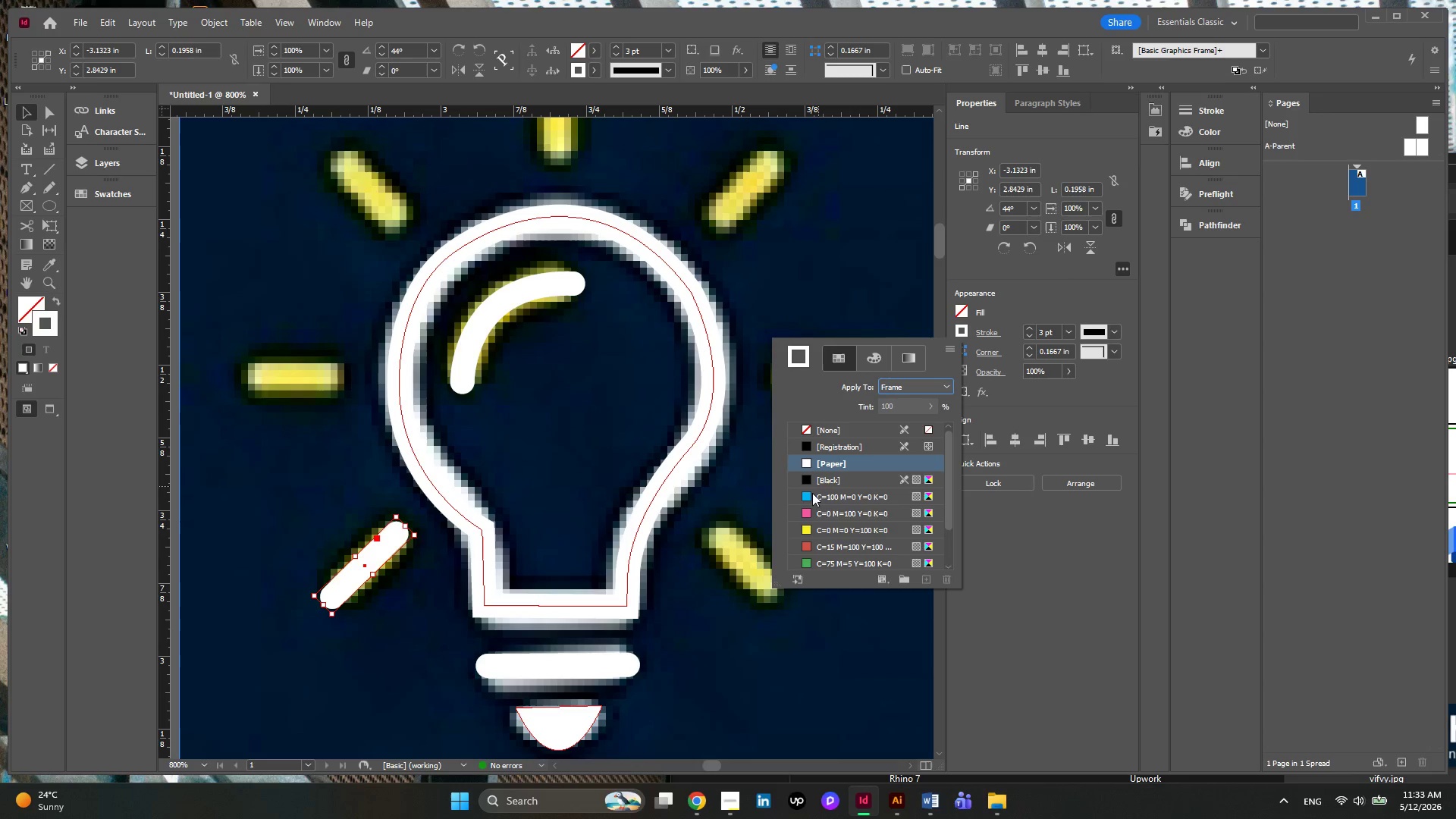 
scroll: coordinate [815, 494], scroll_direction: down, amount: 5.0
 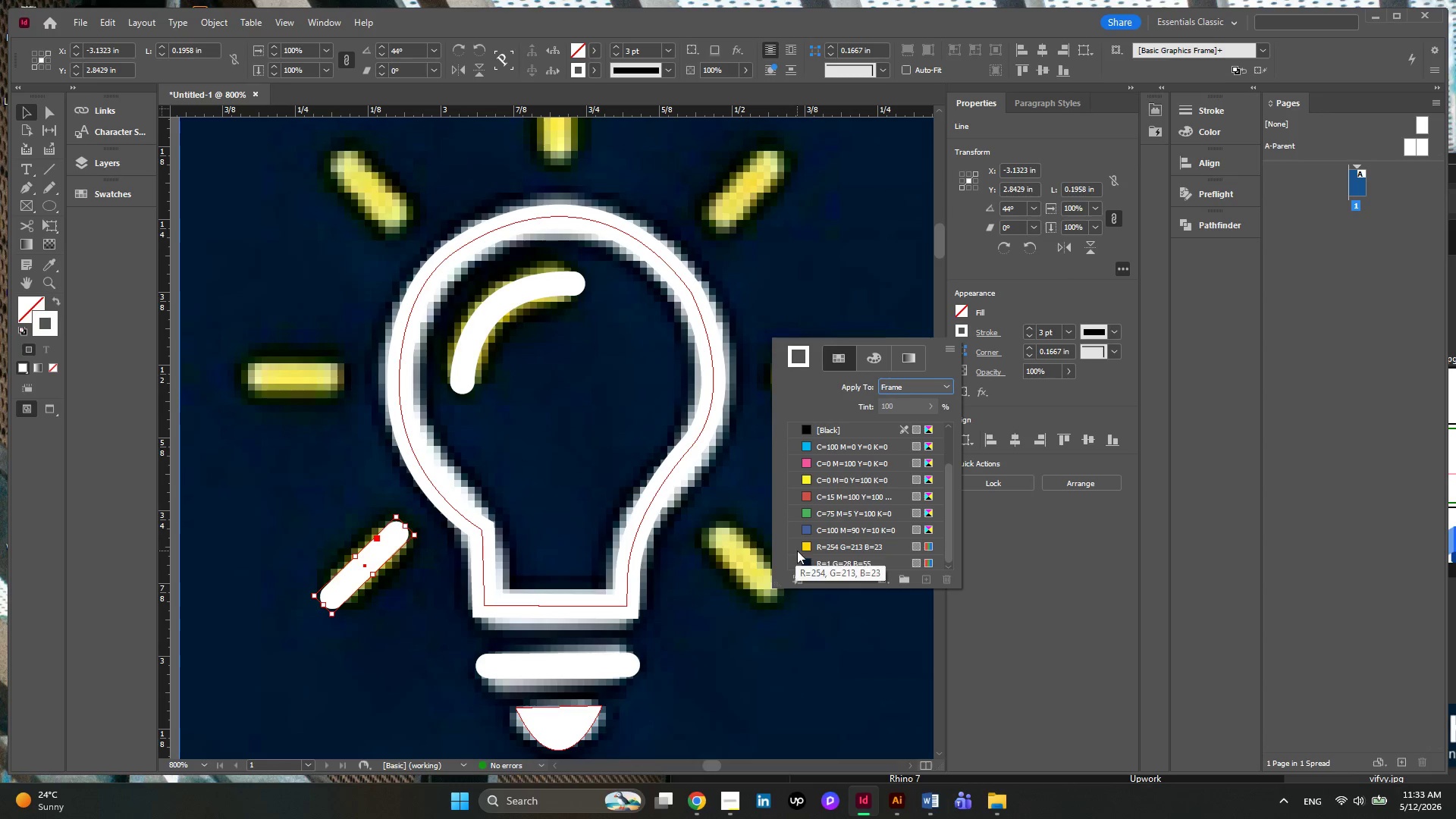 
left_click([805, 550])
 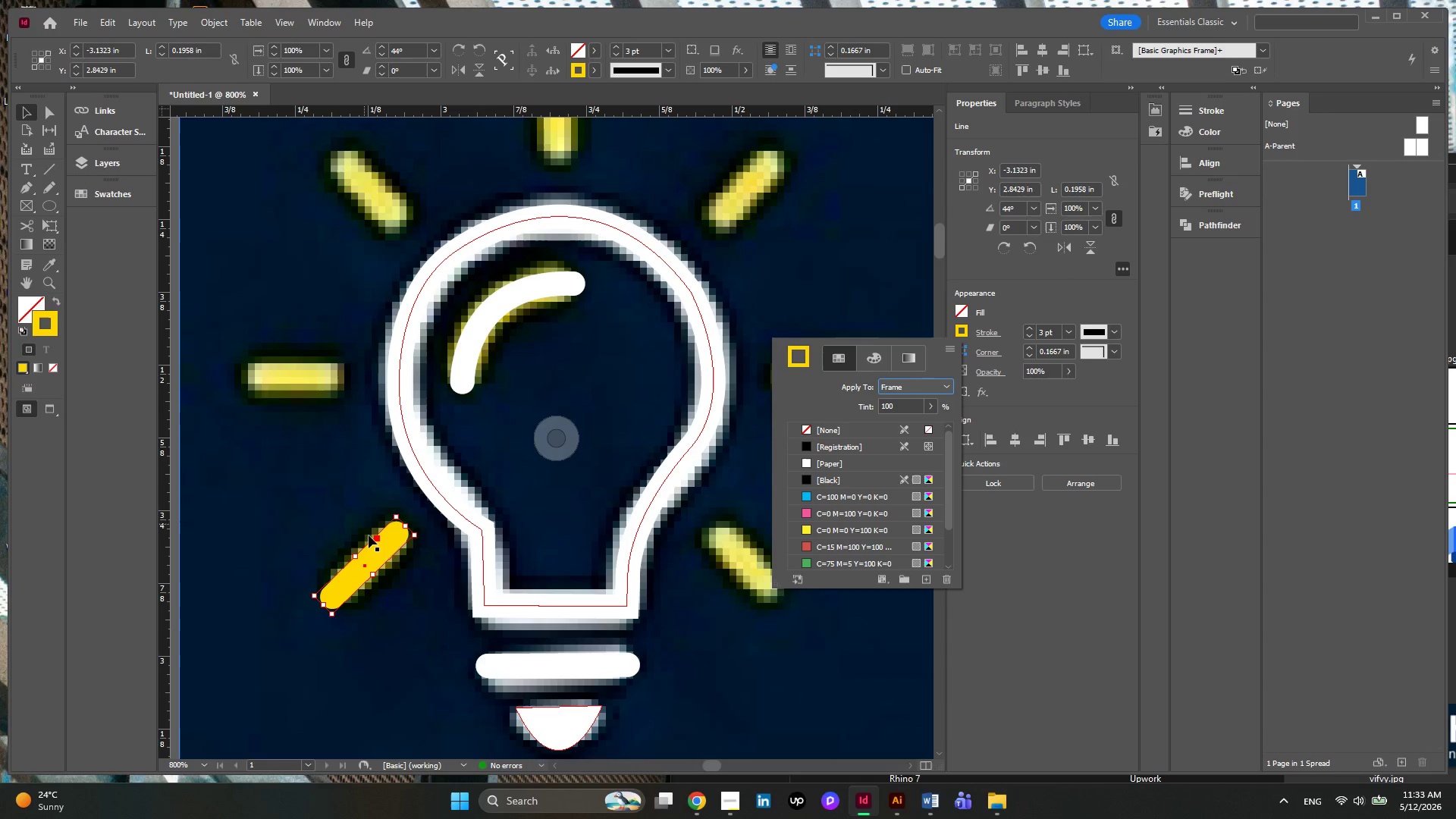 
left_click([369, 541])
 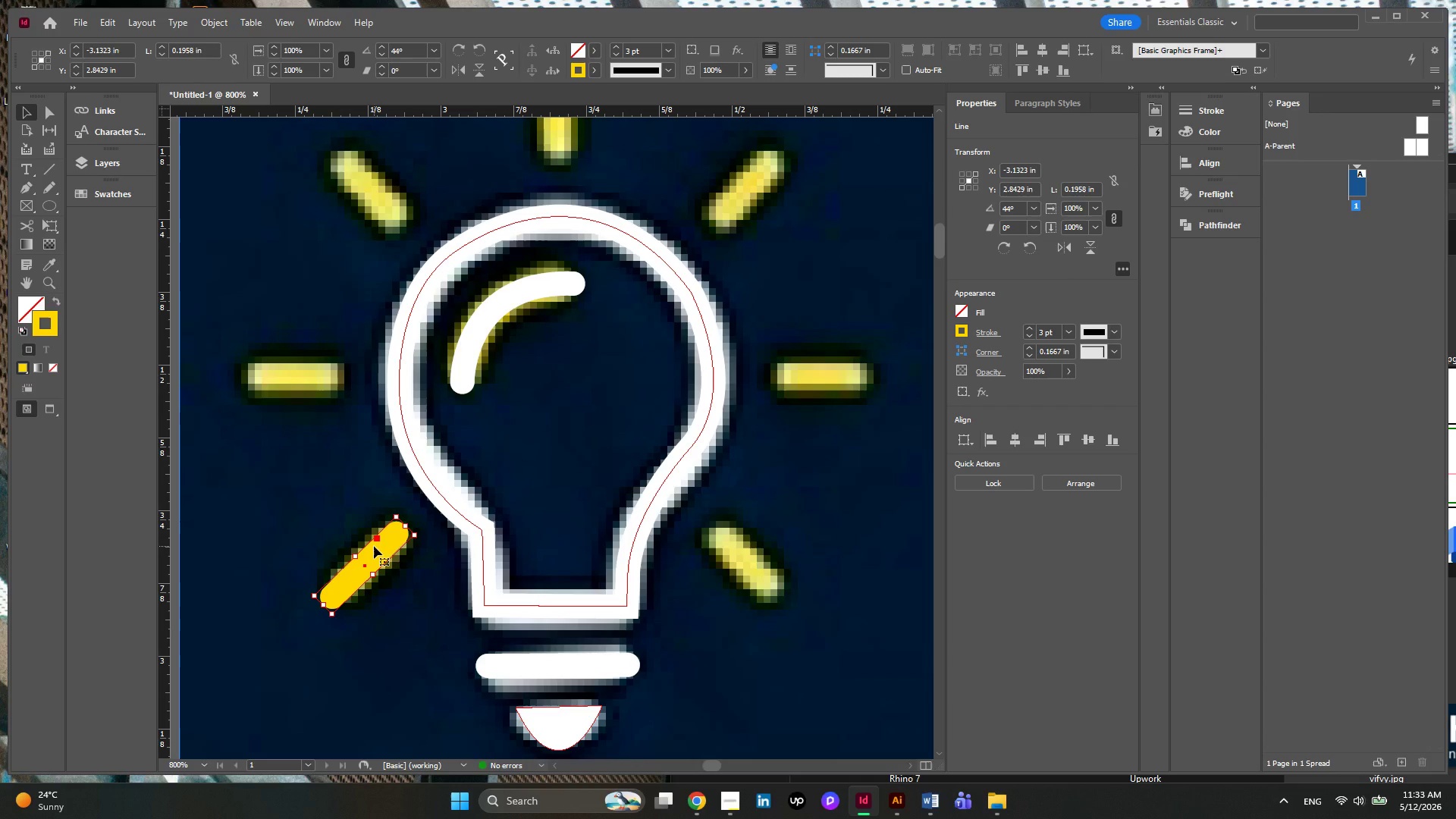 
hold_key(key=AltLeft, duration=0.95)
left_click_drag(start_coordinate=[374, 546], to_coordinate=[301, 372])
 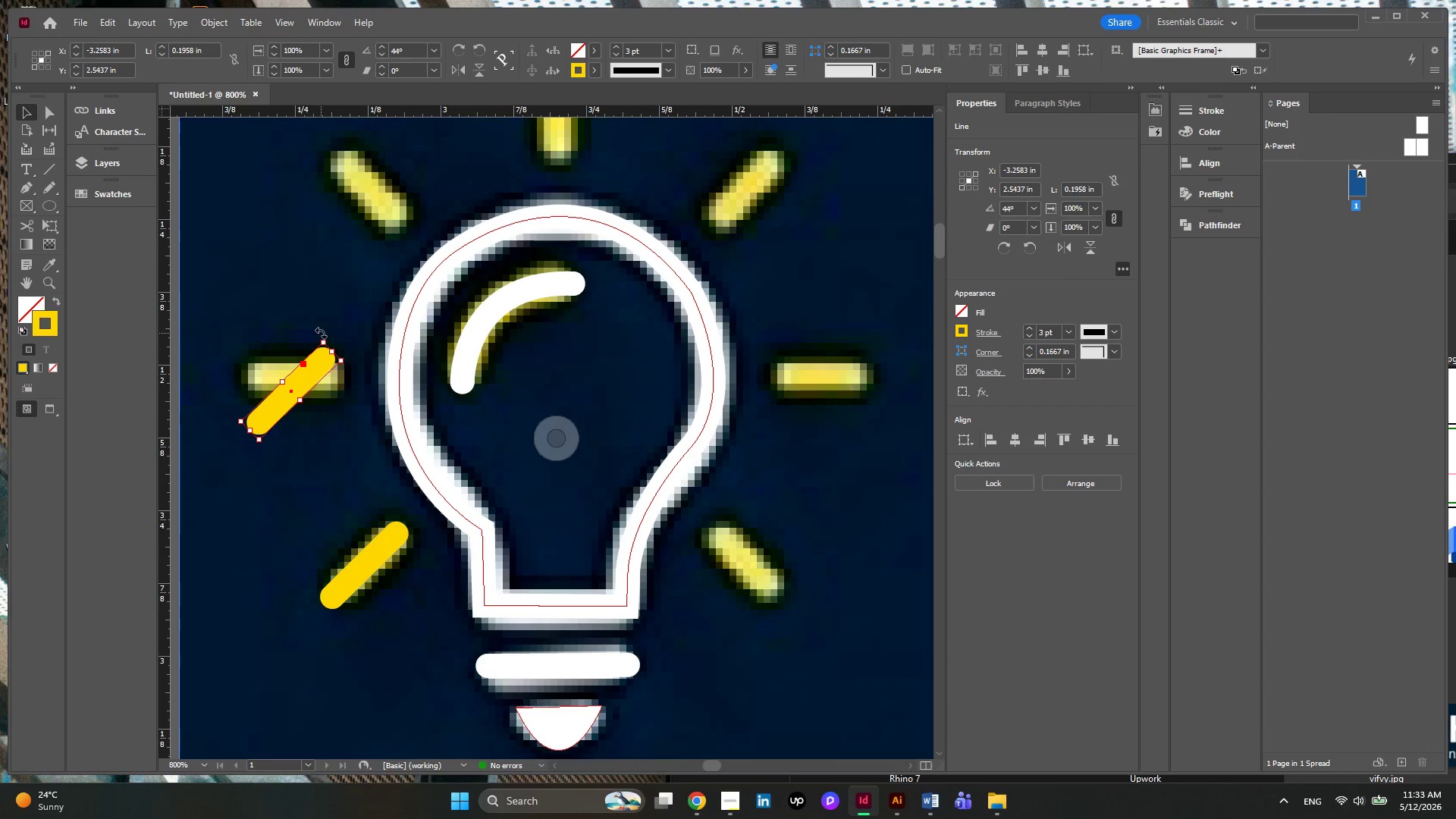 
left_click_drag(start_coordinate=[321, 333], to_coordinate=[357, 375])
 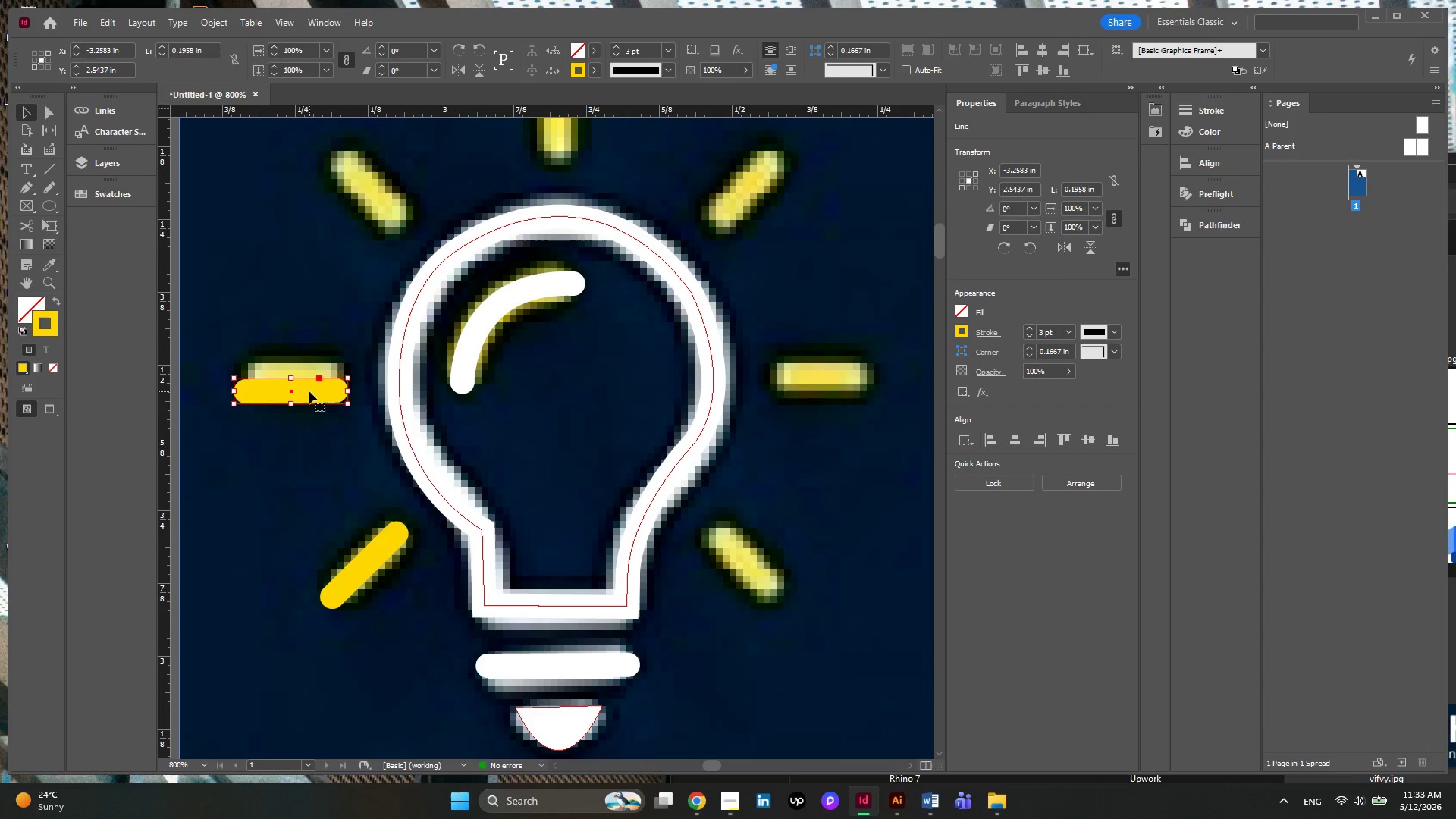 
left_click_drag(start_coordinate=[309, 391], to_coordinate=[309, 381])
 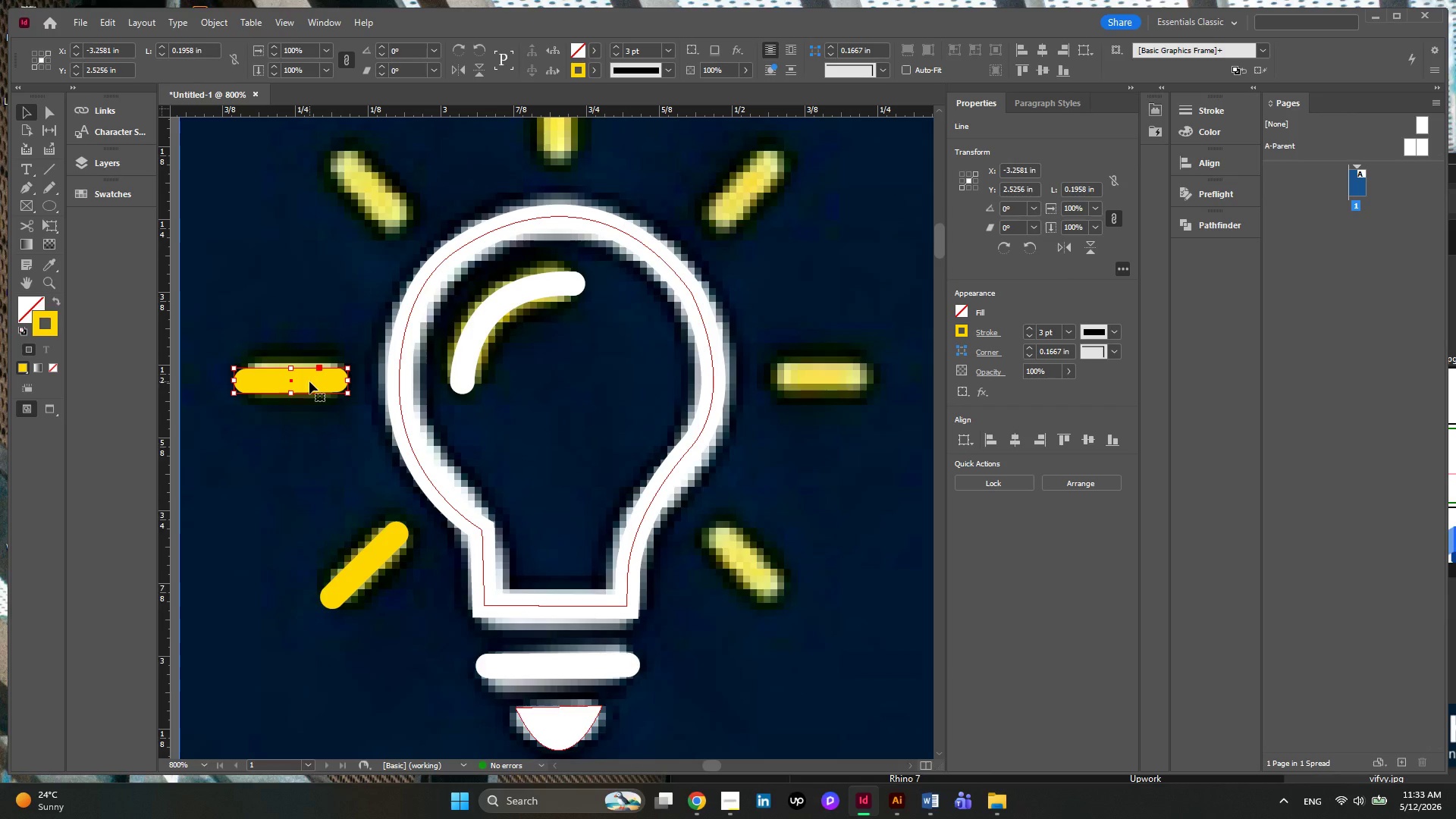 
scroll: coordinate [309, 381], scroll_direction: up, amount: 4.0
 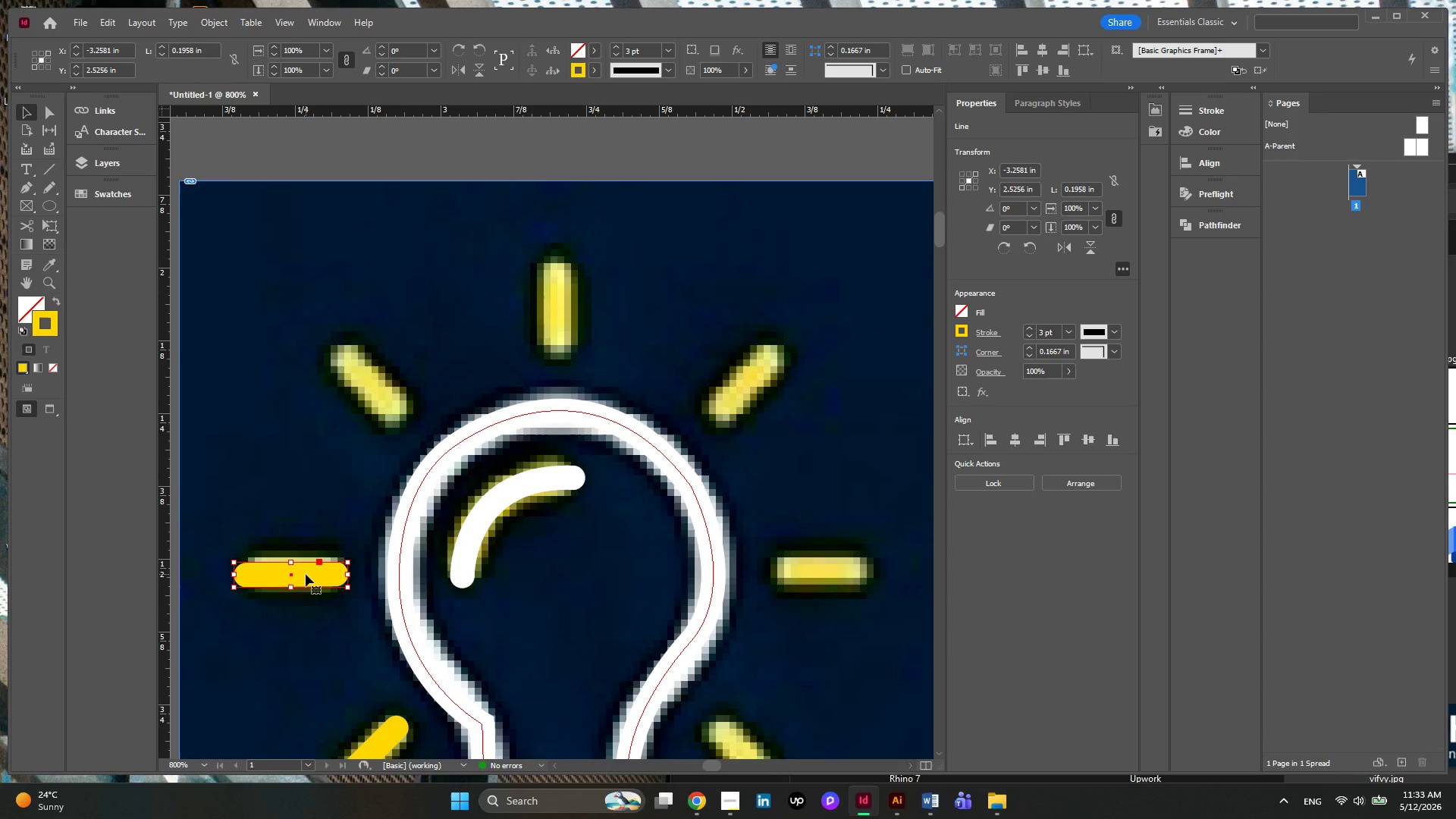 
left_click_drag(start_coordinate=[306, 574], to_coordinate=[370, 394])
 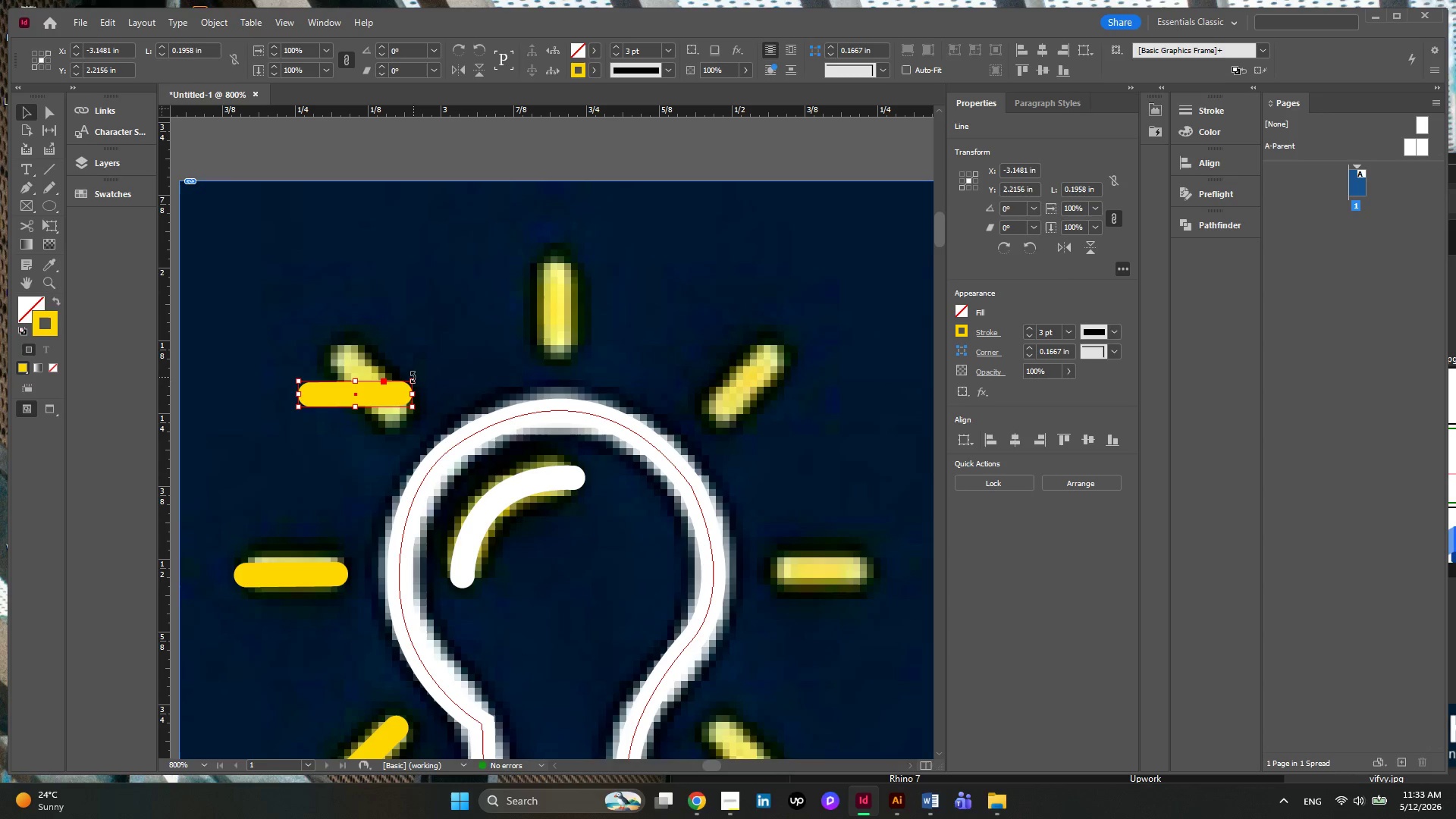 
hold_key(key=AltLeft, duration=0.94)
 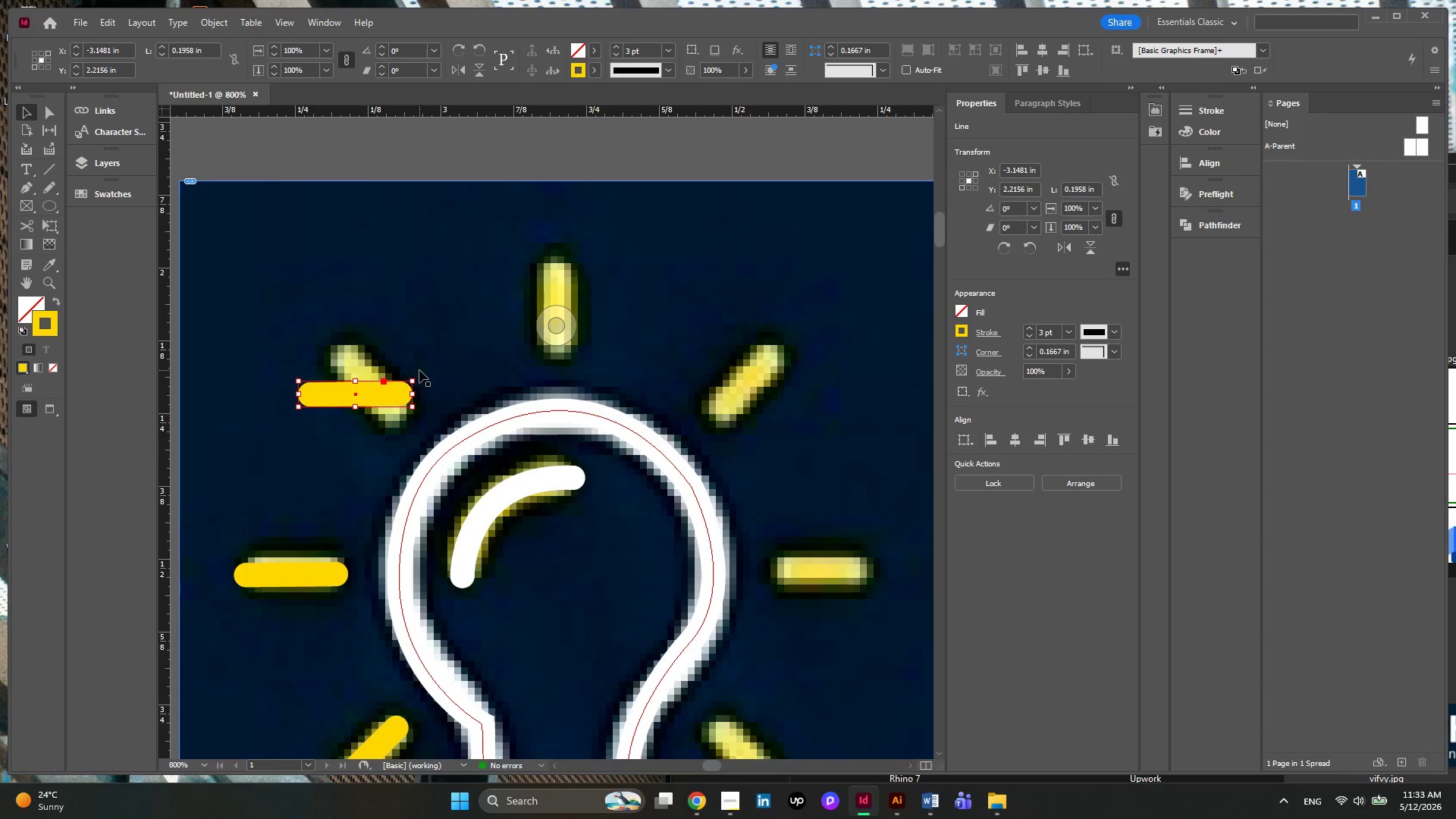 
left_click_drag(start_coordinate=[416, 378], to_coordinate=[428, 435])
 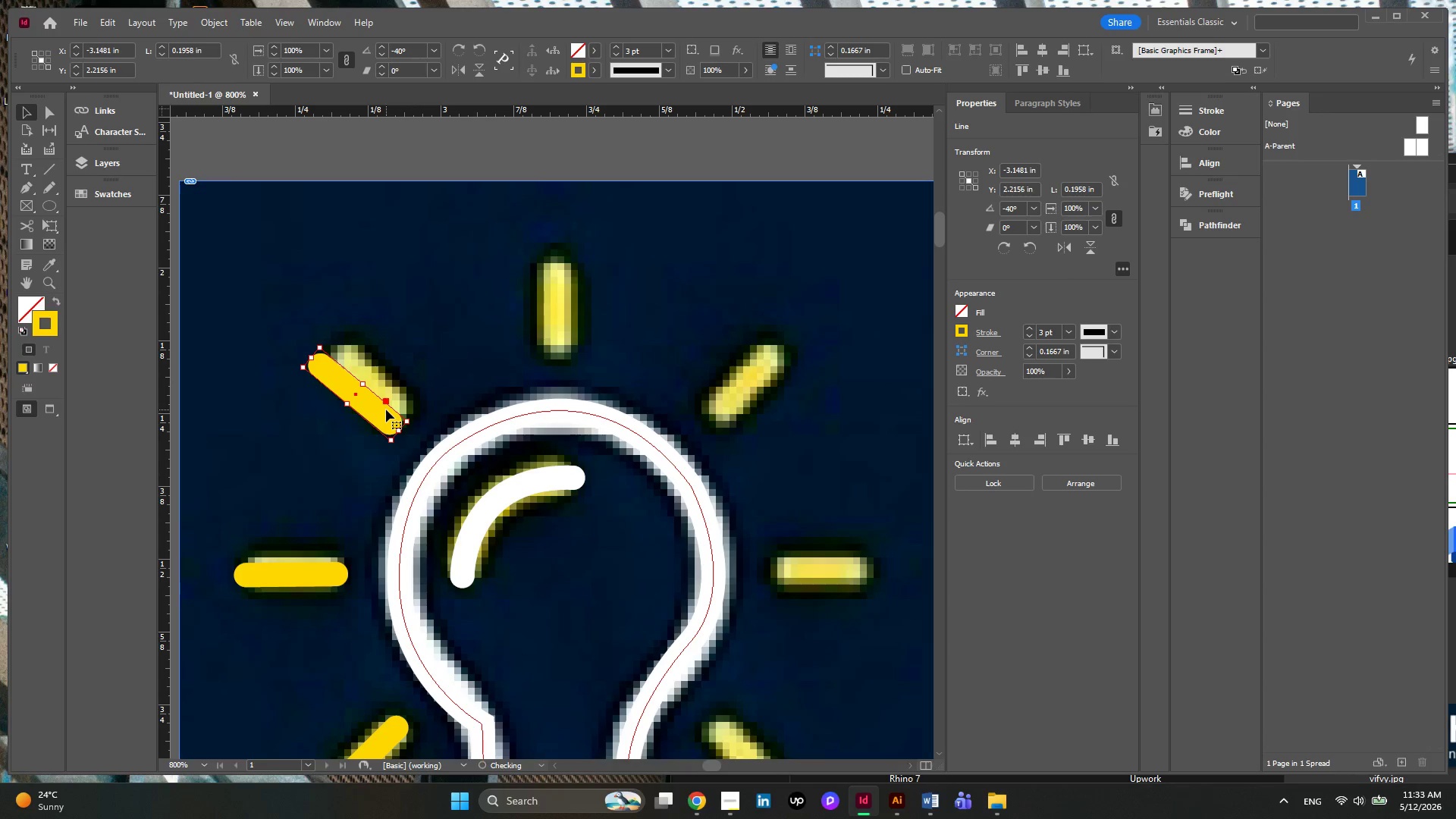 
left_click_drag(start_coordinate=[386, 410], to_coordinate=[400, 400])
 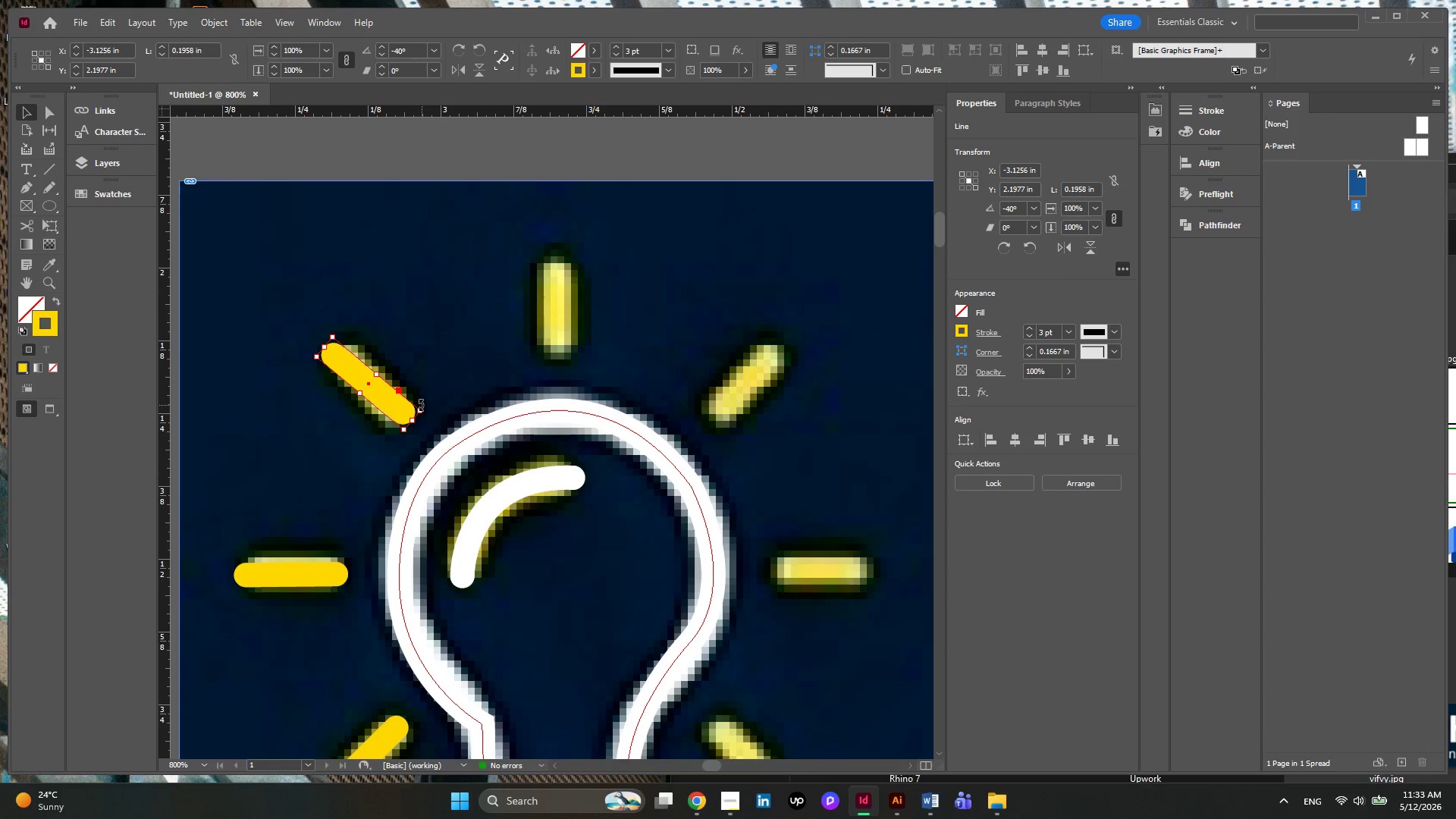 
left_click_drag(start_coordinate=[422, 405], to_coordinate=[422, 413])
 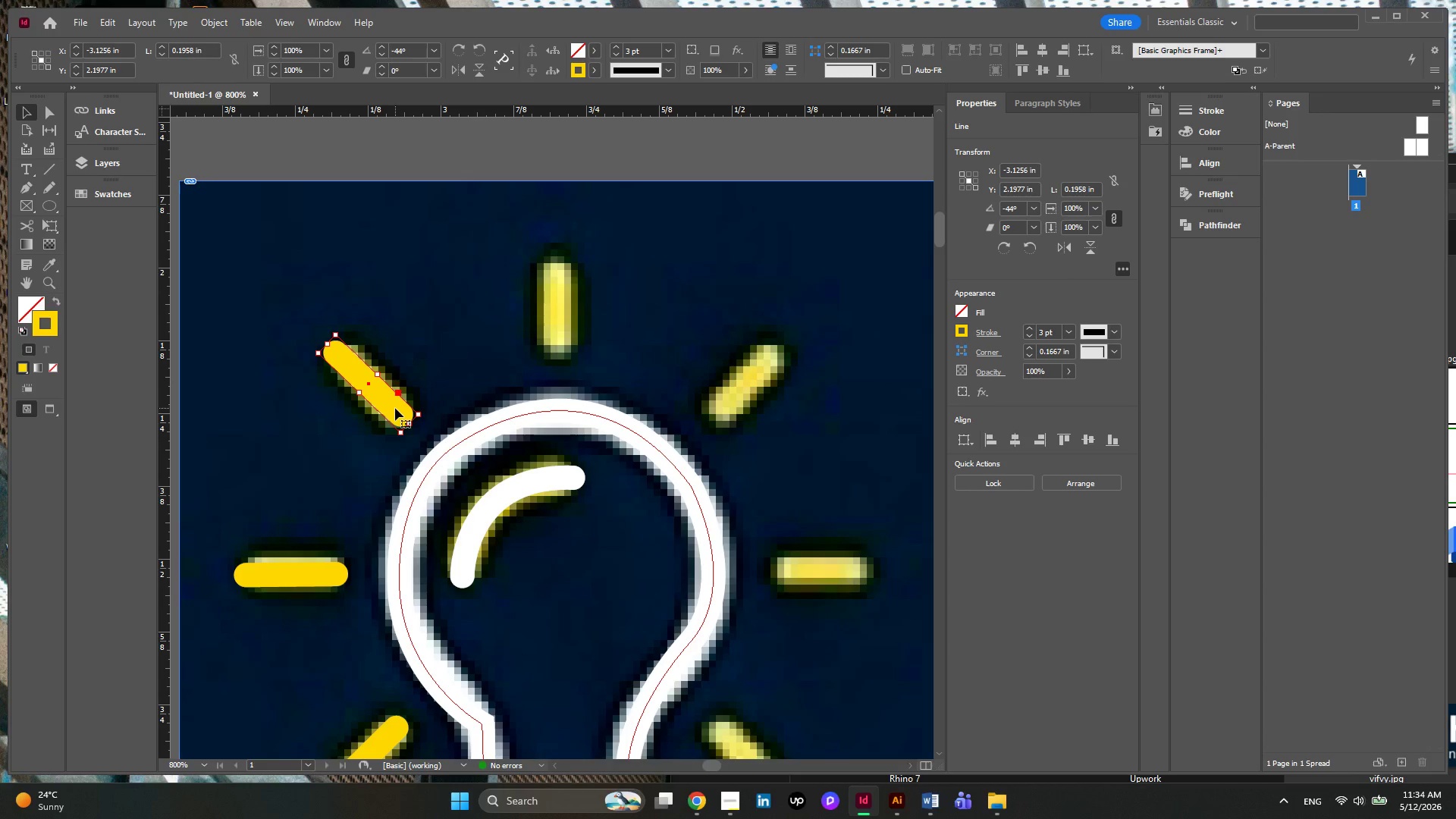 
scroll: coordinate [384, 336], scroll_direction: down, amount: 3.0
 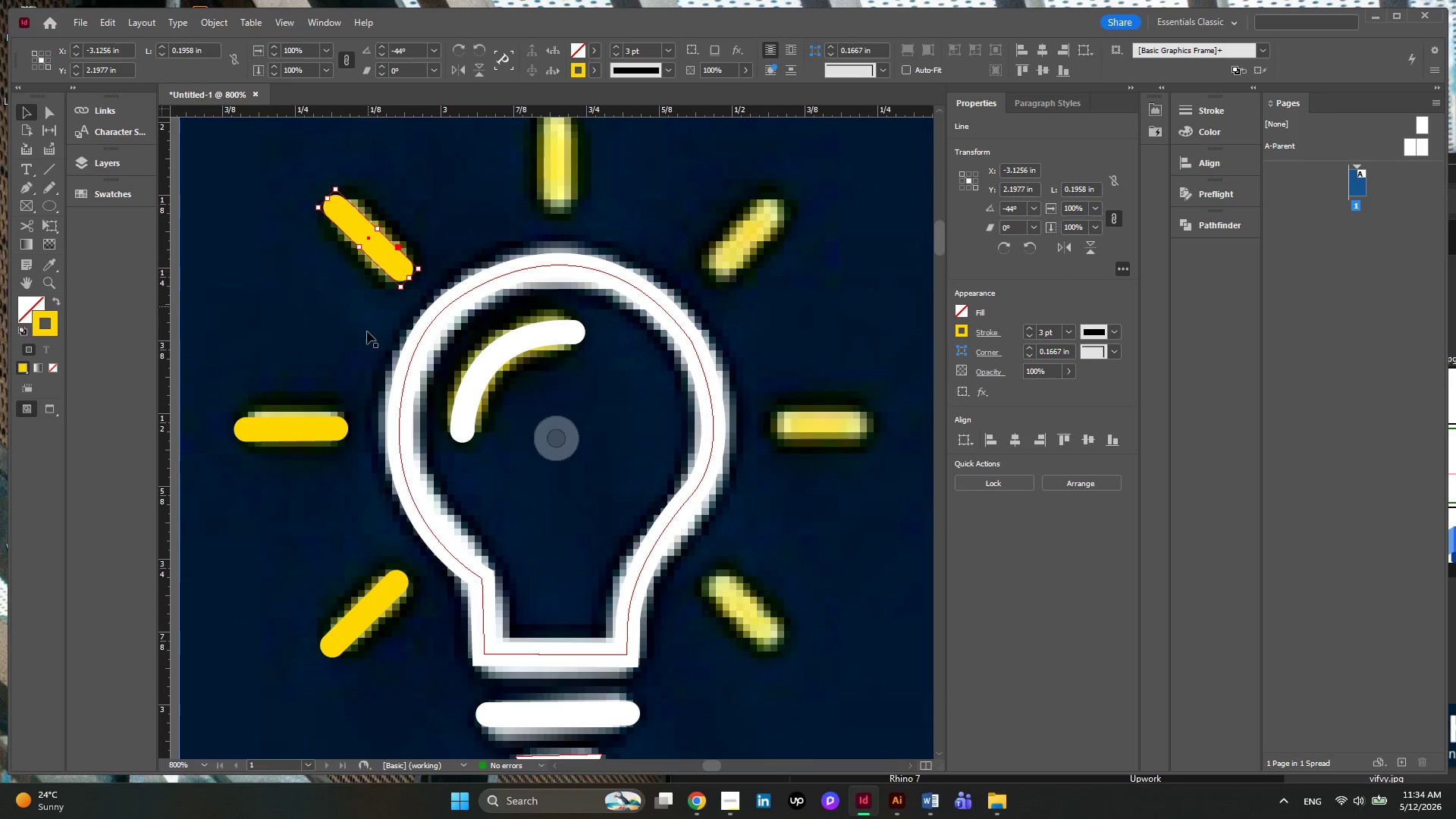 
hold_key(key=ShiftLeft, duration=2.39)
left_click([303, 435])
 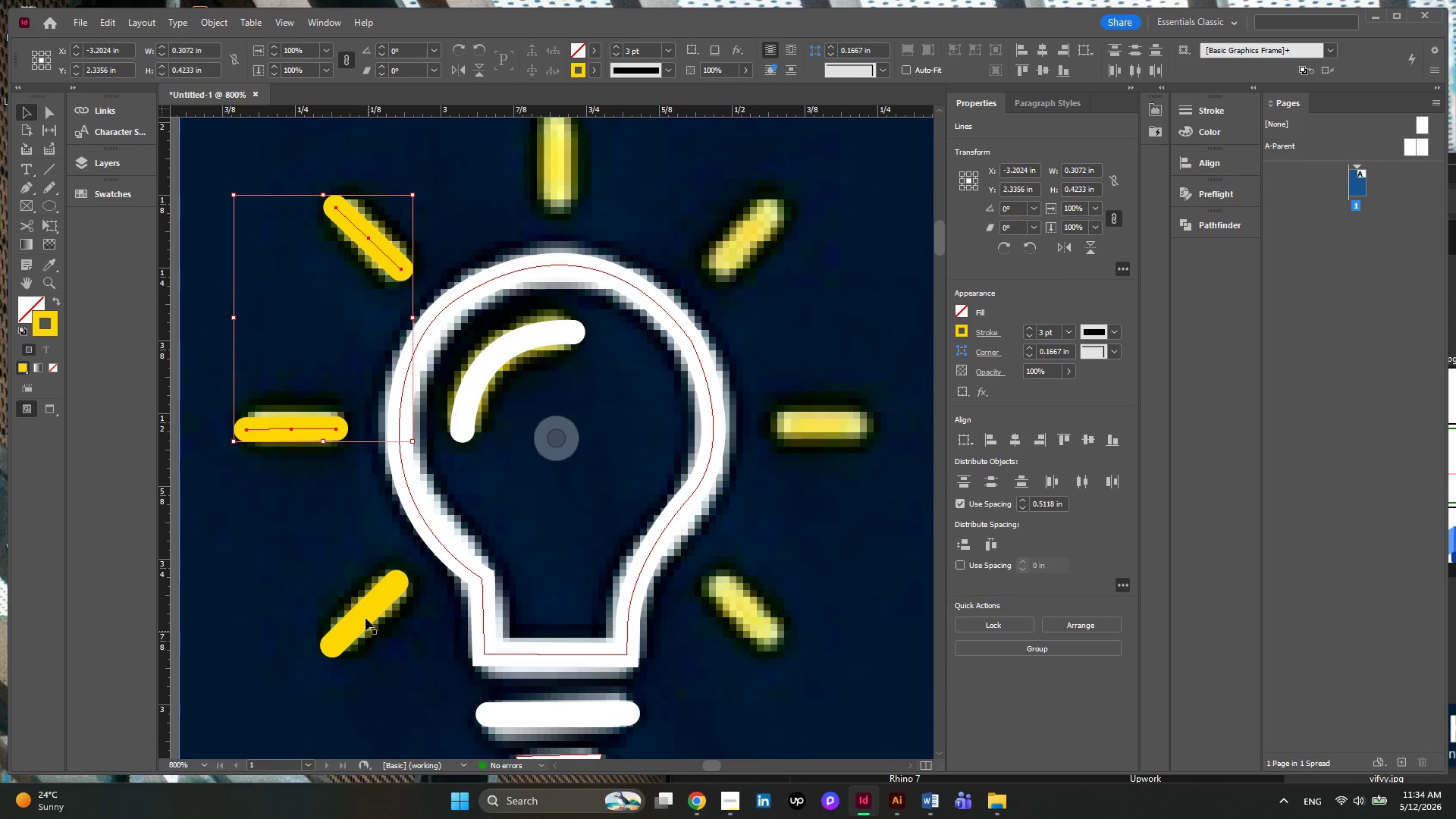 
left_click([364, 609])
 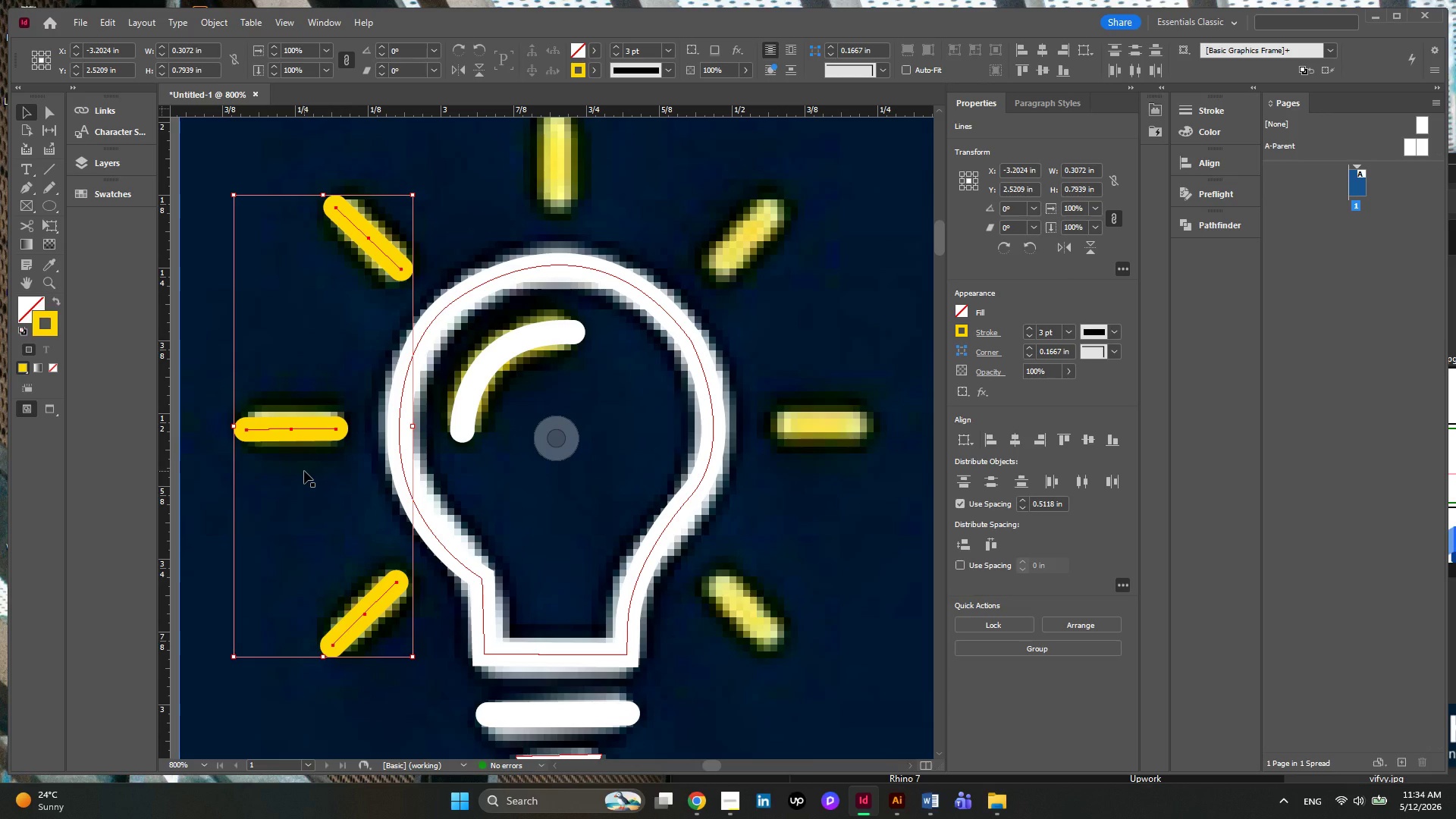 
wait(7.62)
 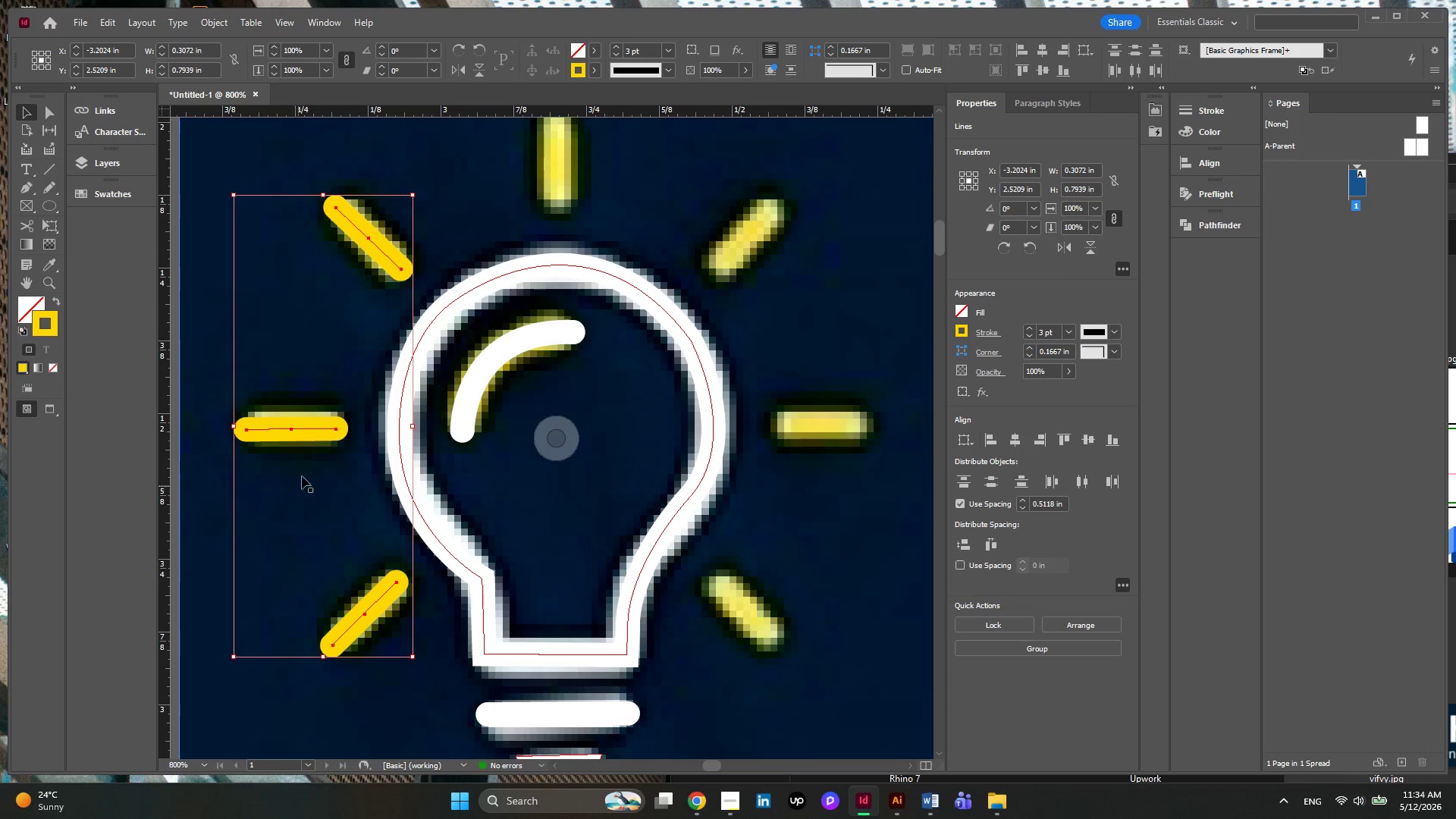 
hold_key(key=AltLeft, duration=0.78)
left_click_drag(start_coordinate=[305, 433], to_coordinate=[525, 418])
 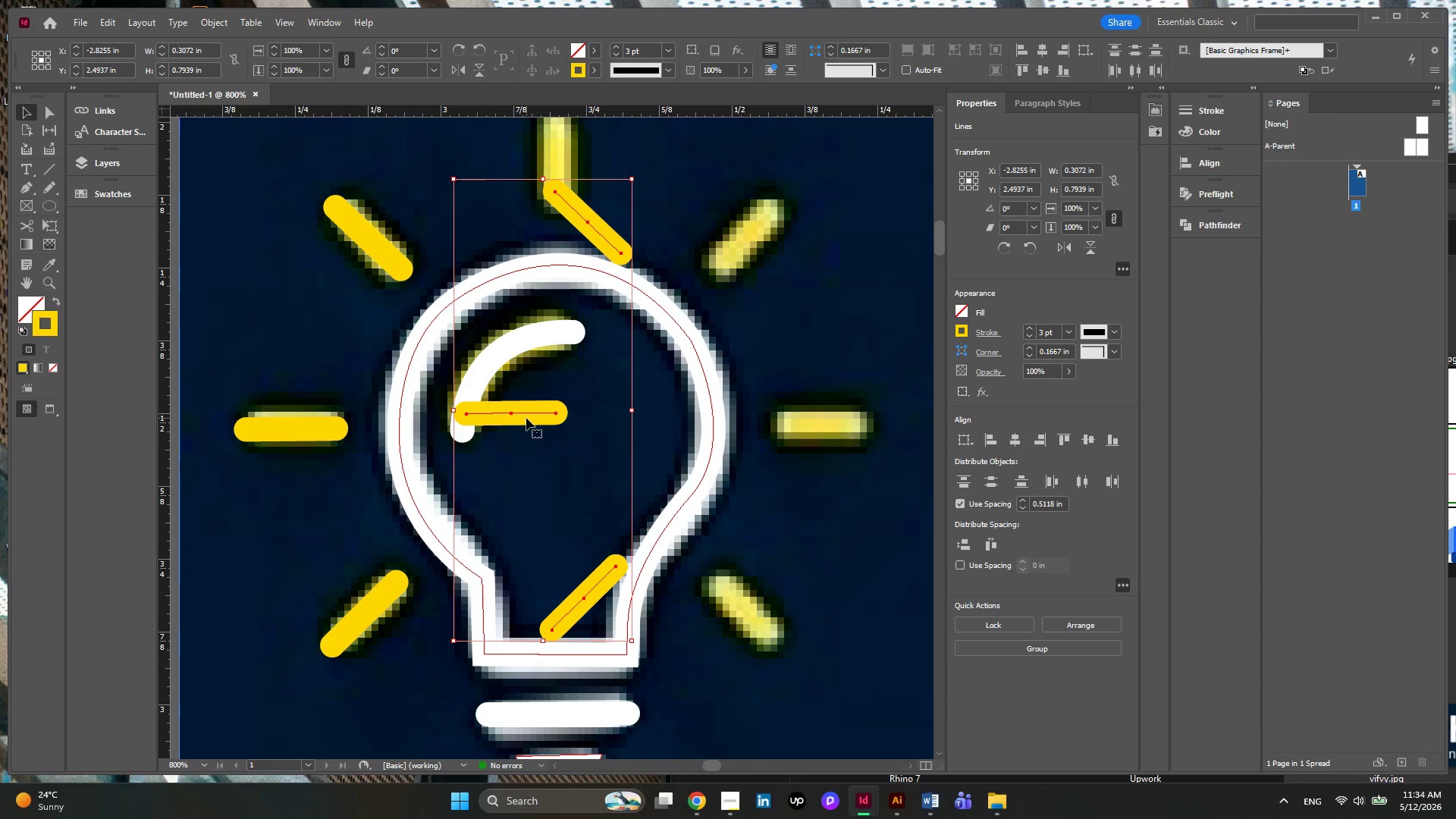 
right_click([526, 418])
 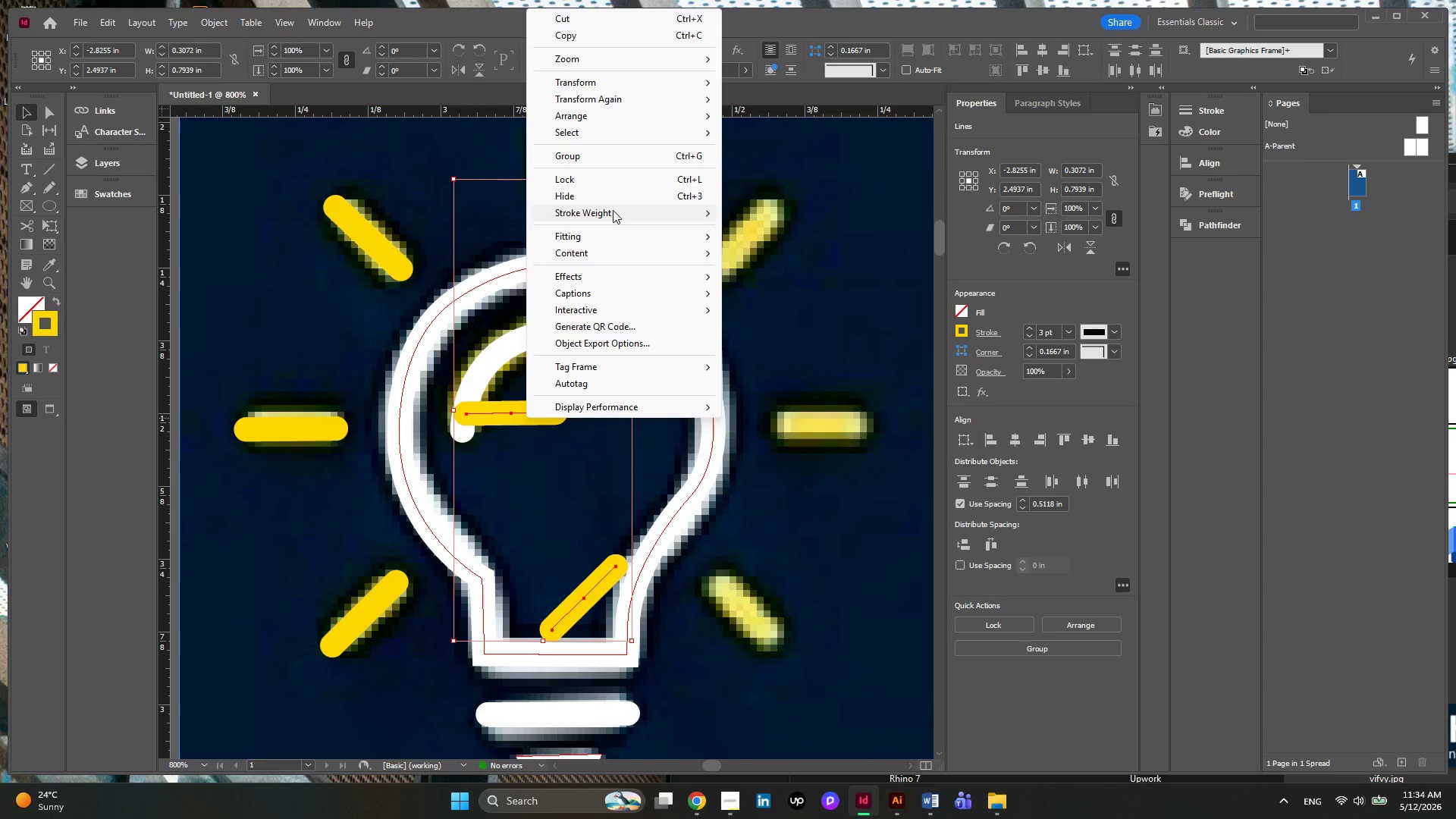 
wait(13.56)
 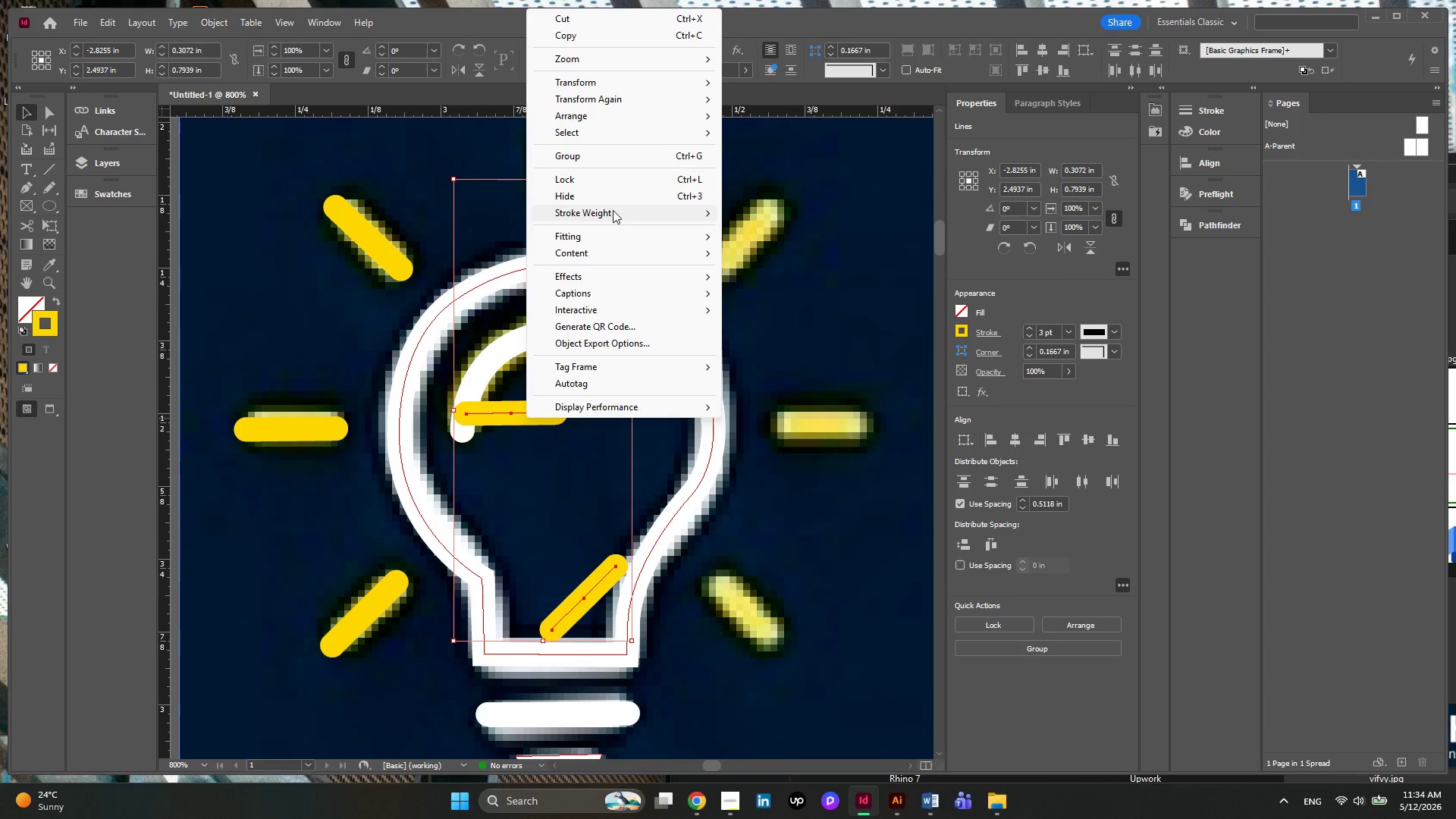 
left_click([780, 217])
 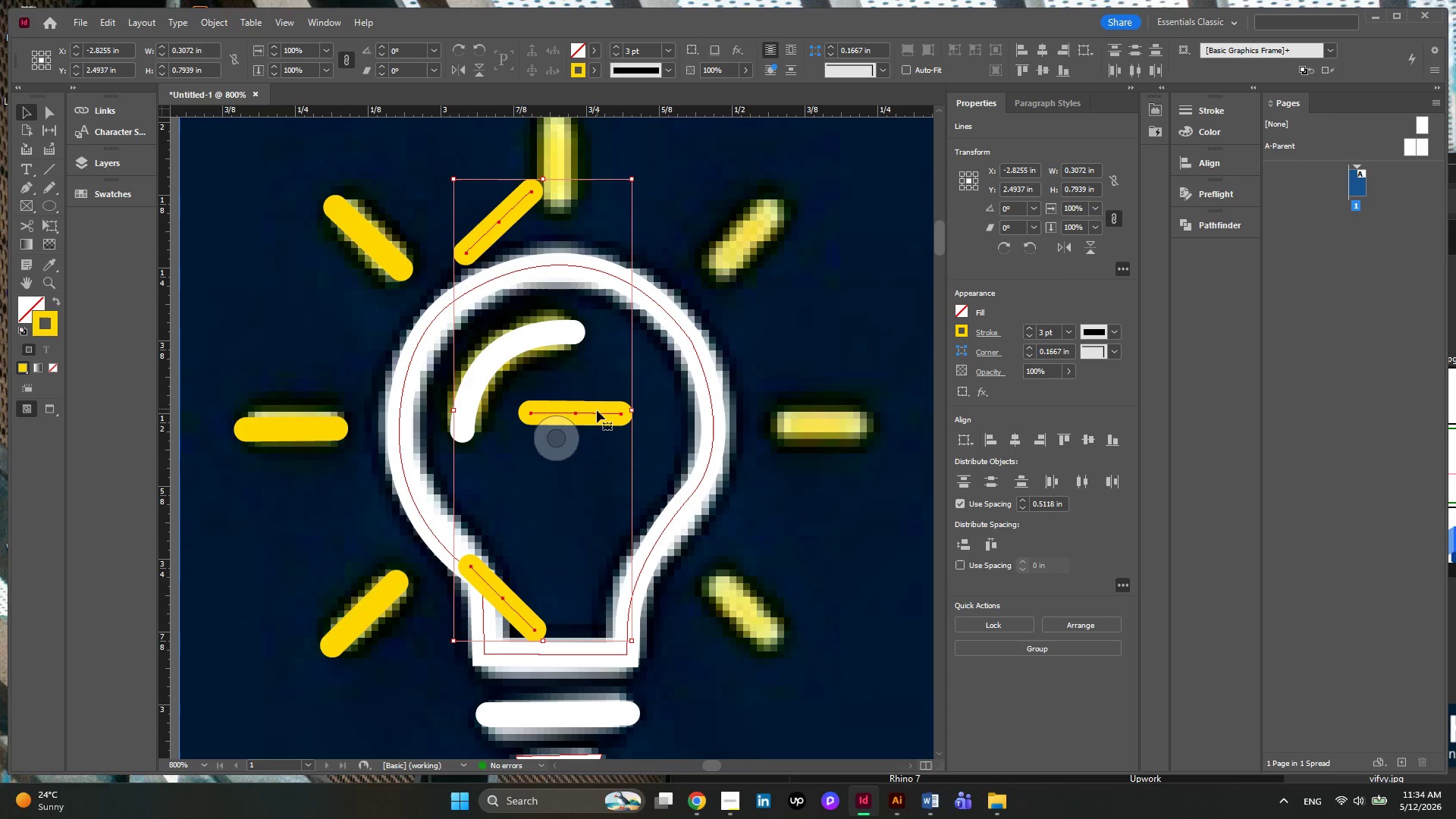 
left_click_drag(start_coordinate=[597, 415], to_coordinate=[852, 431])
 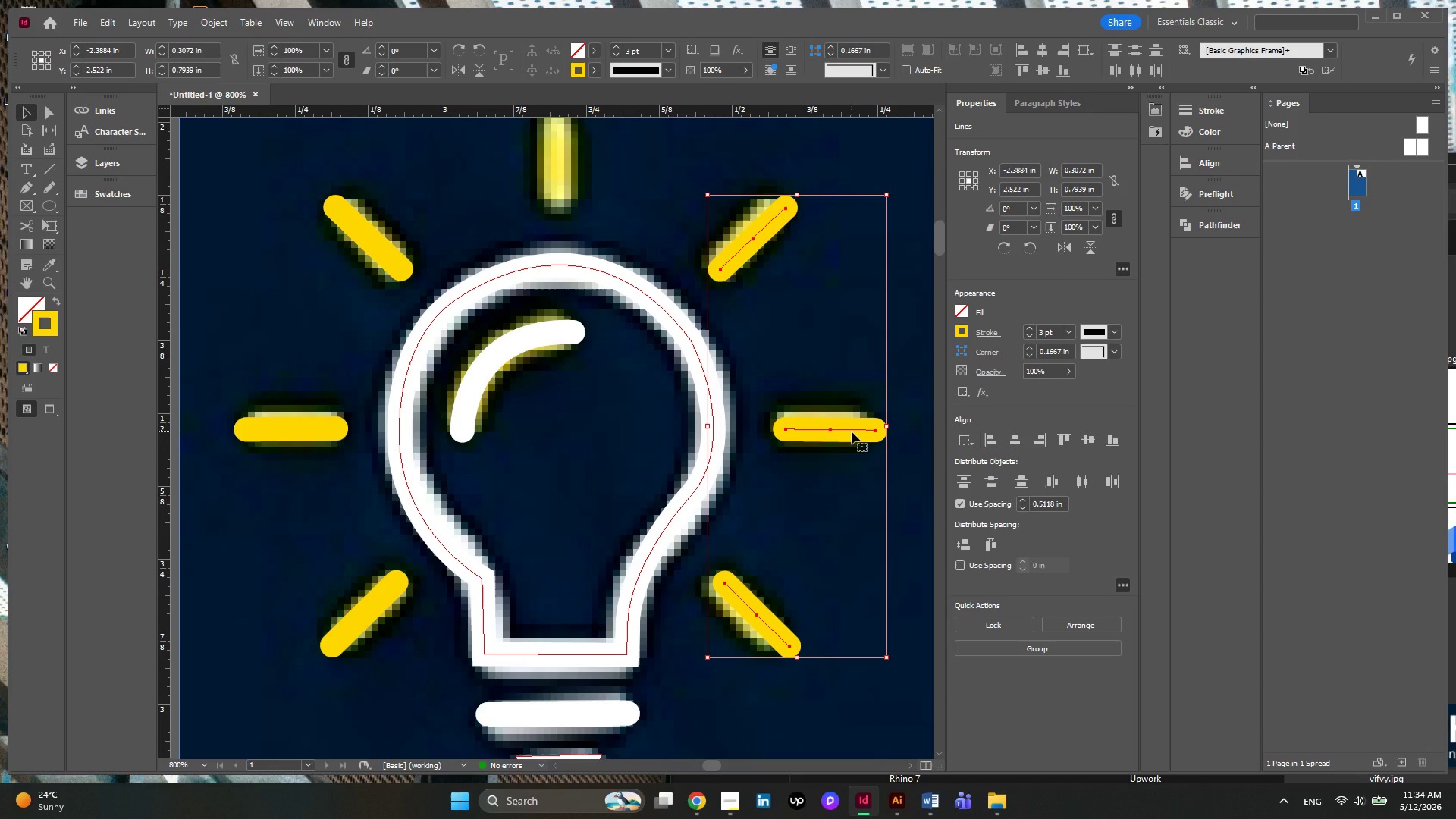 
key(ArrowUp)
 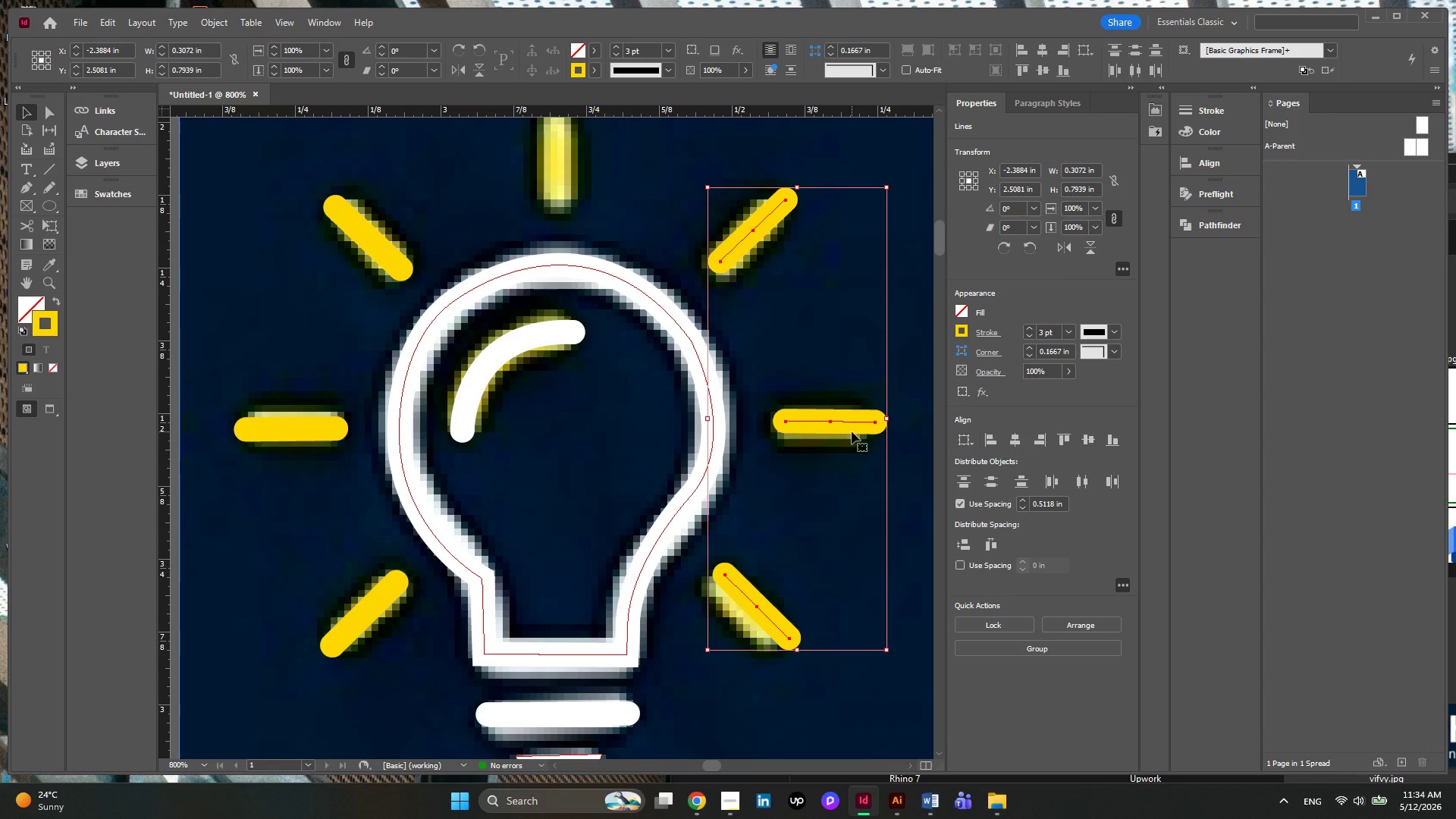 
scroll: coordinate [853, 431], scroll_direction: up, amount: 3.0
 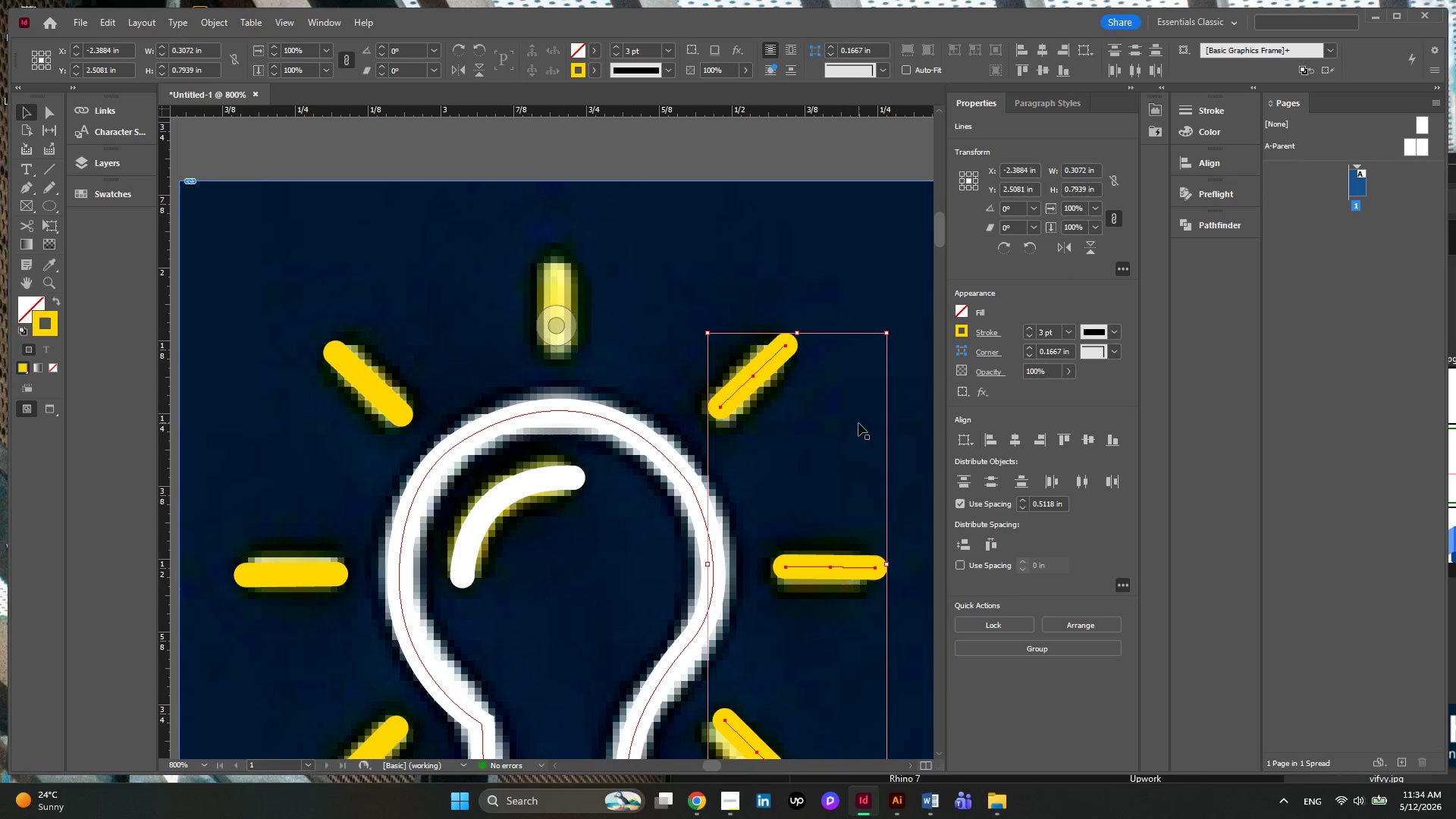 
left_click([852, 423])
 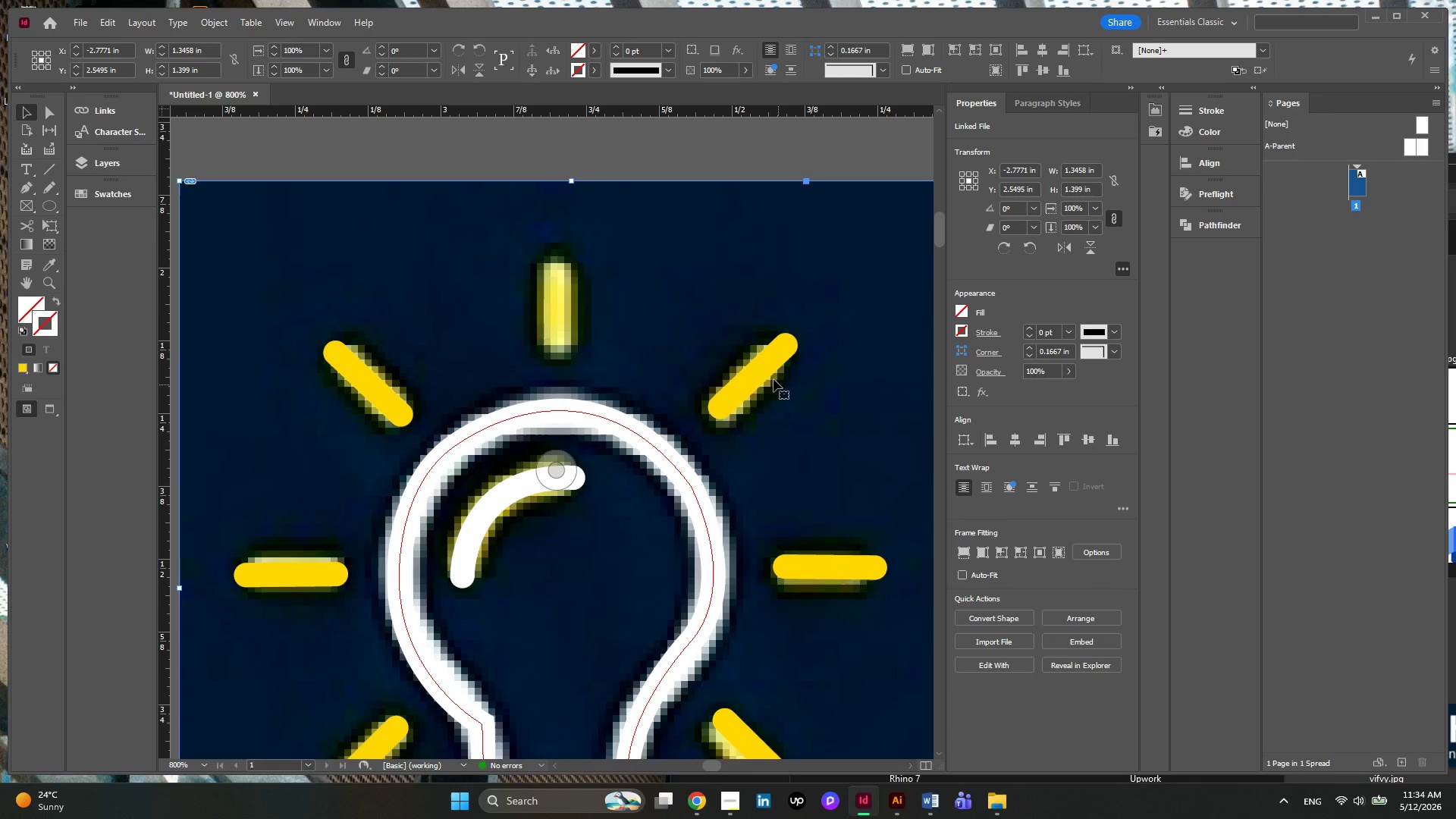 
left_click([761, 369])
 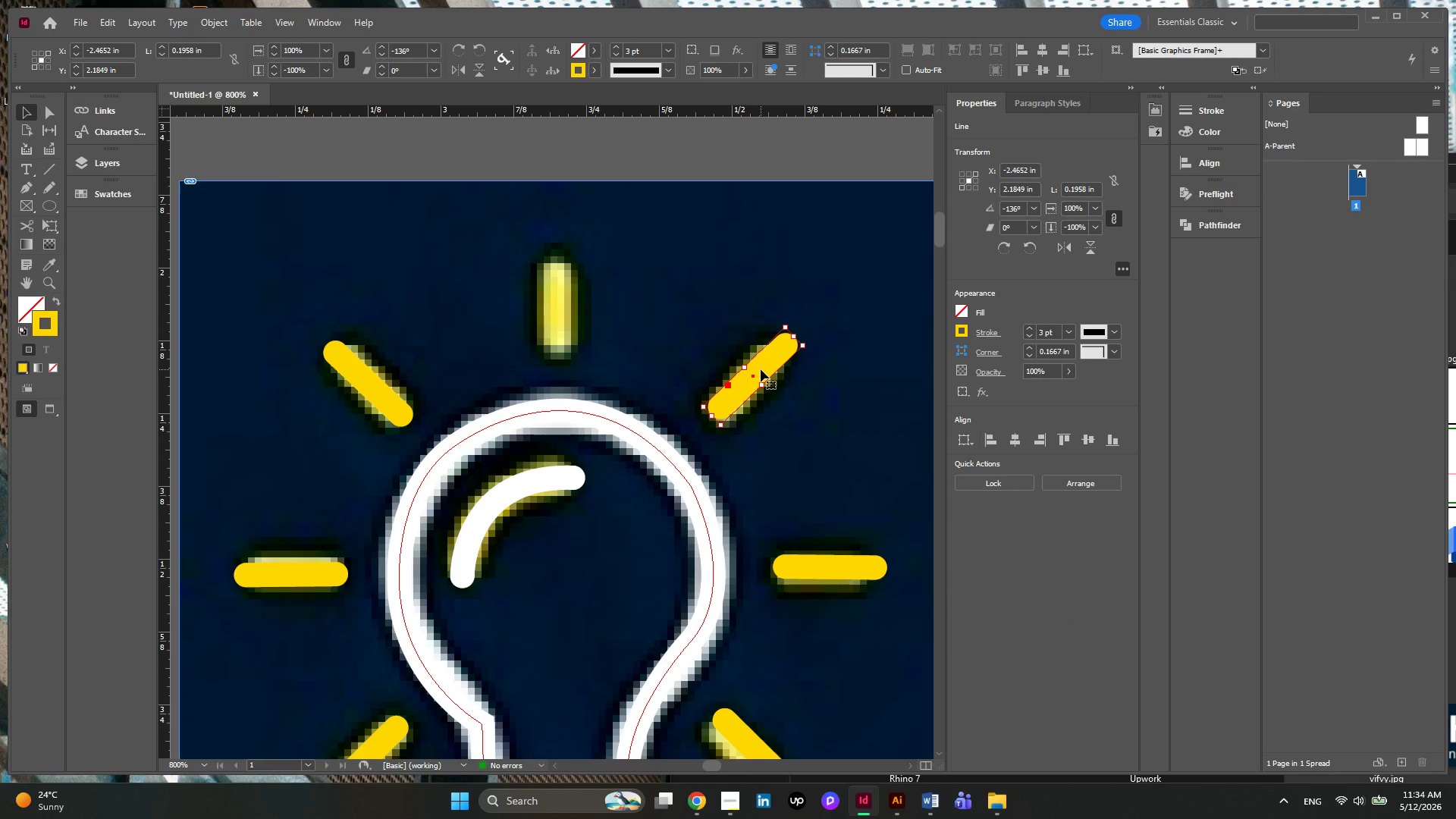 
hold_key(key=AltLeft, duration=0.88)
left_click_drag(start_coordinate=[761, 369], to_coordinate=[584, 281])
 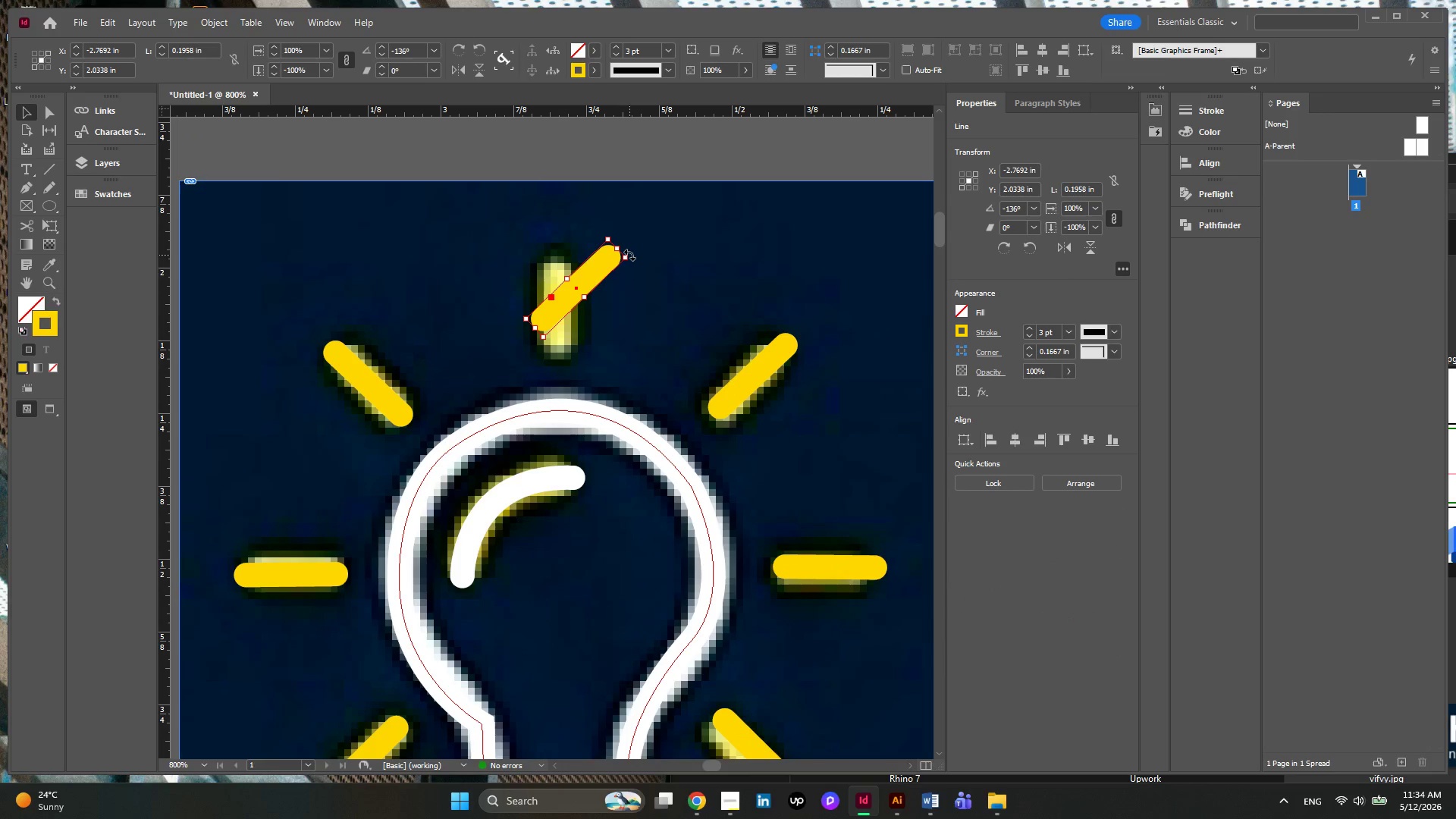 
left_click_drag(start_coordinate=[629, 255], to_coordinate=[586, 213])
 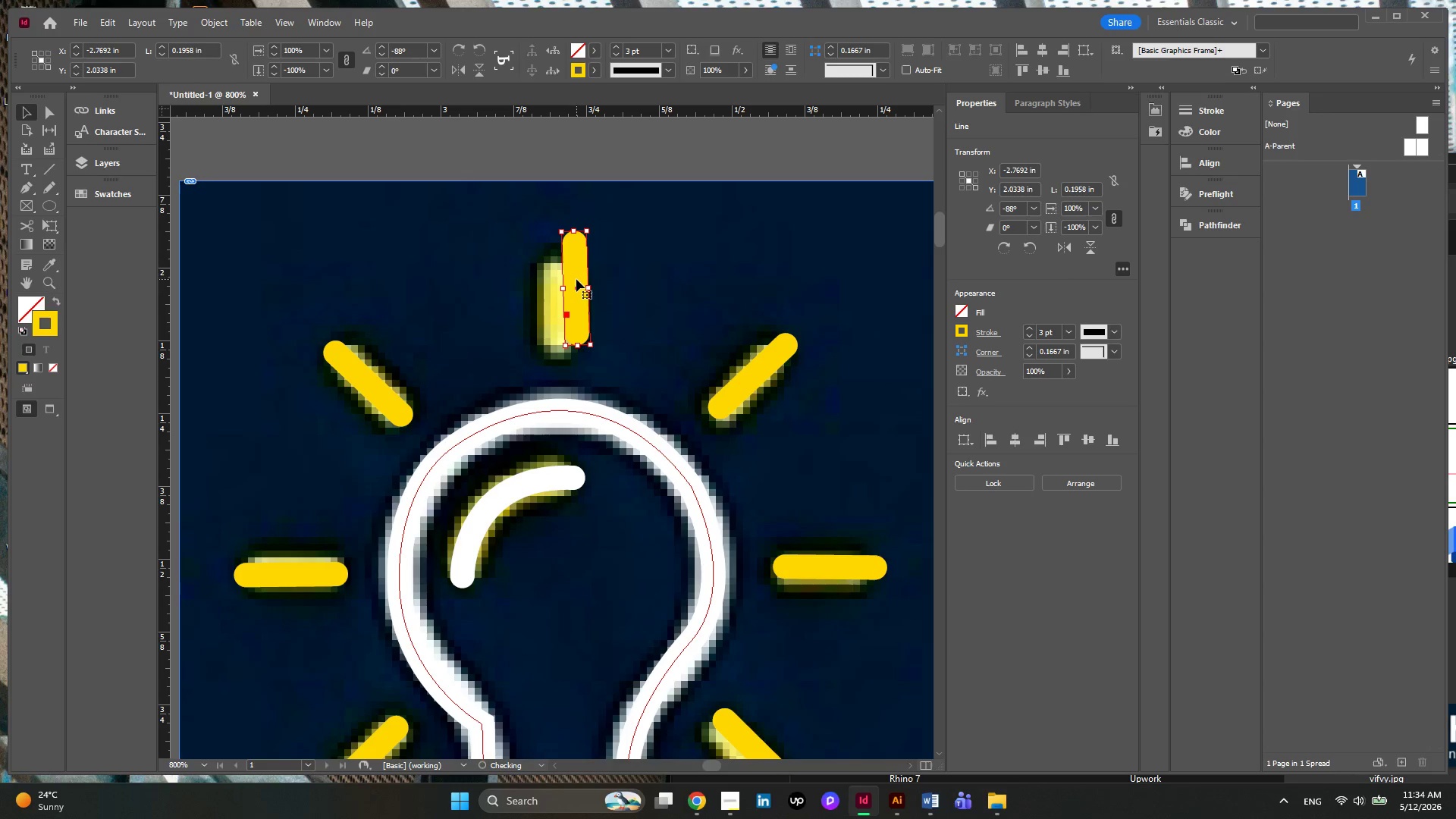 
left_click_drag(start_coordinate=[576, 279], to_coordinate=[563, 276])
 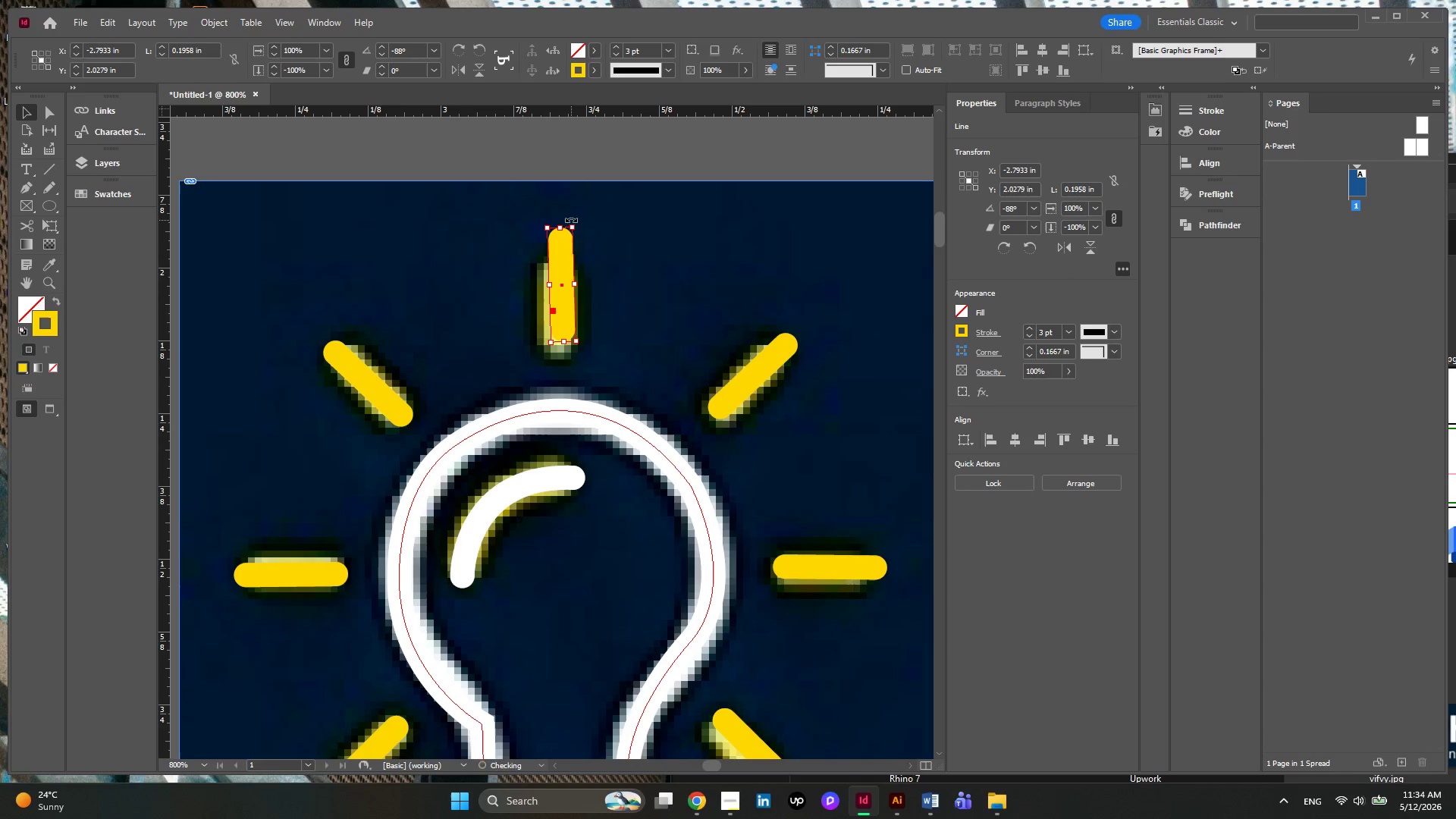 
left_click_drag(start_coordinate=[571, 220], to_coordinate=[576, 225])
 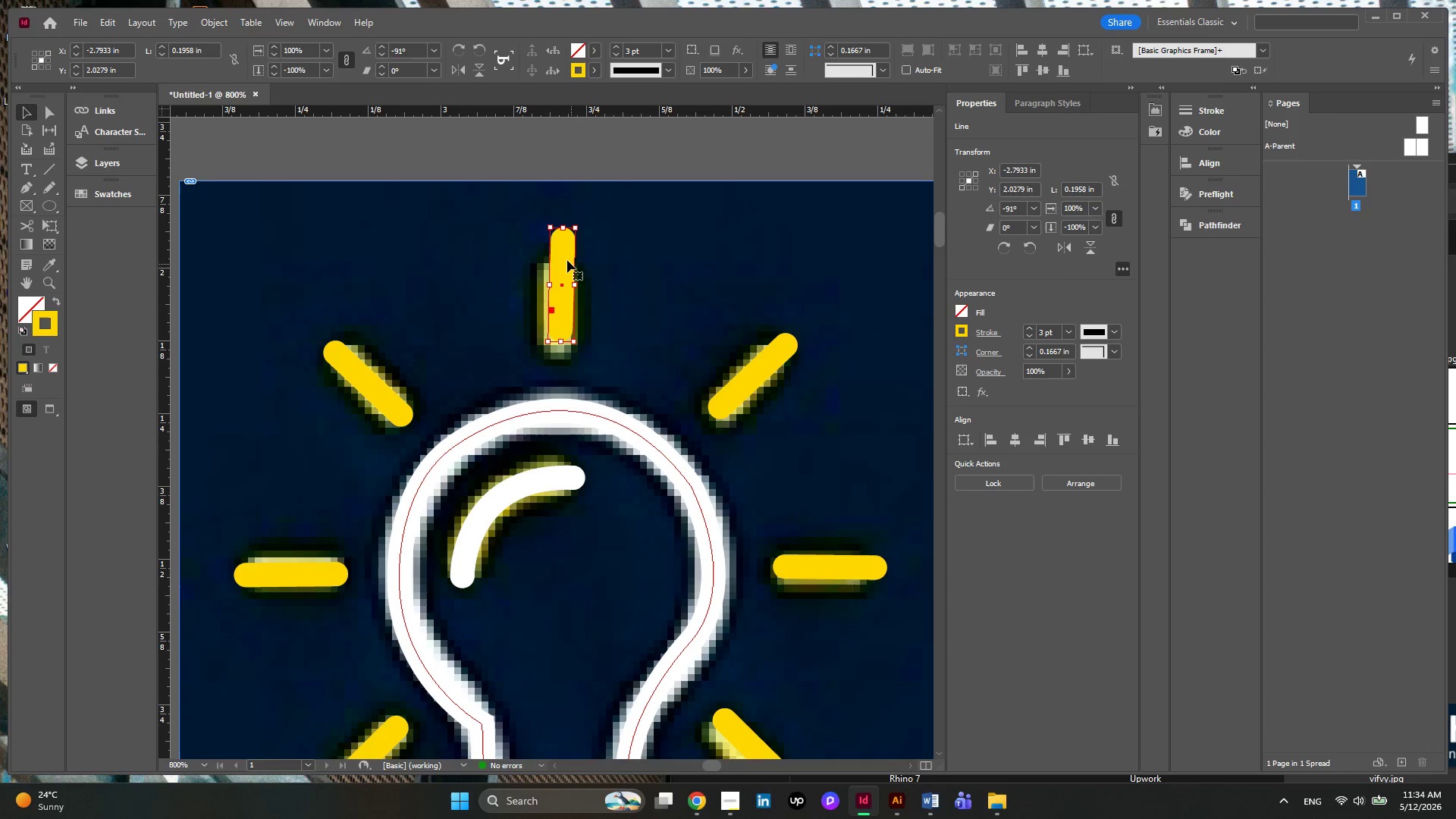 
left_click_drag(start_coordinate=[566, 259], to_coordinate=[560, 266])
 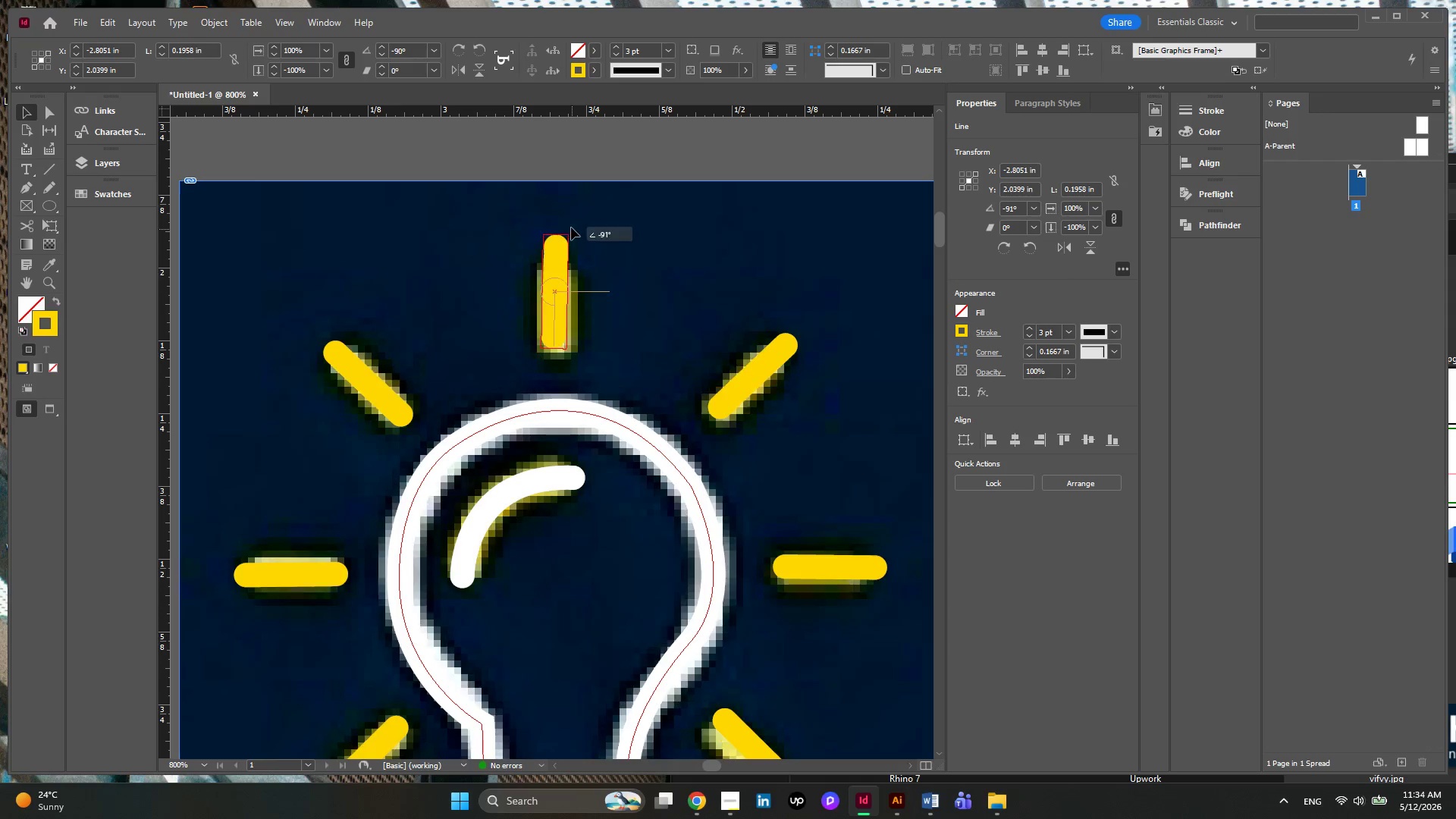 
left_click([617, 248])
 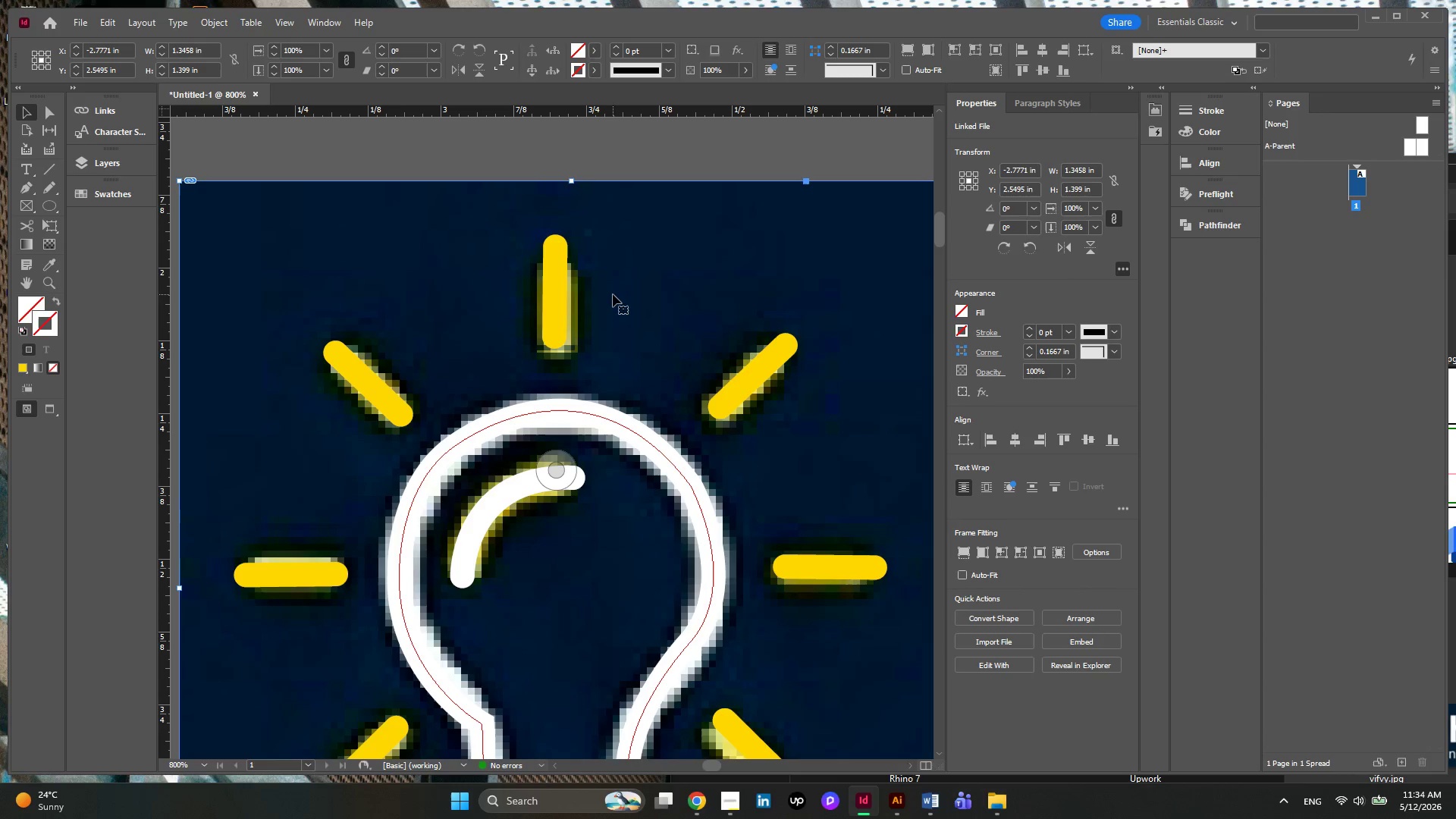 
key(Alt+AltLeft)
 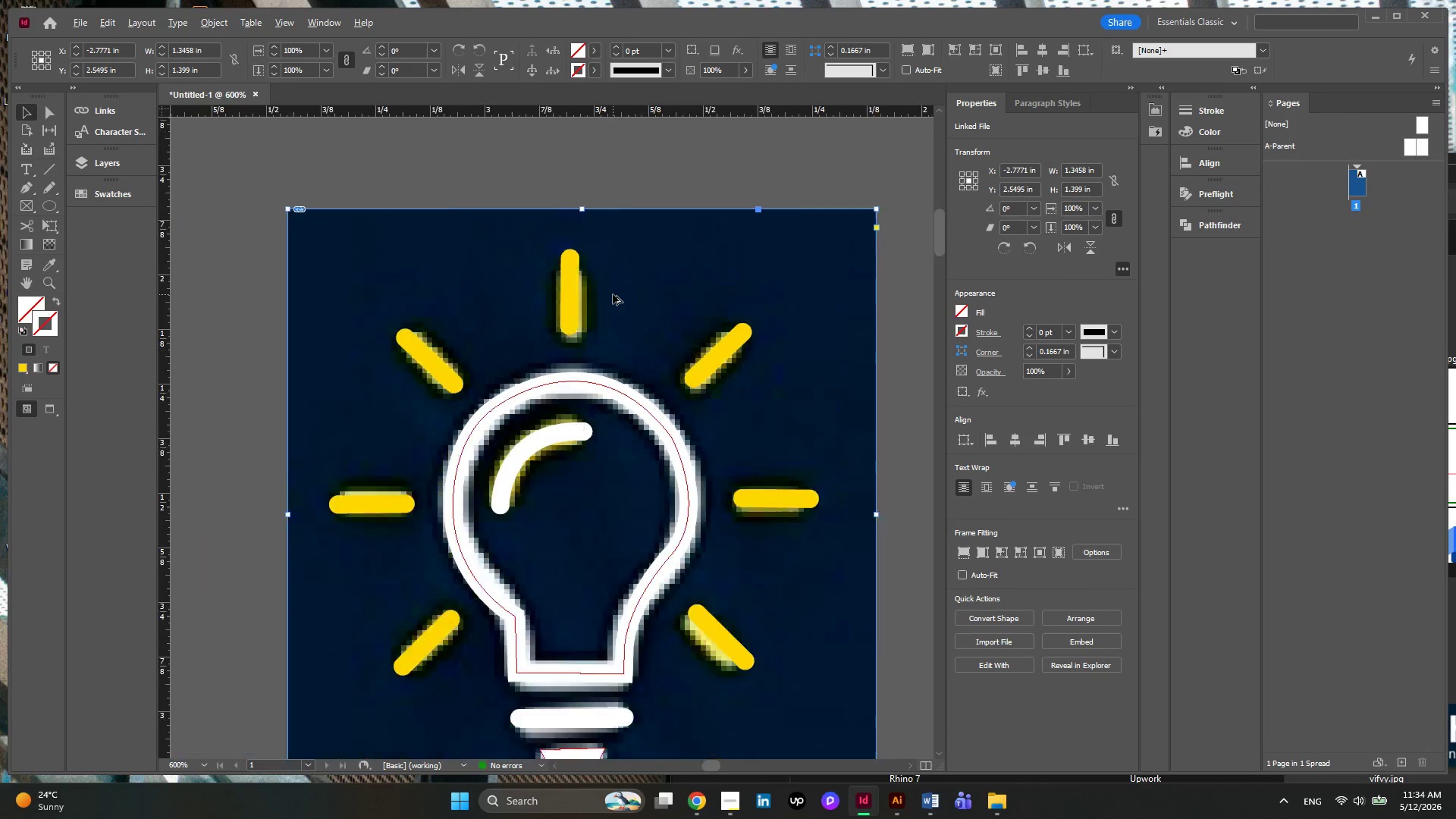 
scroll: coordinate [613, 294], scroll_direction: down, amount: 1.0
 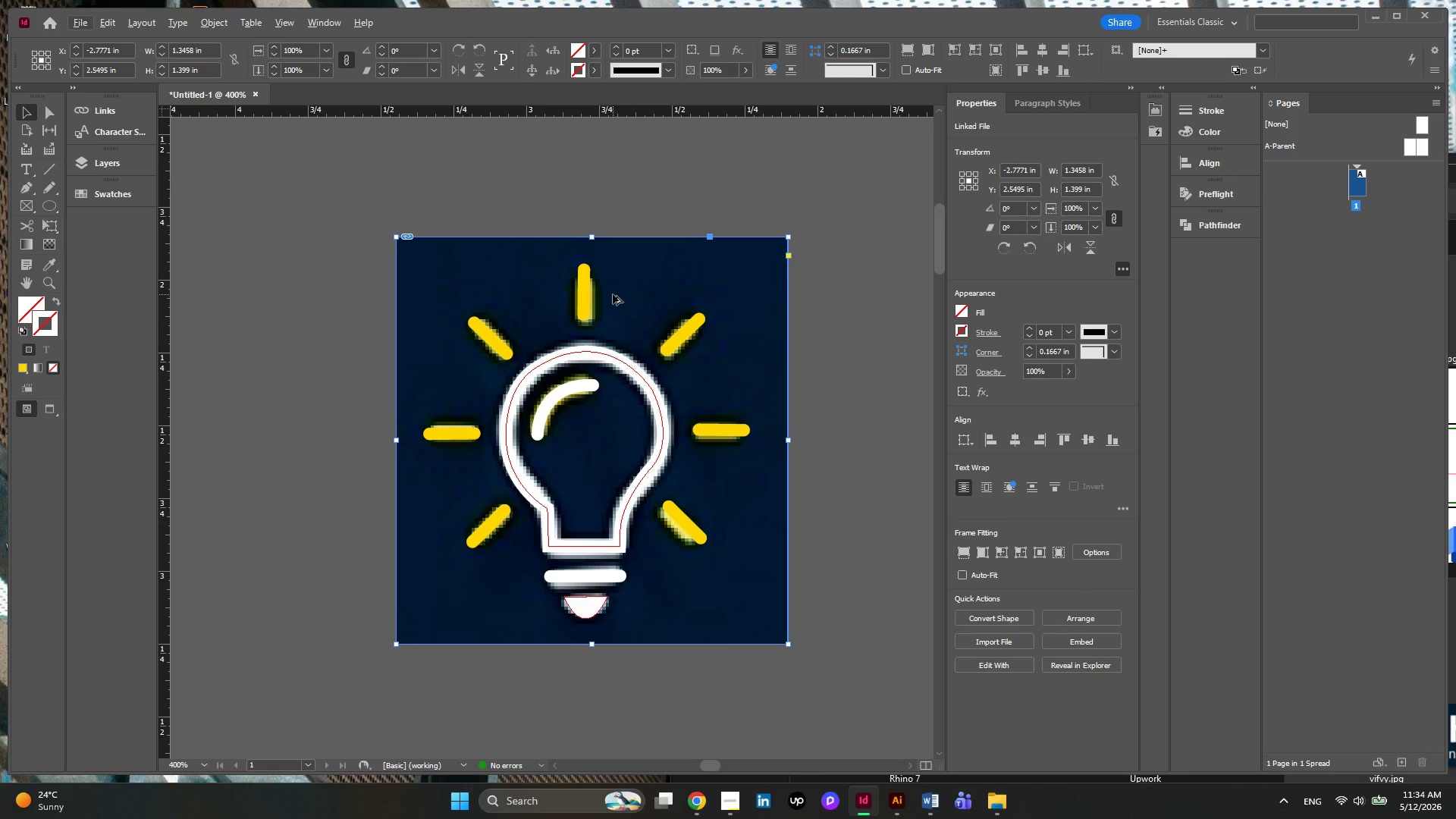 
key(Alt+AltLeft)
 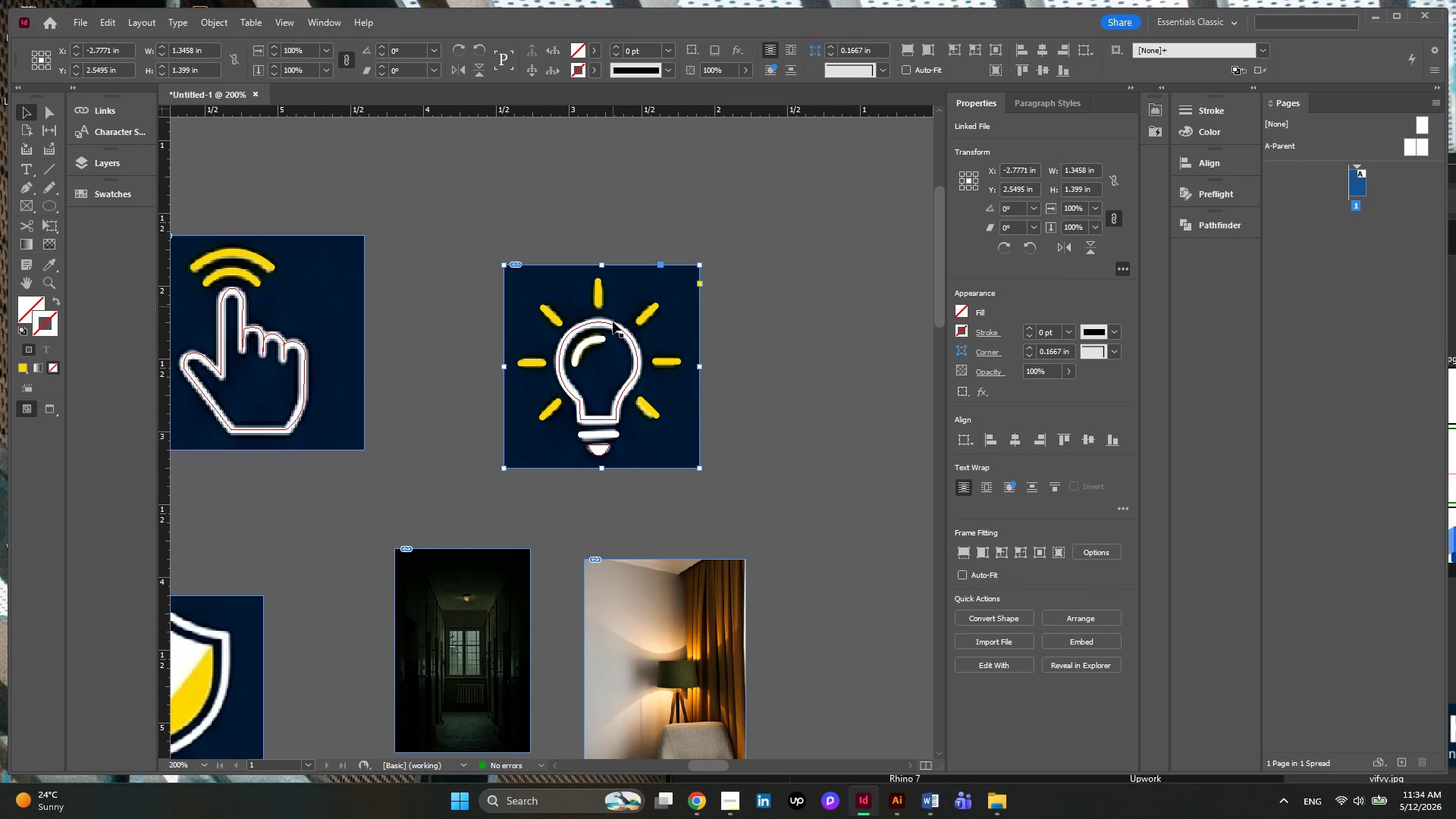 
hold_key(key=AltLeft, duration=0.58)
scroll: coordinate [617, 357], scroll_direction: down, amount: 4.0
 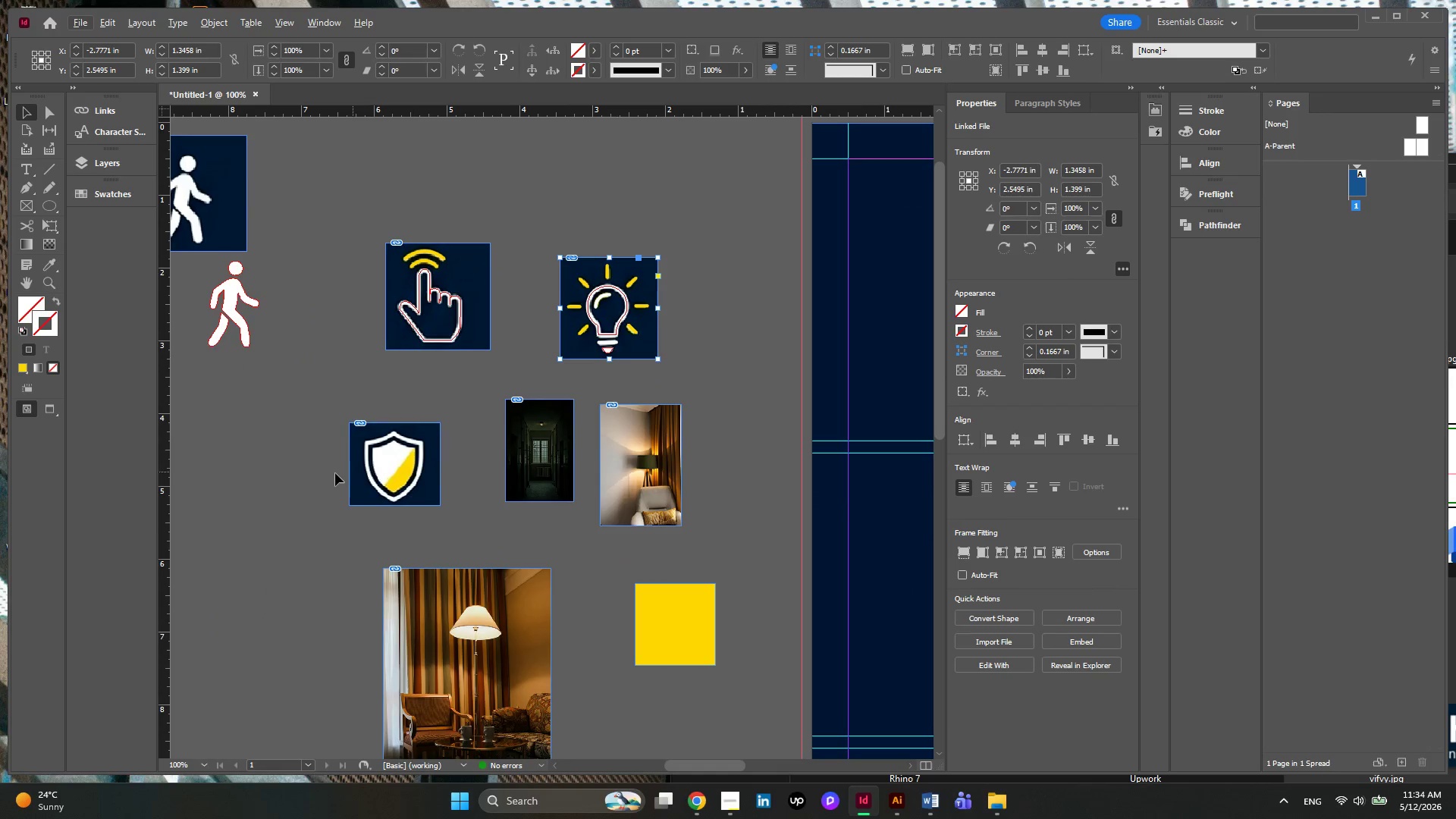 
hold_key(key=AltLeft, duration=0.59)
scroll: coordinate [335, 473], scroll_direction: up, amount: 2.0
 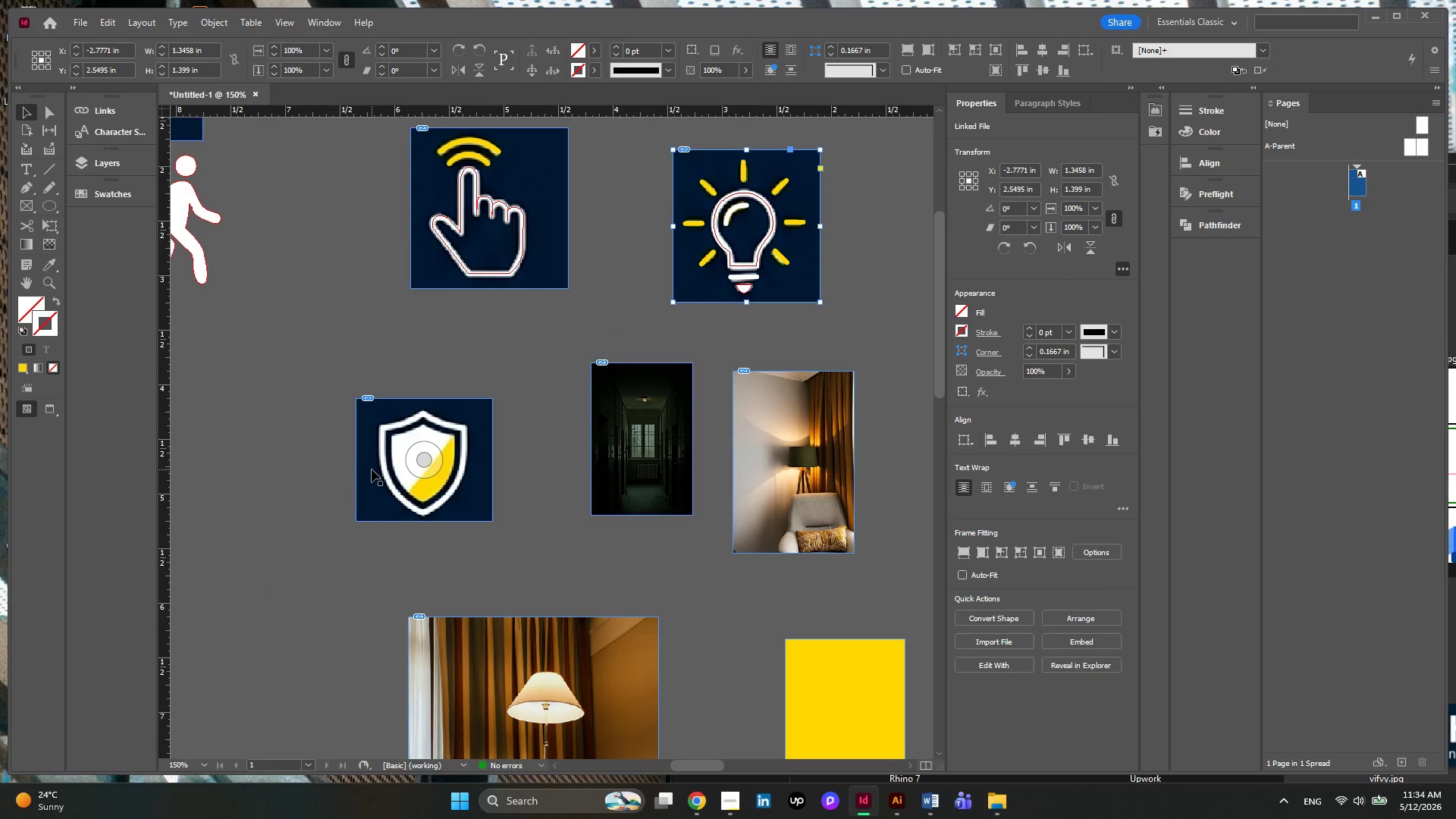 
hold_key(key=AltLeft, duration=0.38)
scroll: coordinate [372, 469], scroll_direction: up, amount: 2.0
 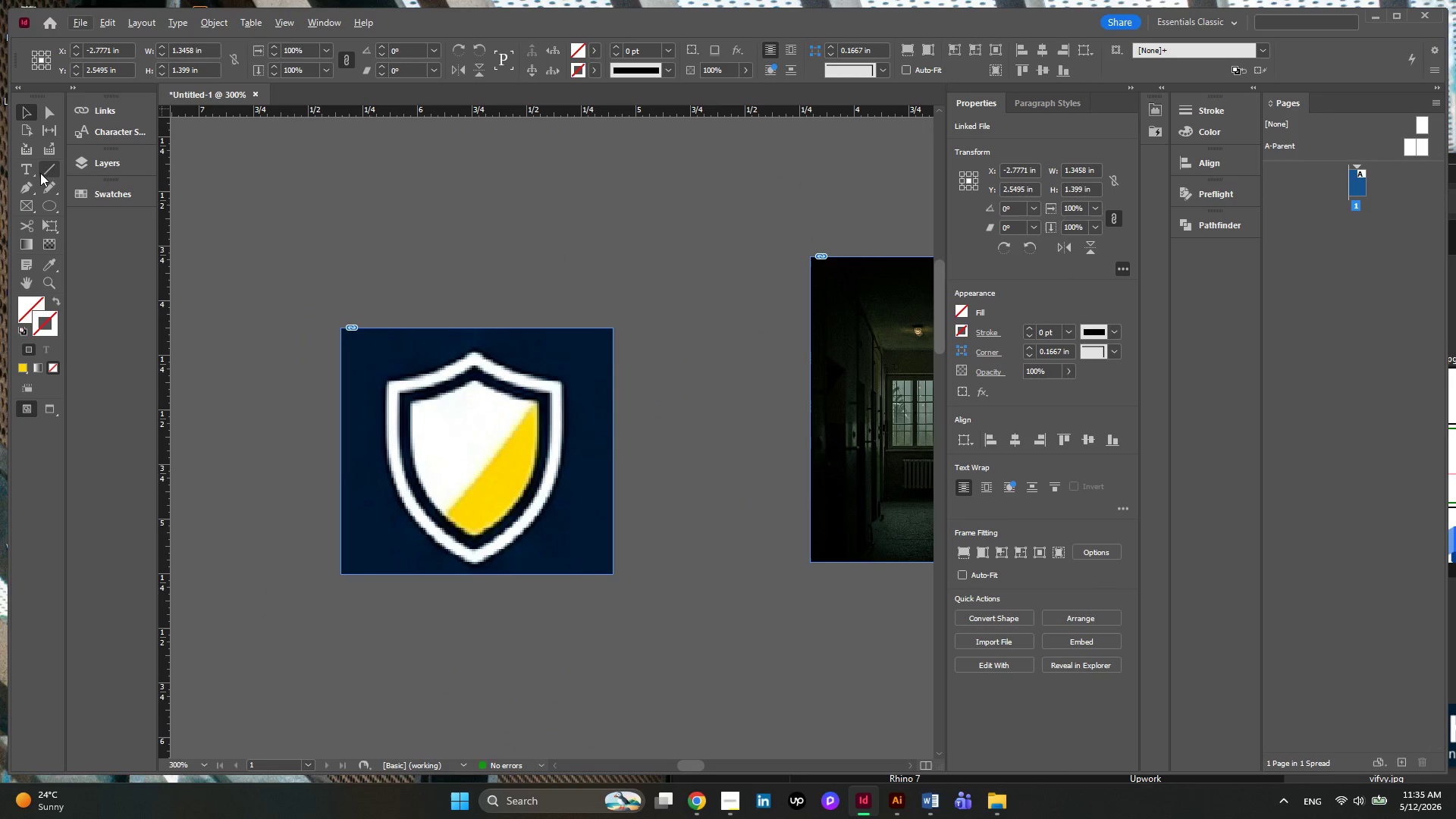 
left_click([27, 188])
 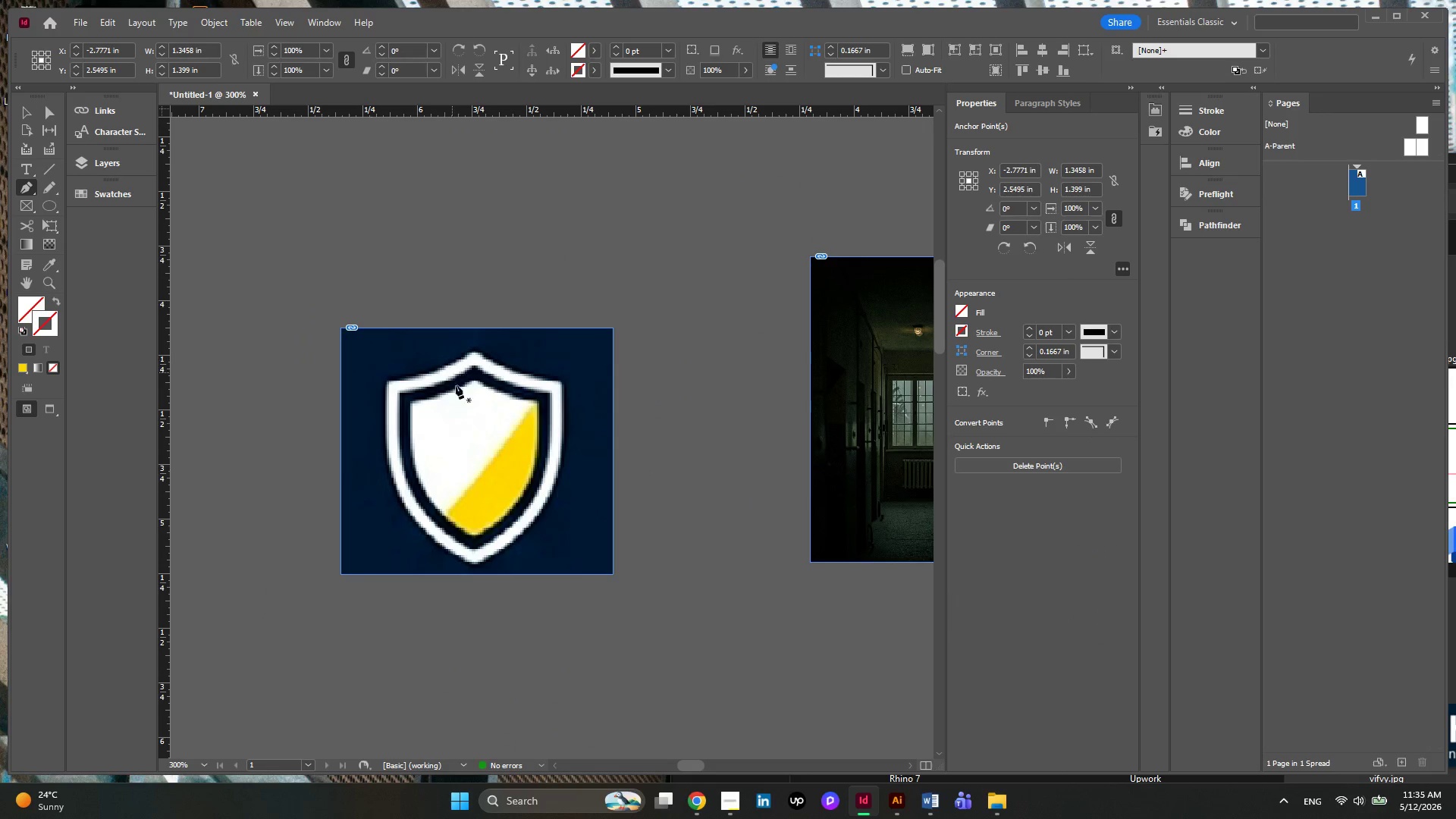 
key(Alt+AltLeft)
 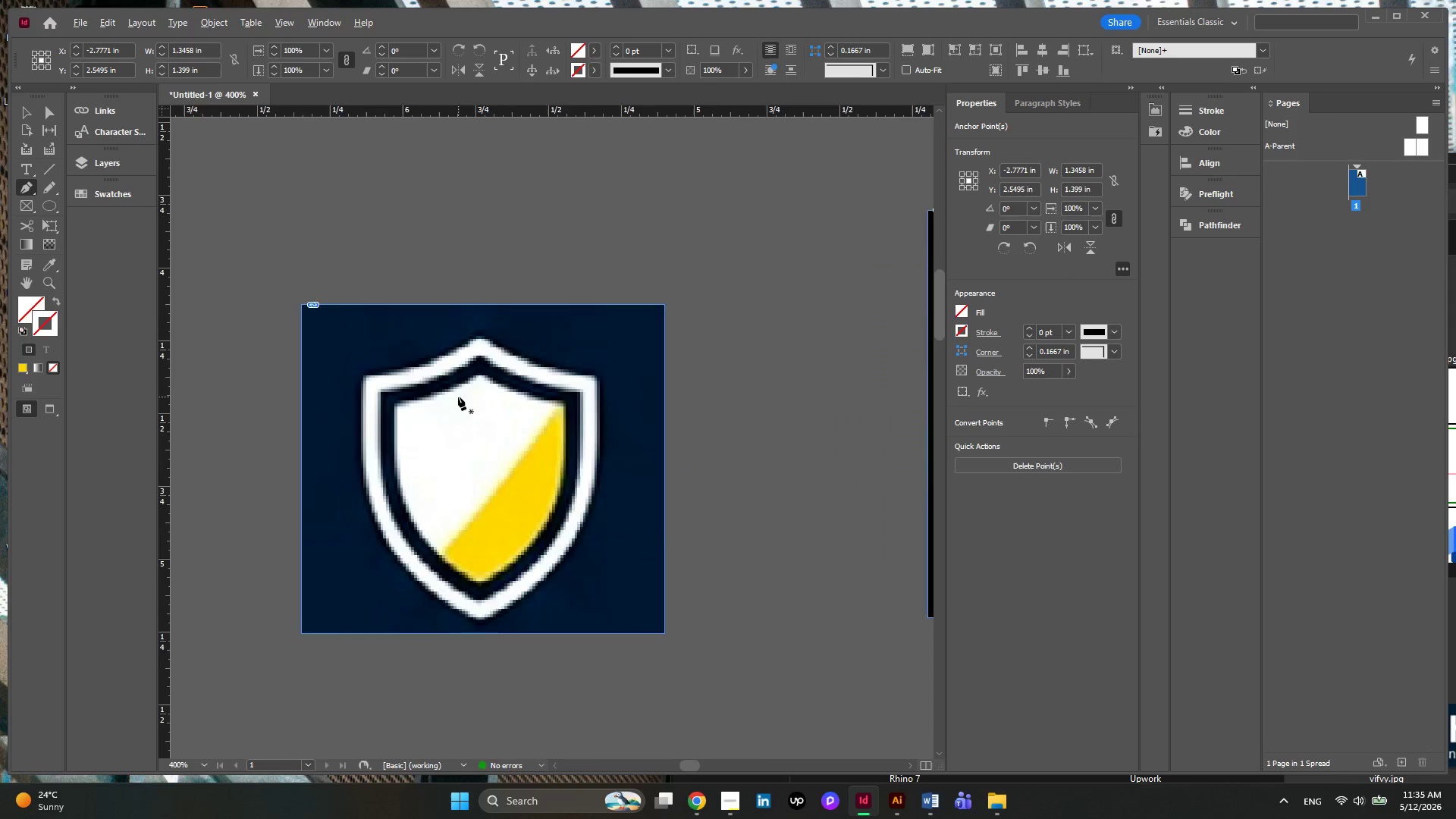 
scroll: coordinate [458, 397], scroll_direction: up, amount: 2.0
 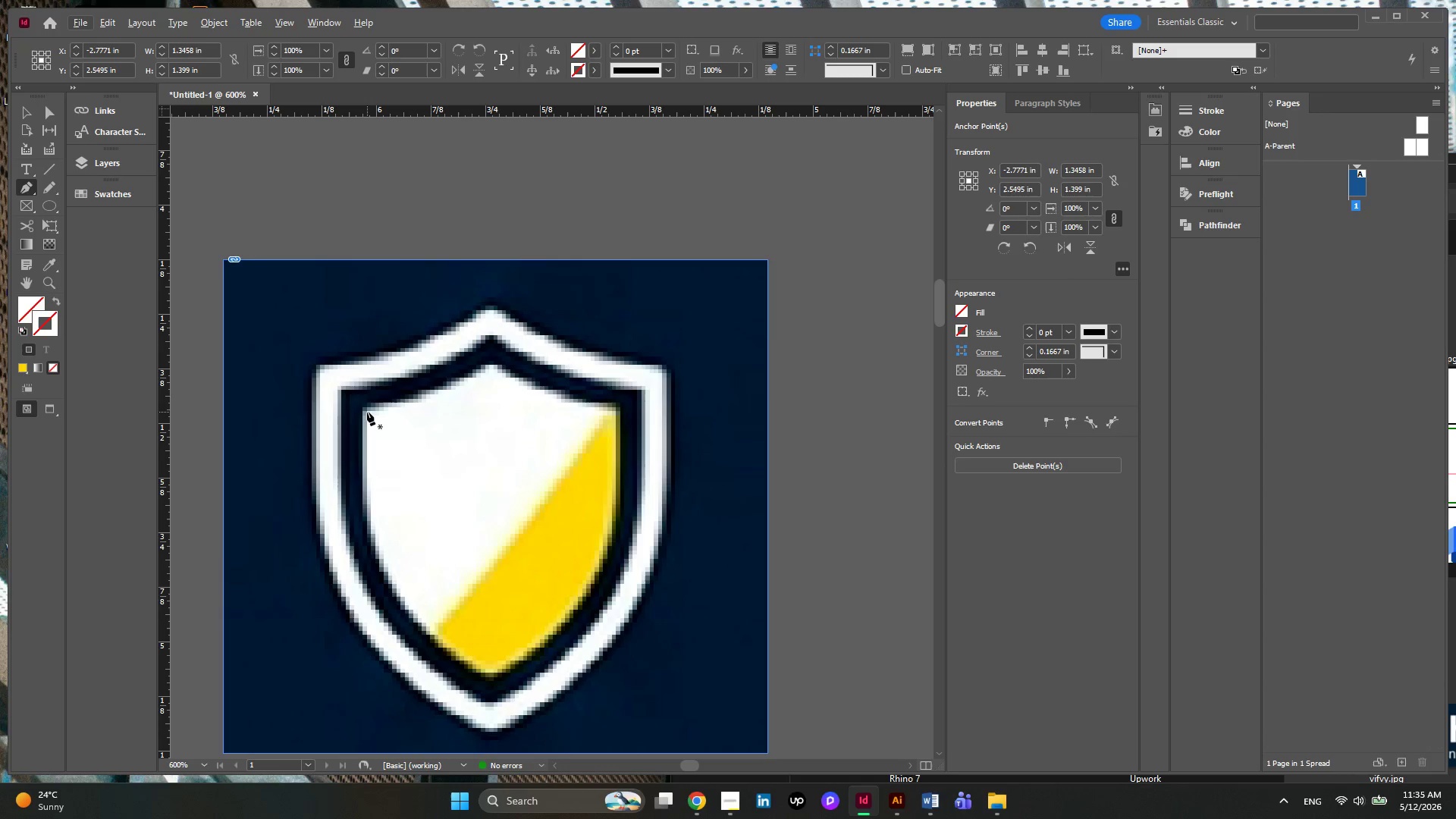 
left_click([367, 412])
 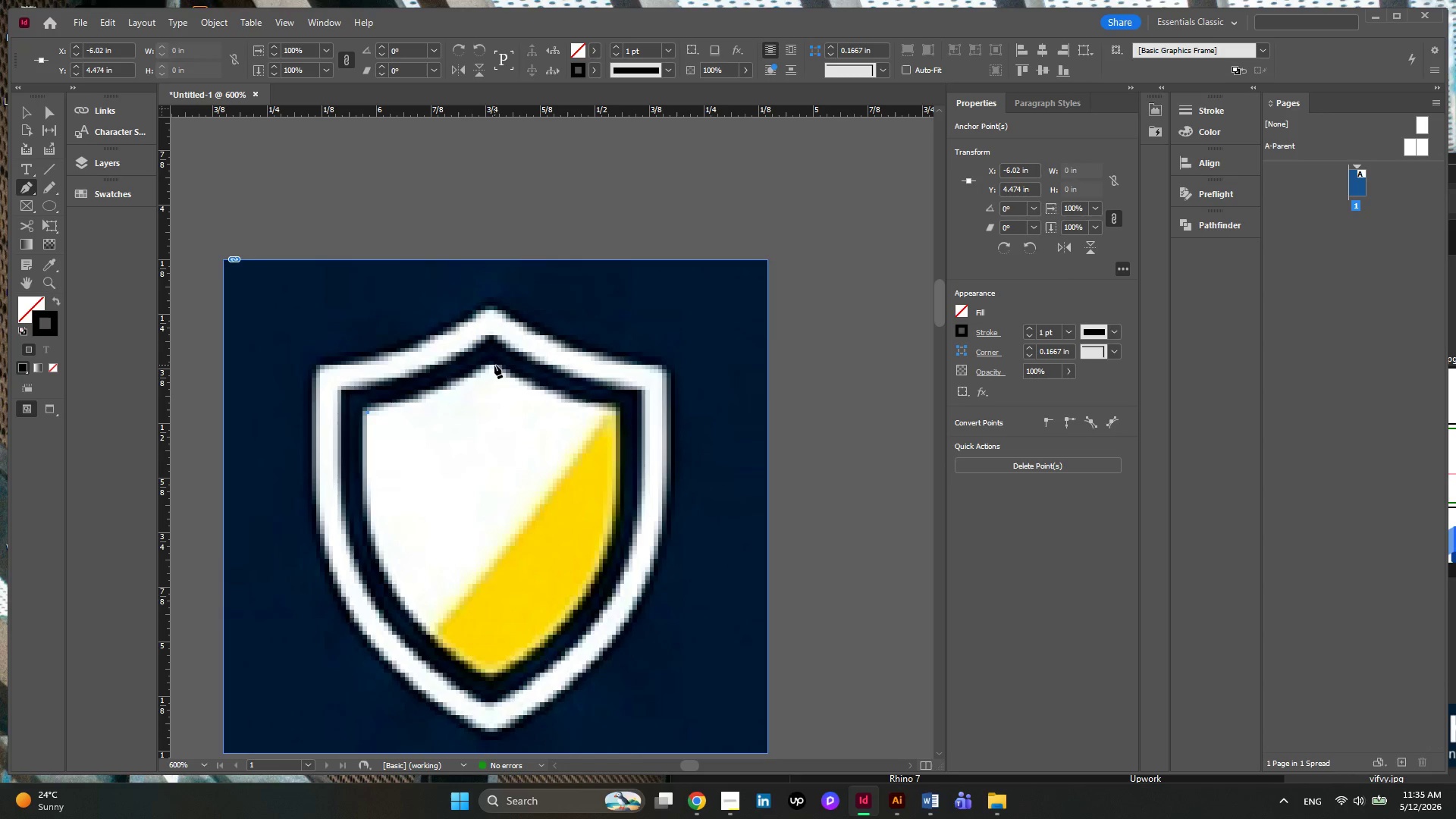 
left_click_drag(start_coordinate=[494, 365], to_coordinate=[554, 315])
 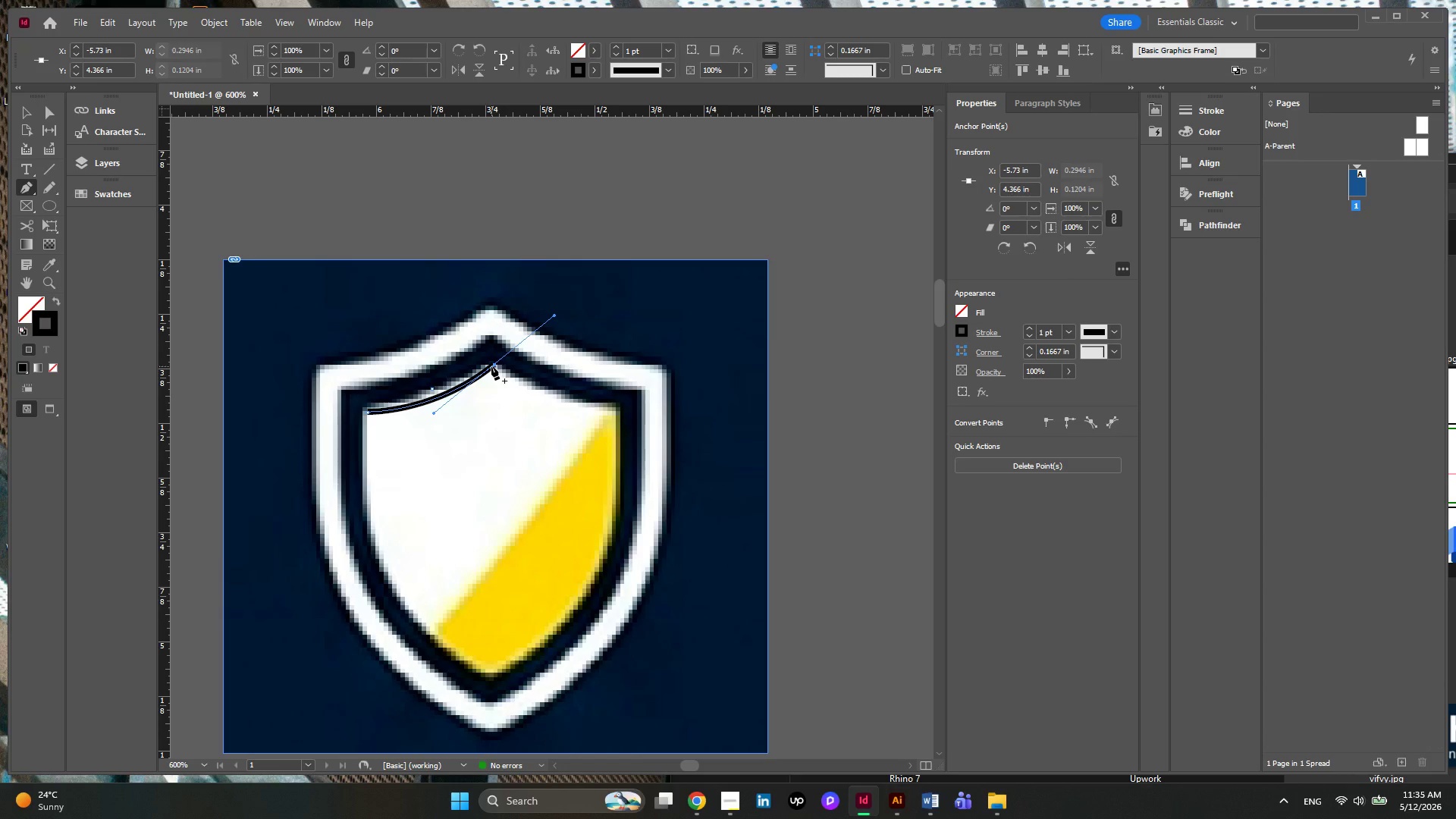 
left_click([494, 363])
 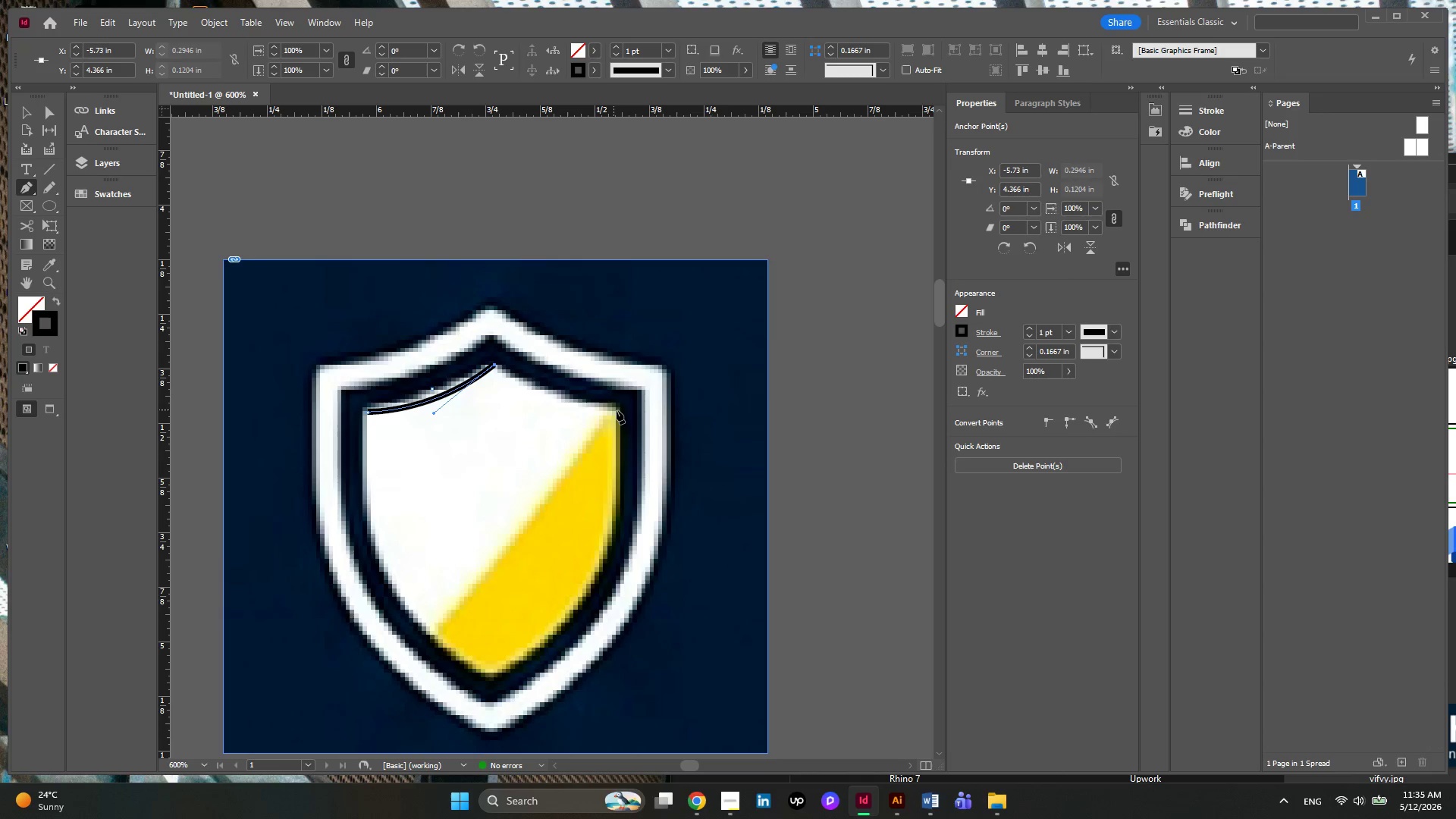 
left_click_drag(start_coordinate=[617, 410], to_coordinate=[713, 420])
 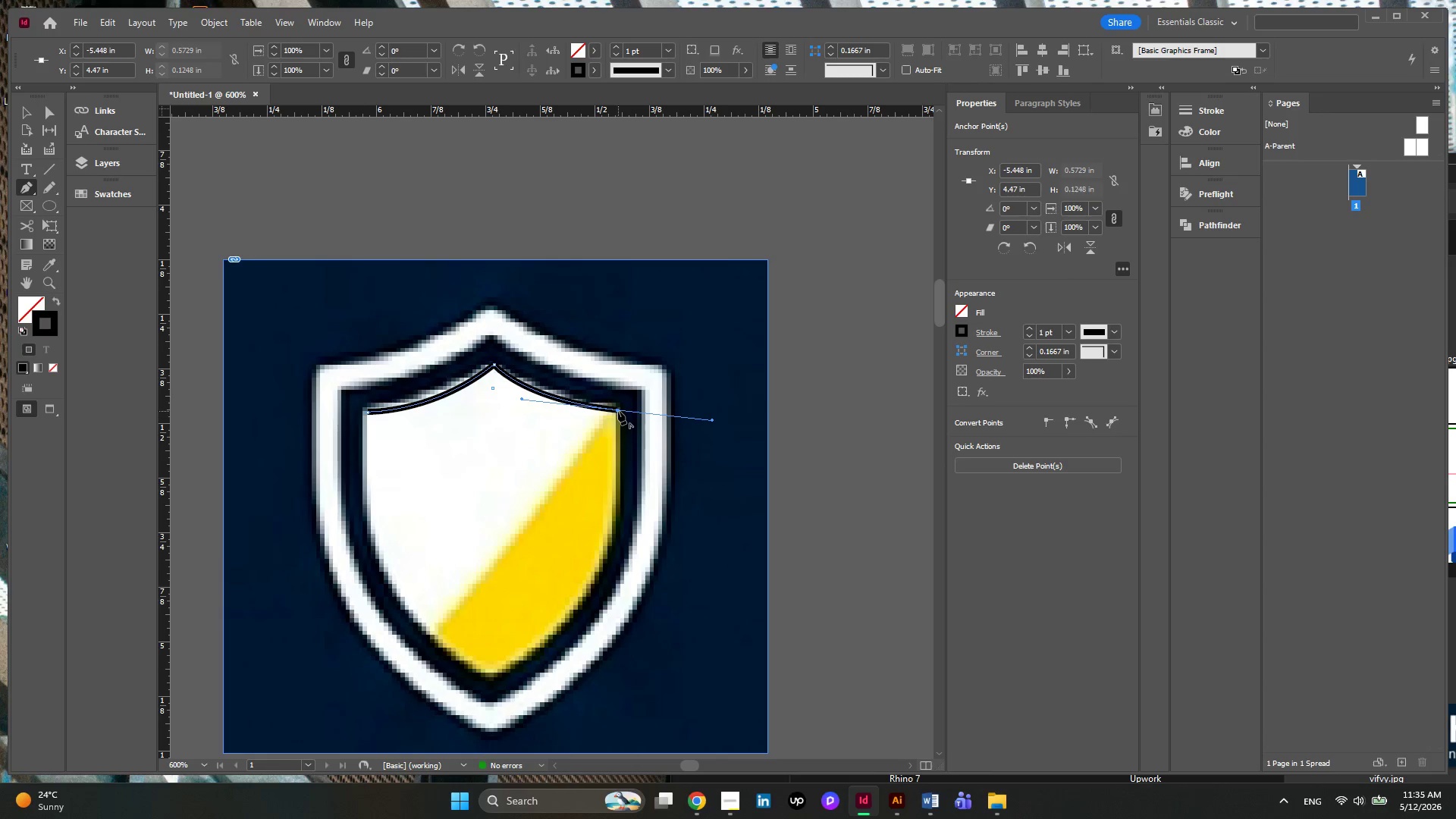 
left_click([618, 411])
 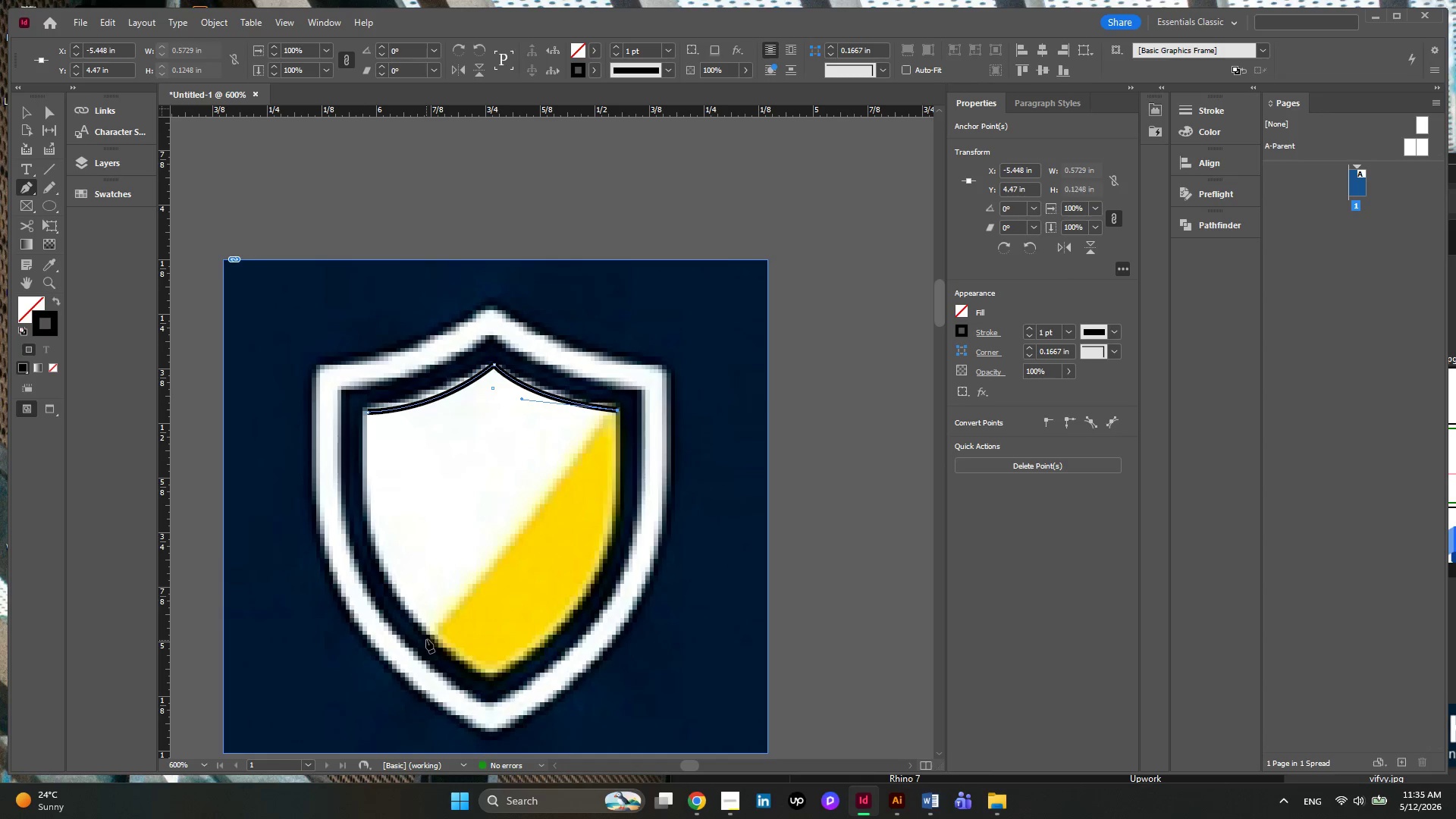 
left_click([432, 631])
 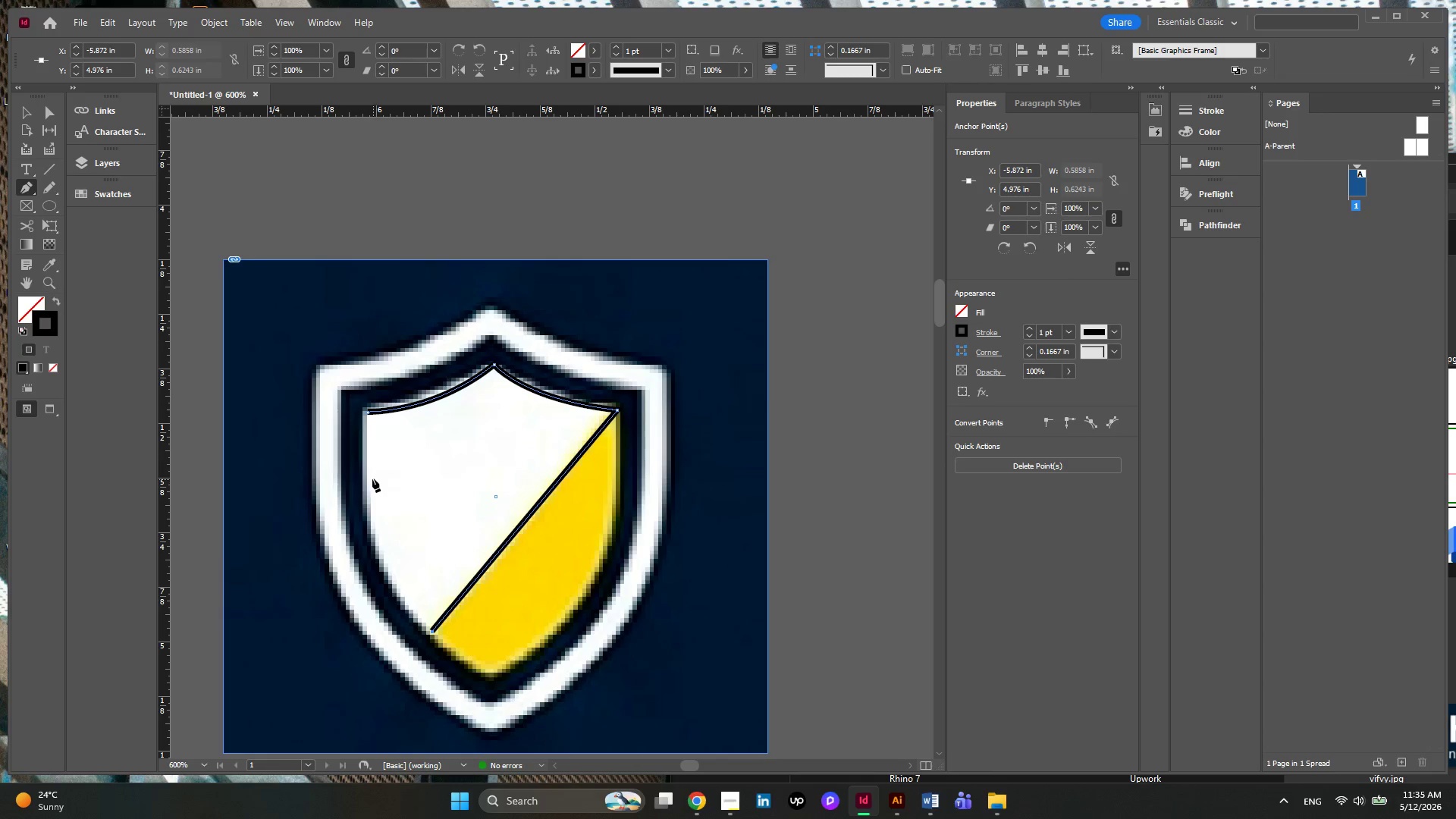 
left_click_drag(start_coordinate=[364, 478], to_coordinate=[362, 358])
 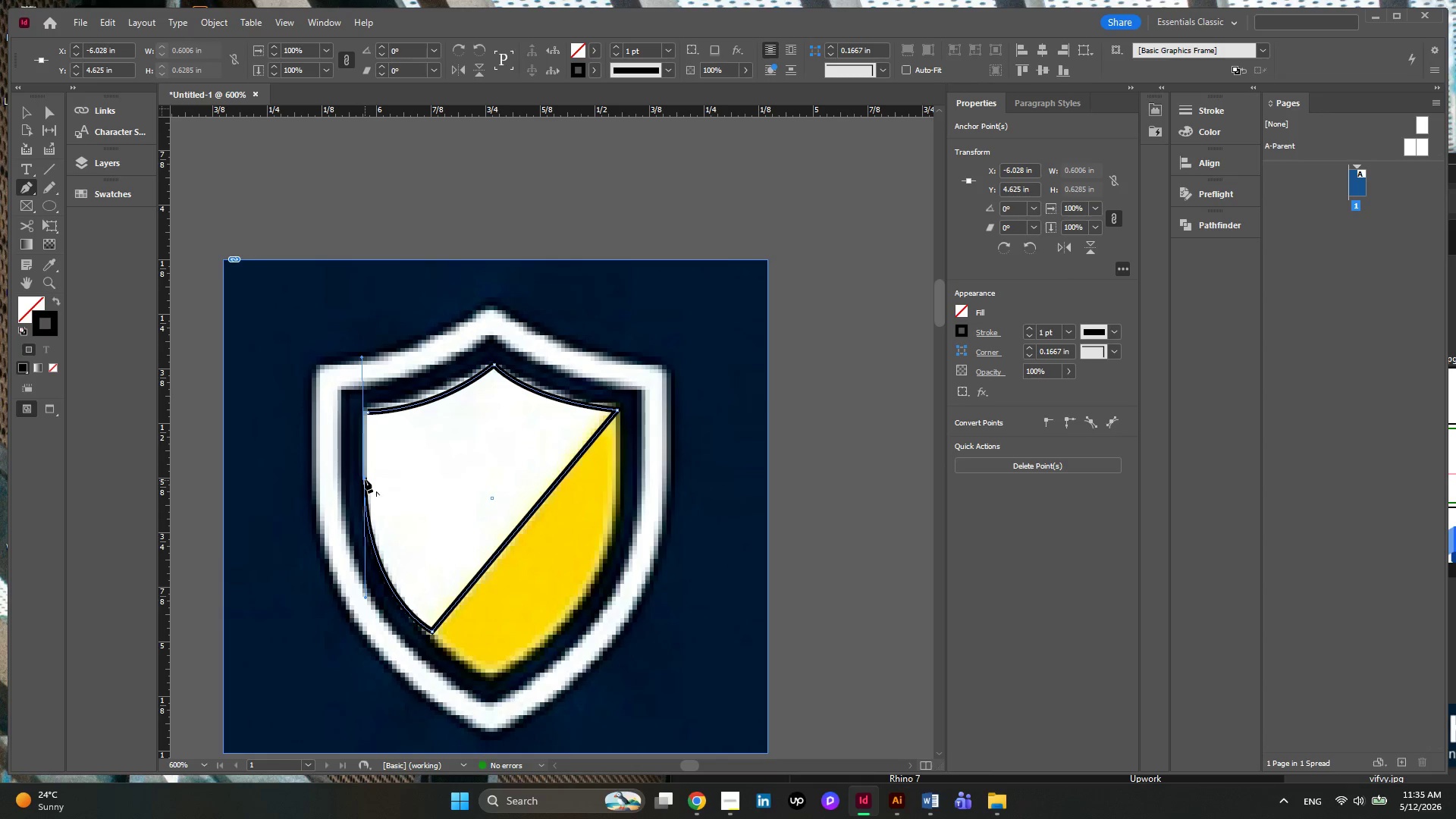 
left_click([365, 479])
 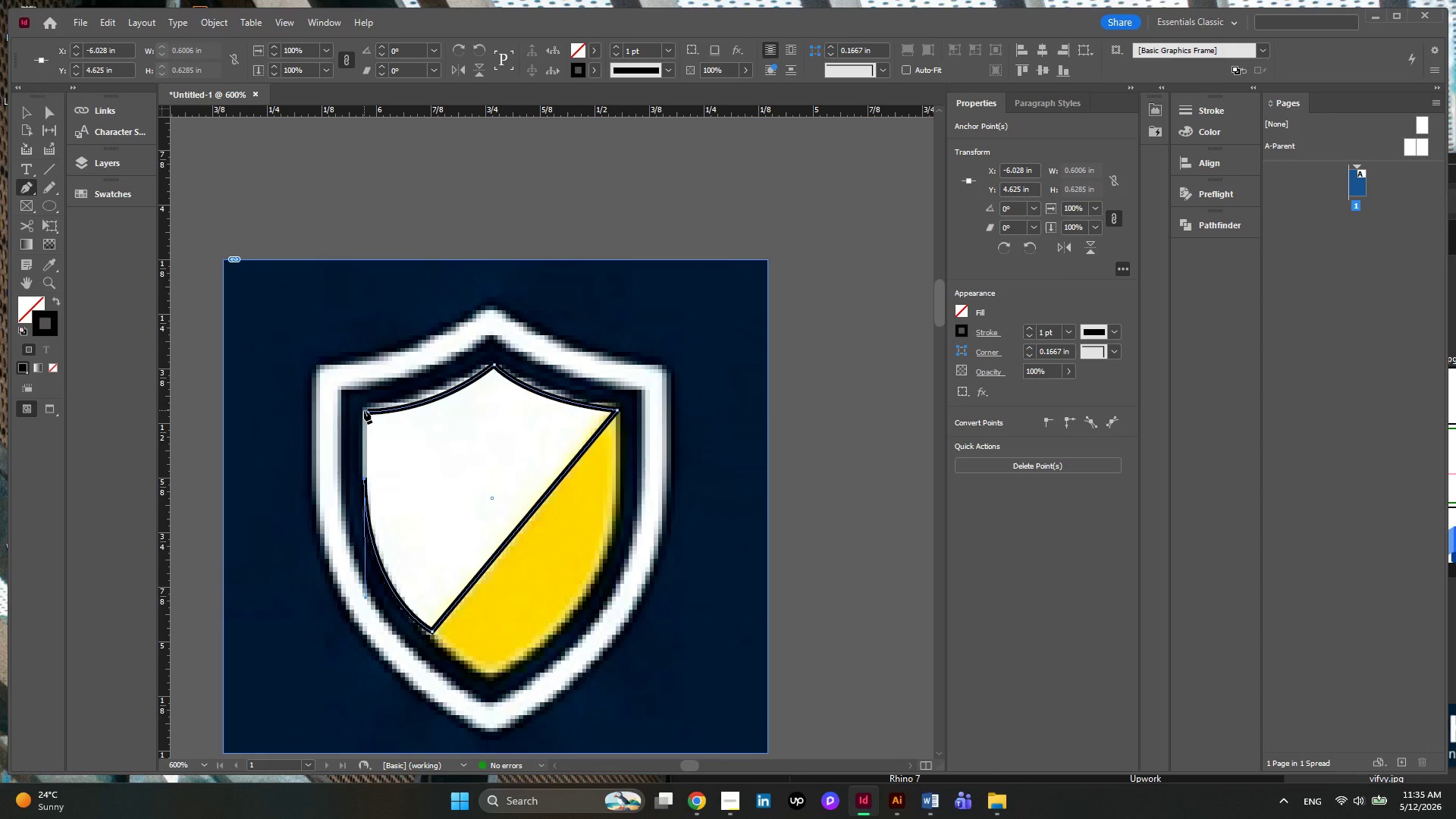 
left_click([364, 410])
 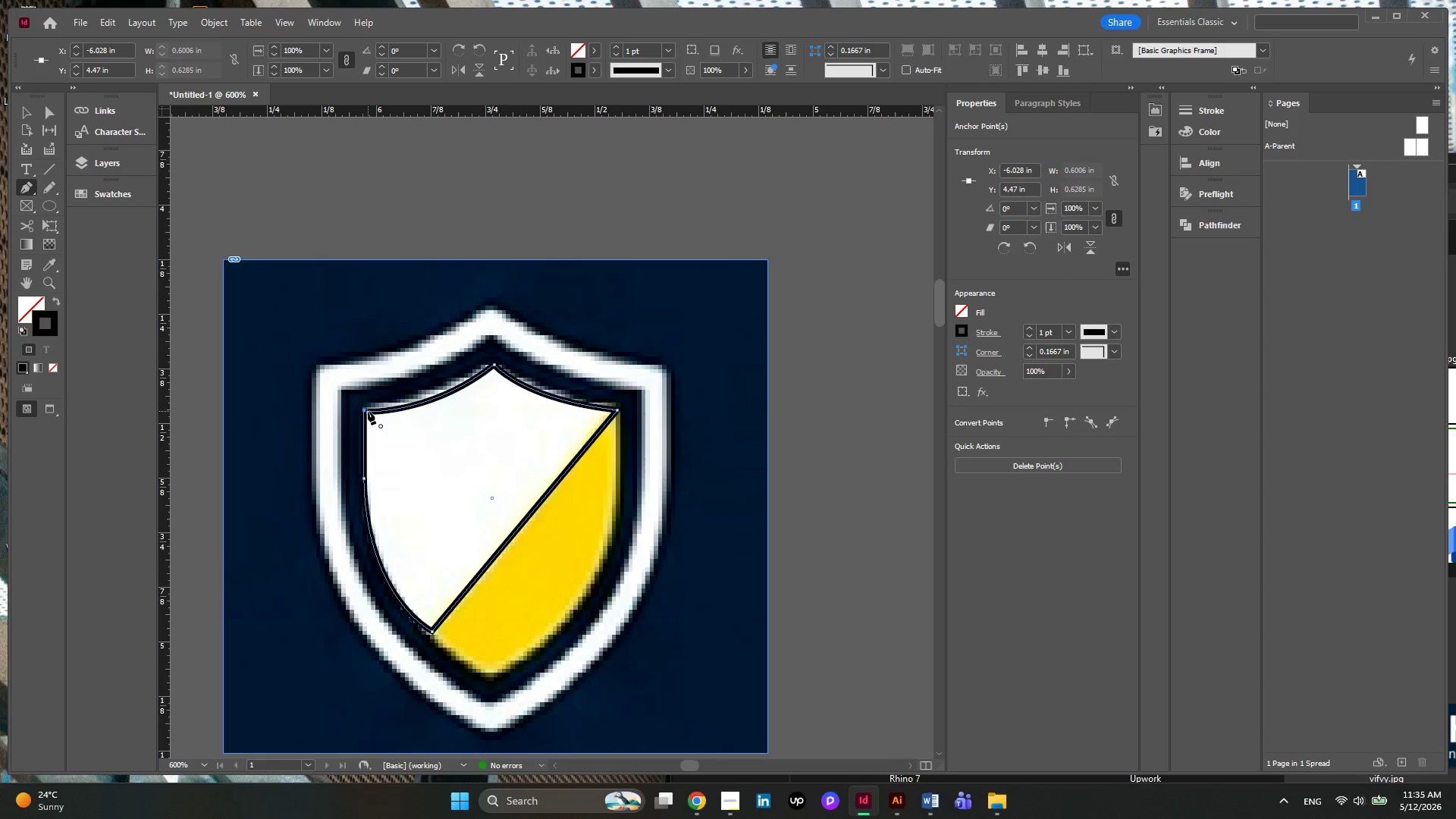 
left_click([368, 413])
 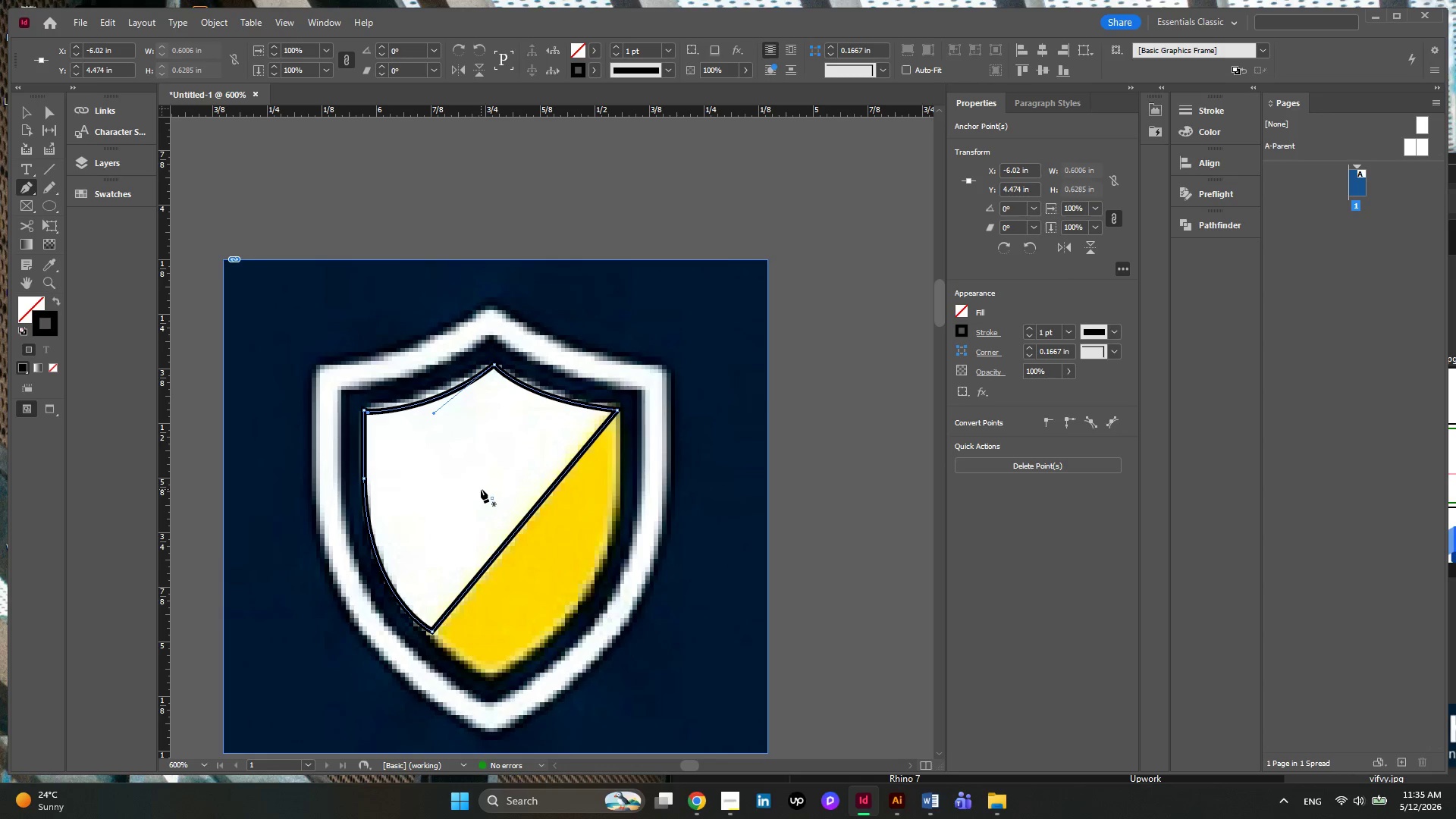 
hold_key(key=AltLeft, duration=0.53)
scroll: coordinate [491, 513], scroll_direction: down, amount: 3.0
 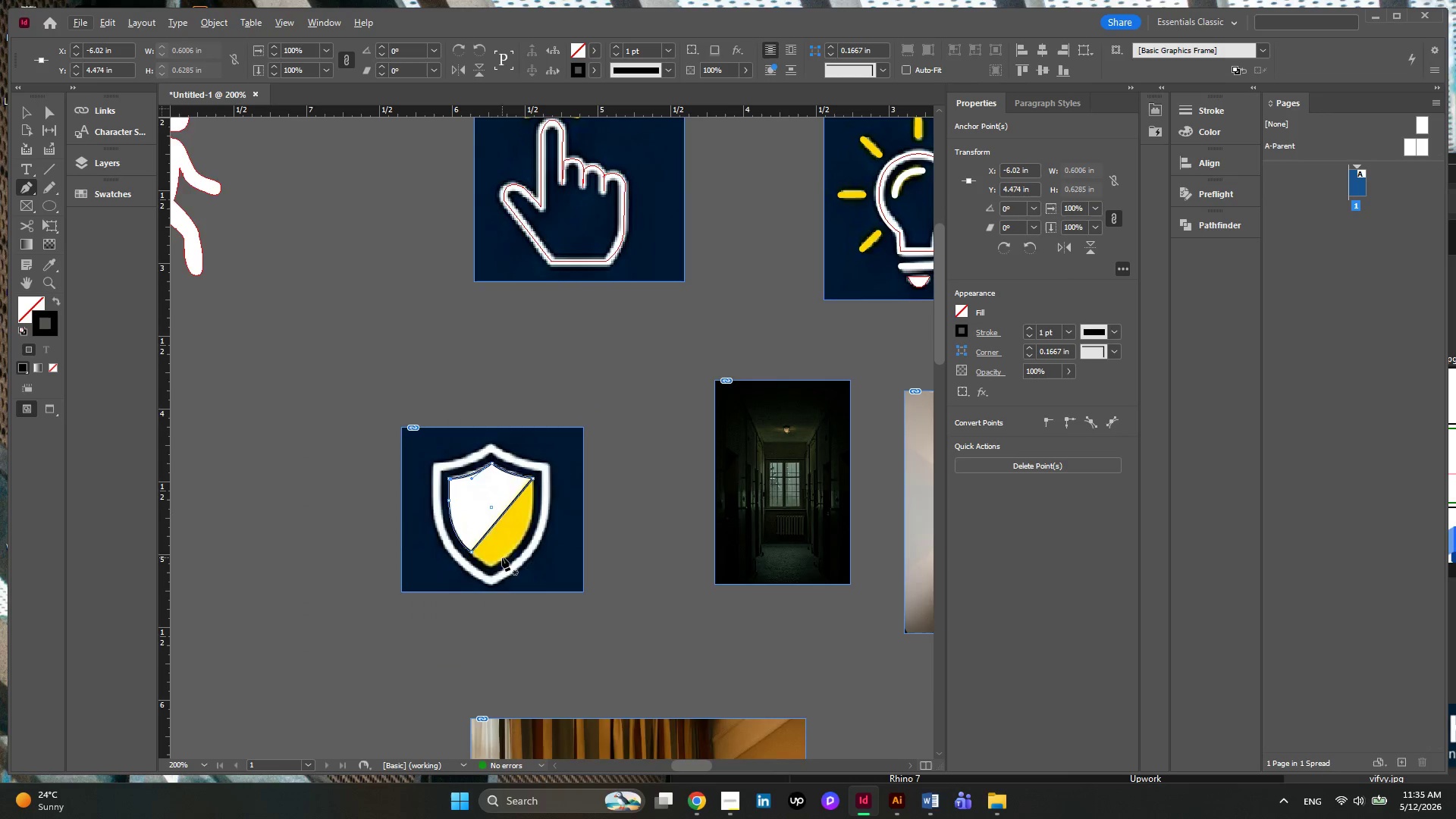 
hold_key(key=AltLeft, duration=0.41)
scroll: coordinate [502, 557], scroll_direction: none, amount: 0.0
 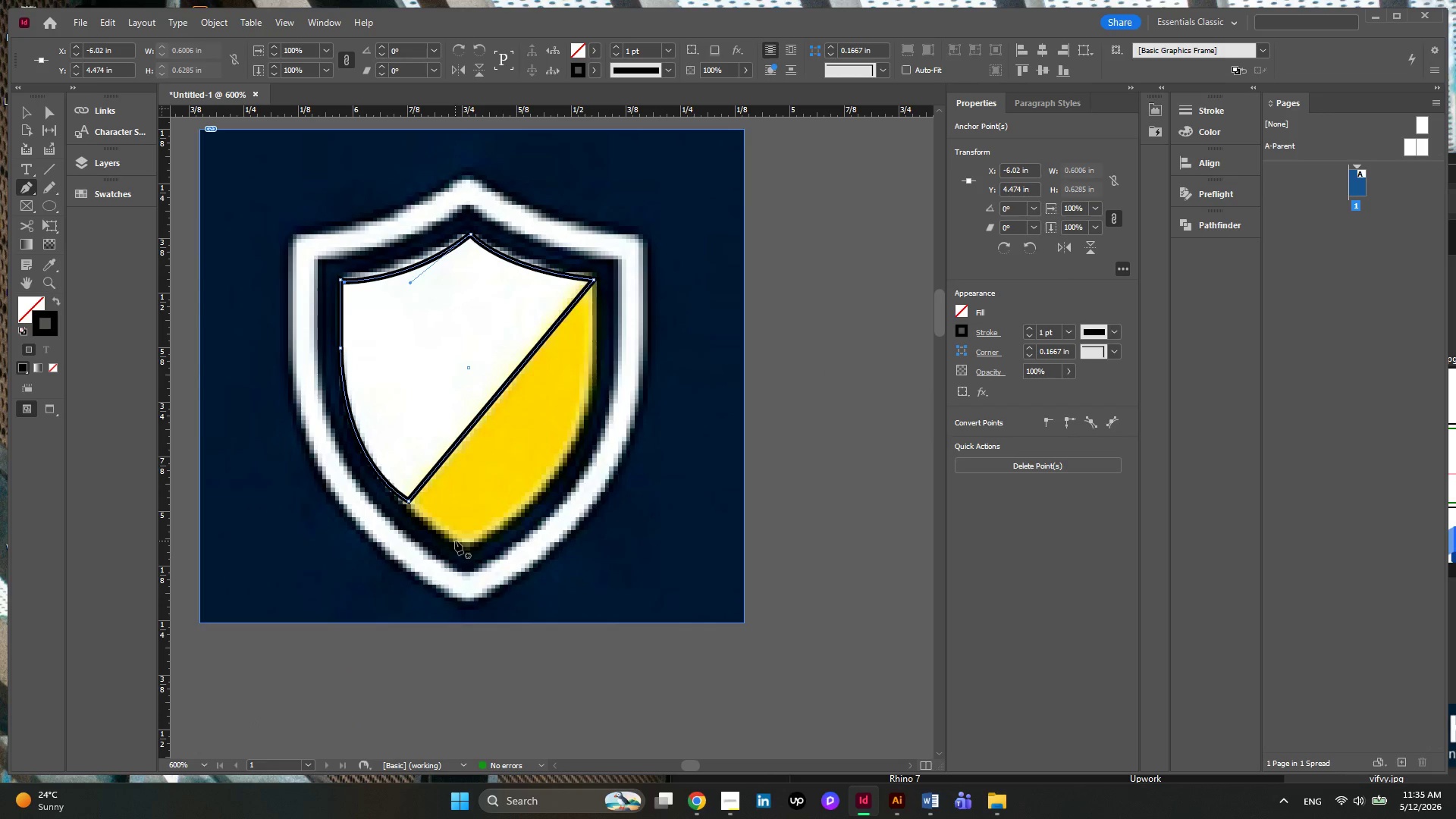 
key(Alt+AltLeft)
 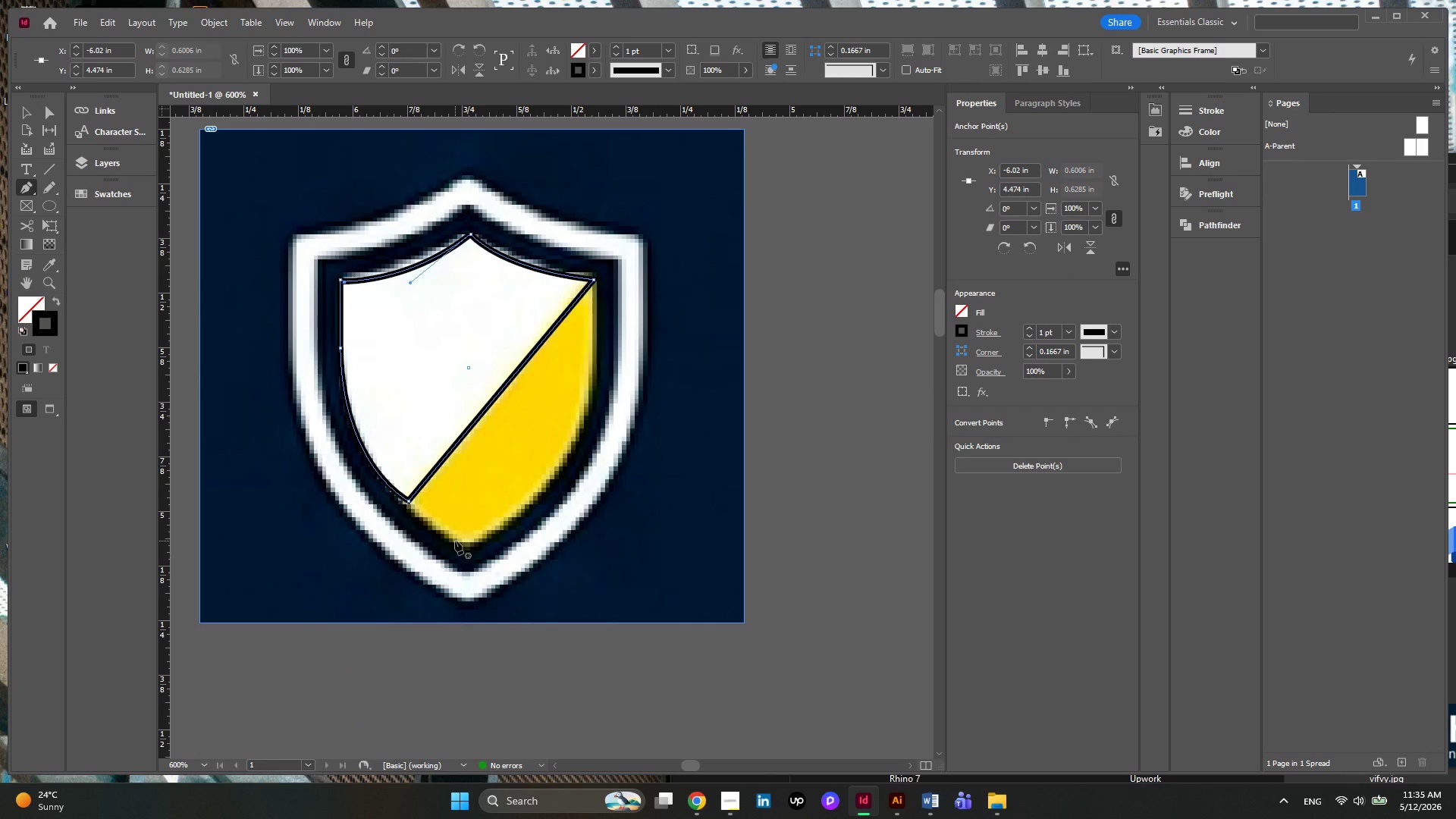 
scroll: coordinate [455, 541], scroll_direction: up, amount: 2.0
 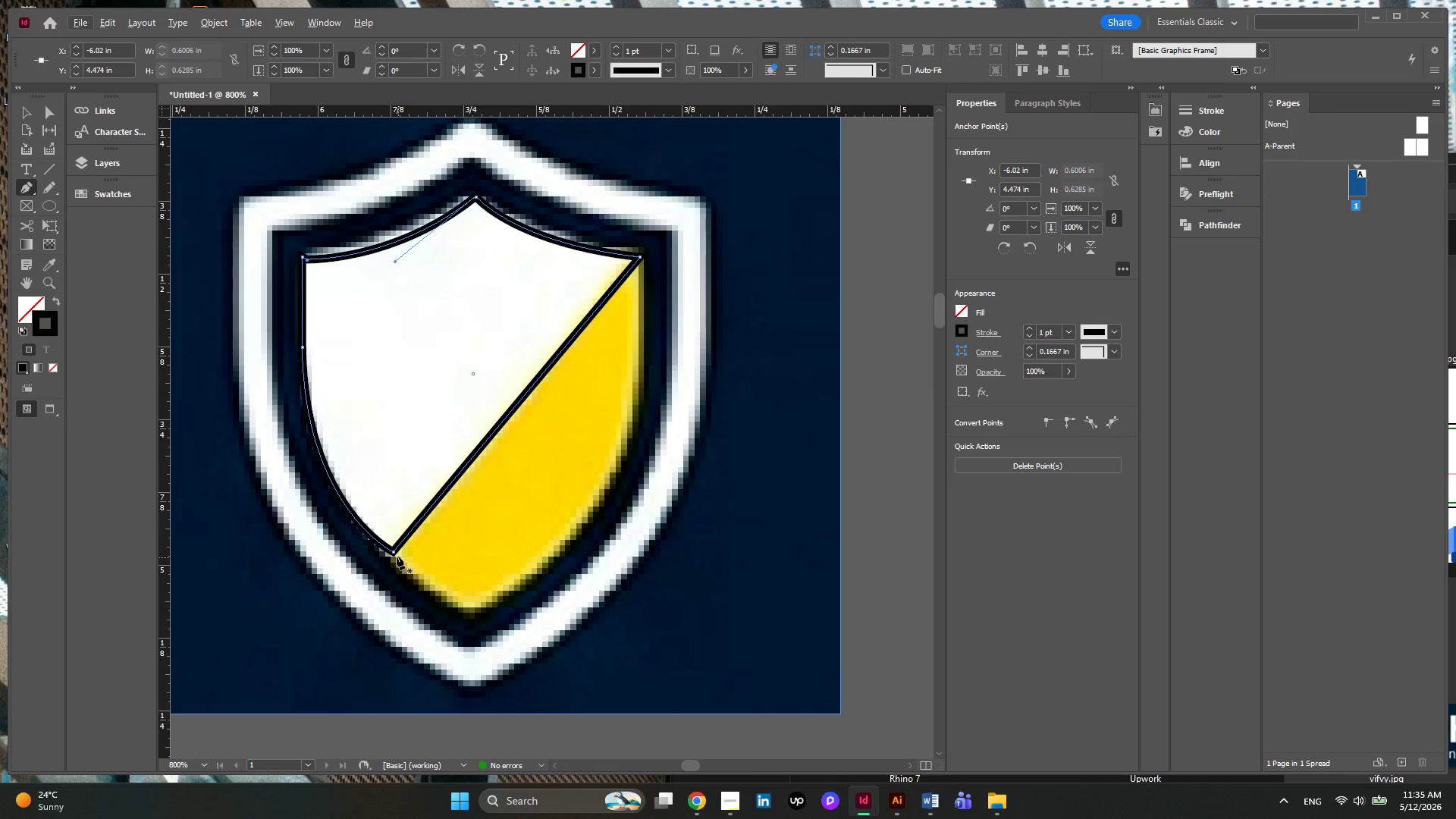 
left_click([397, 556])
 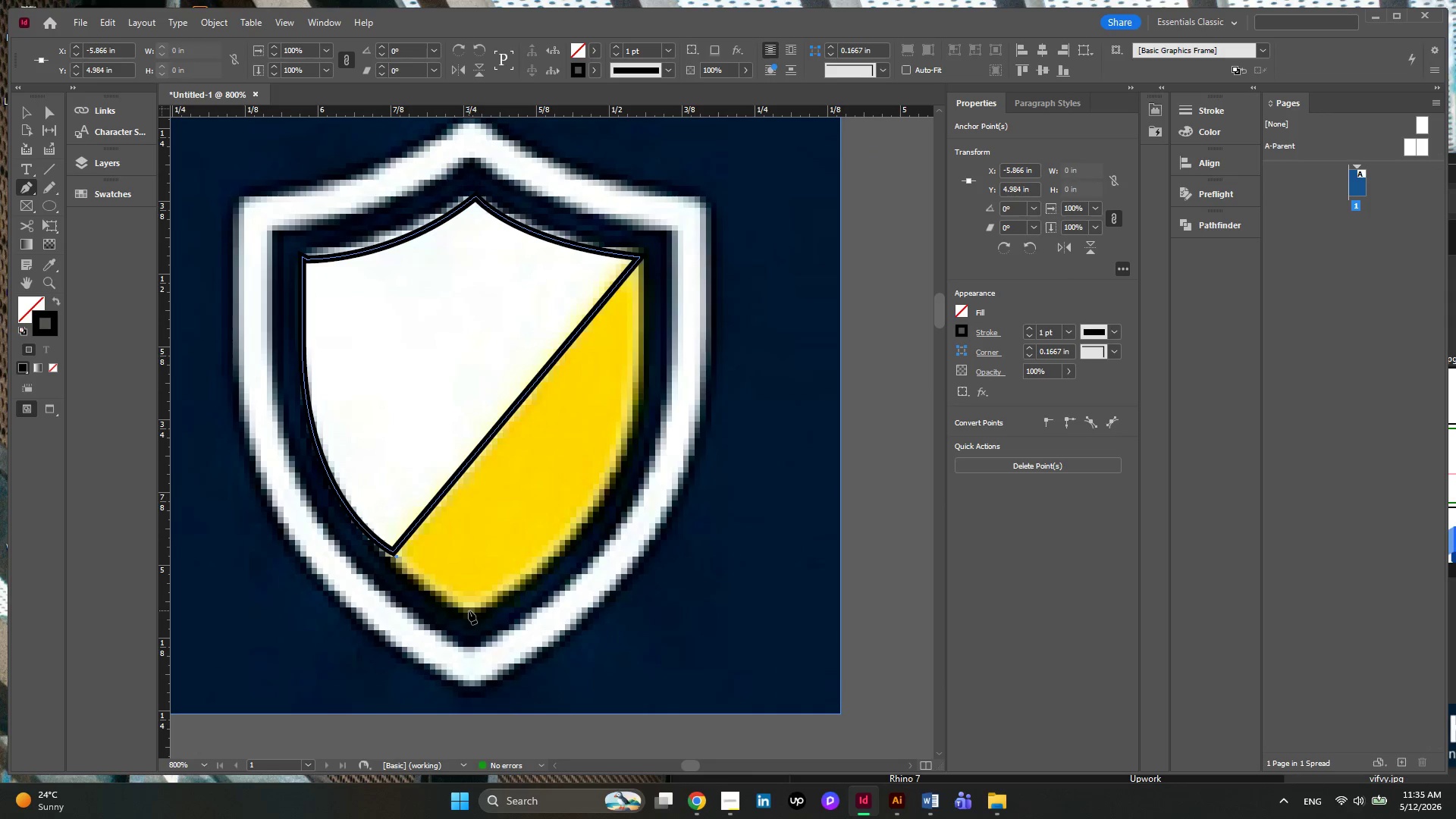 
left_click_drag(start_coordinate=[469, 610], to_coordinate=[489, 615])
 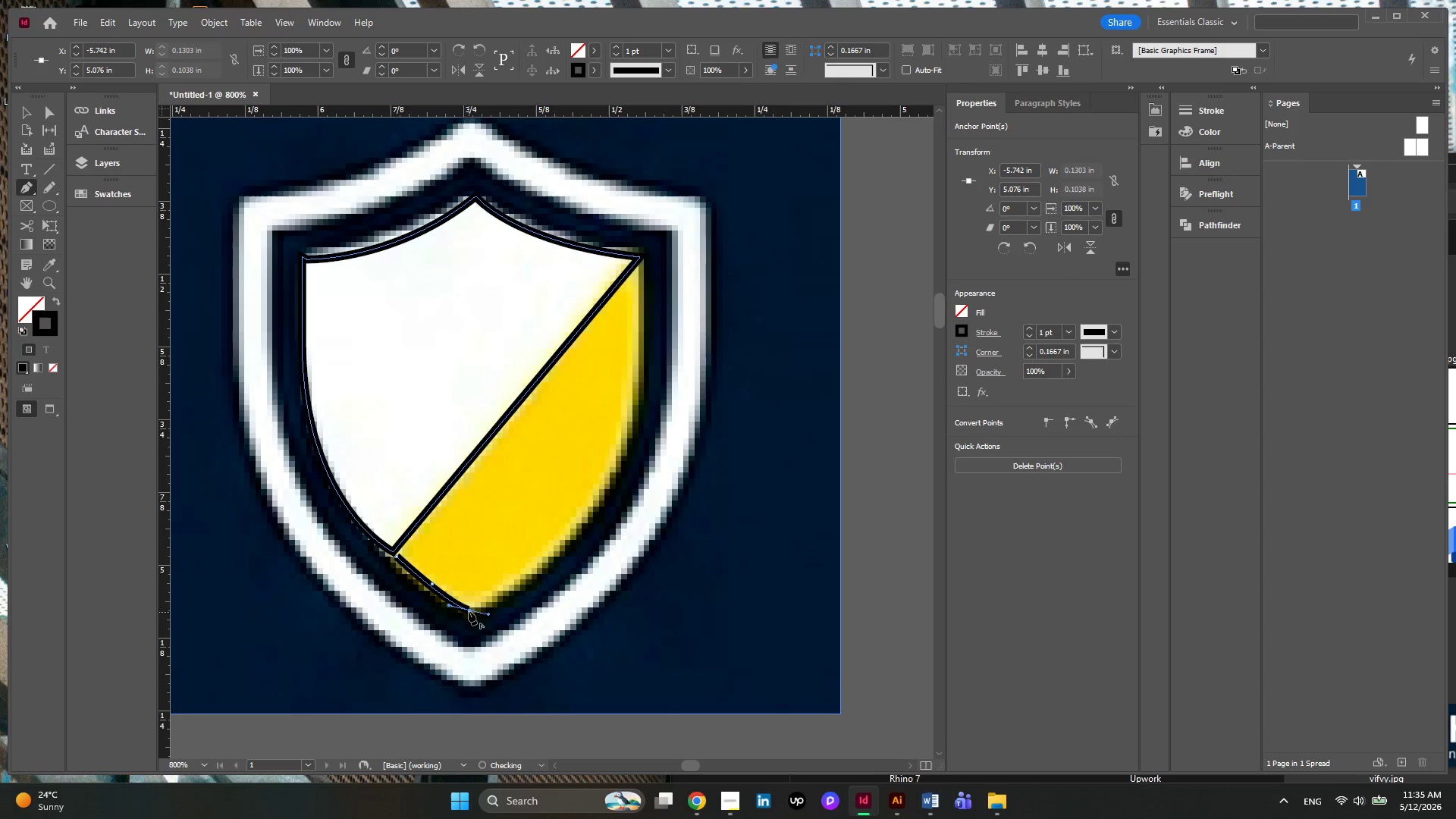 
left_click([469, 611])
 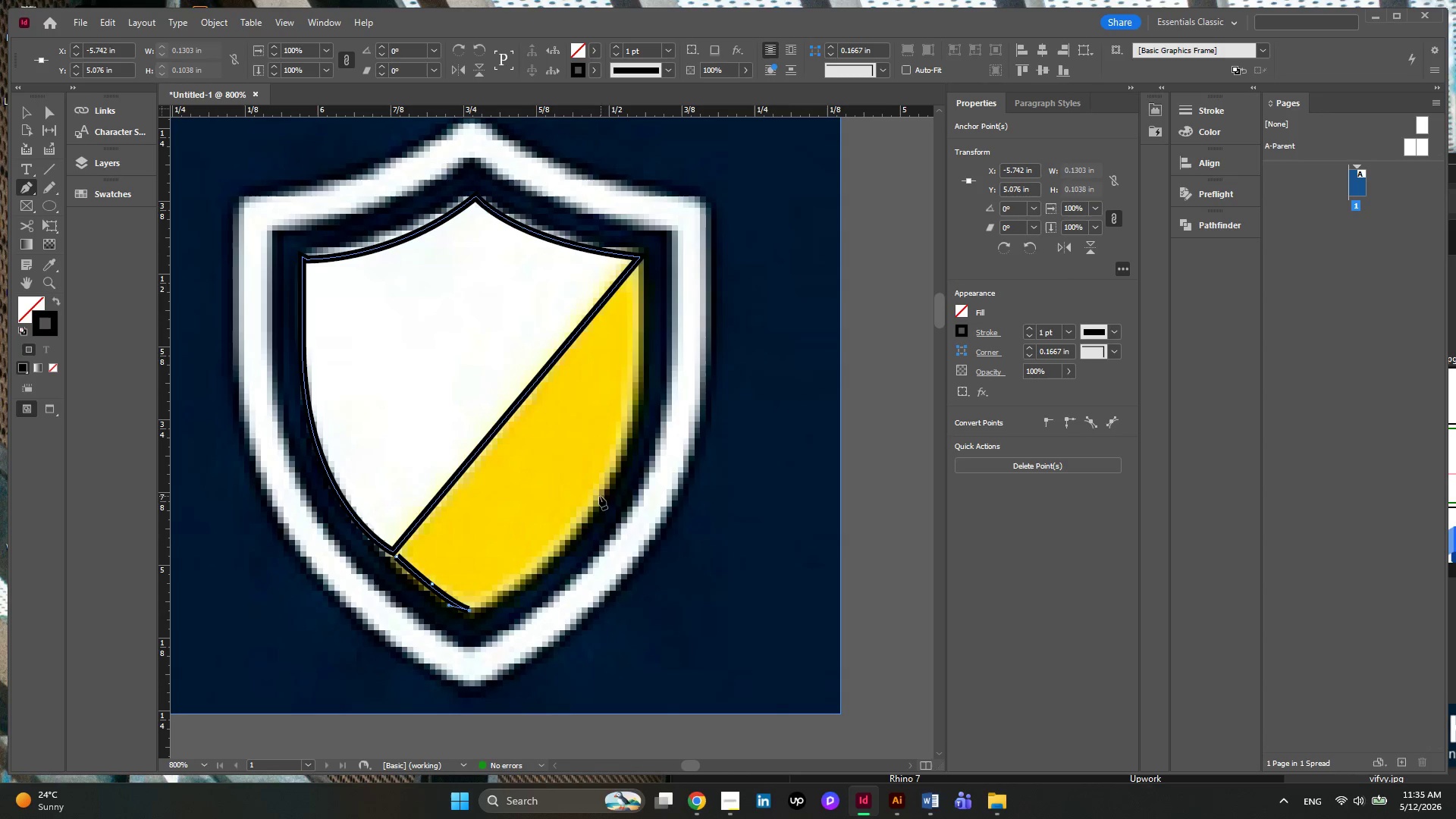 
left_click_drag(start_coordinate=[594, 502], to_coordinate=[666, 403])
 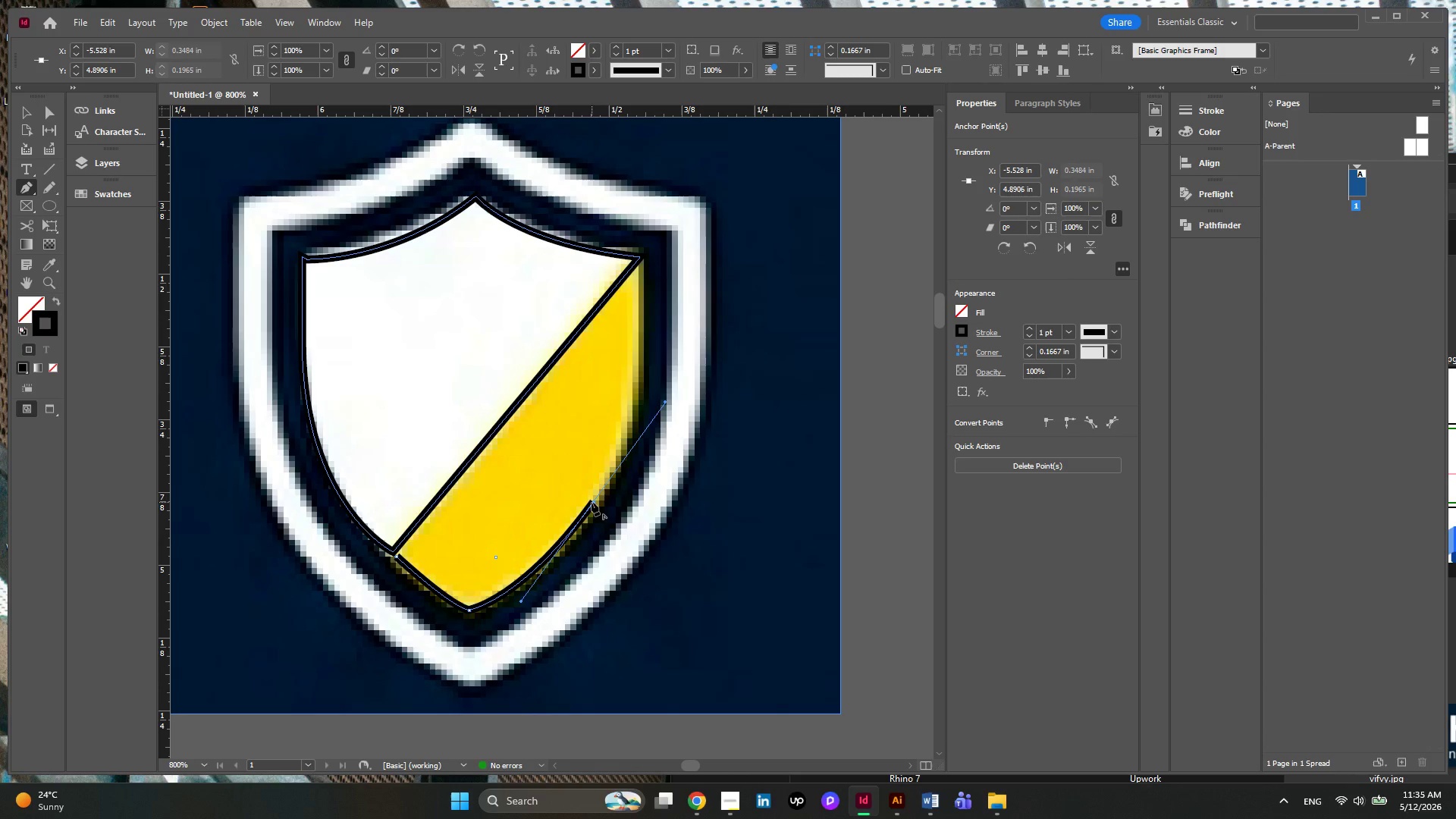 
left_click([592, 500])
 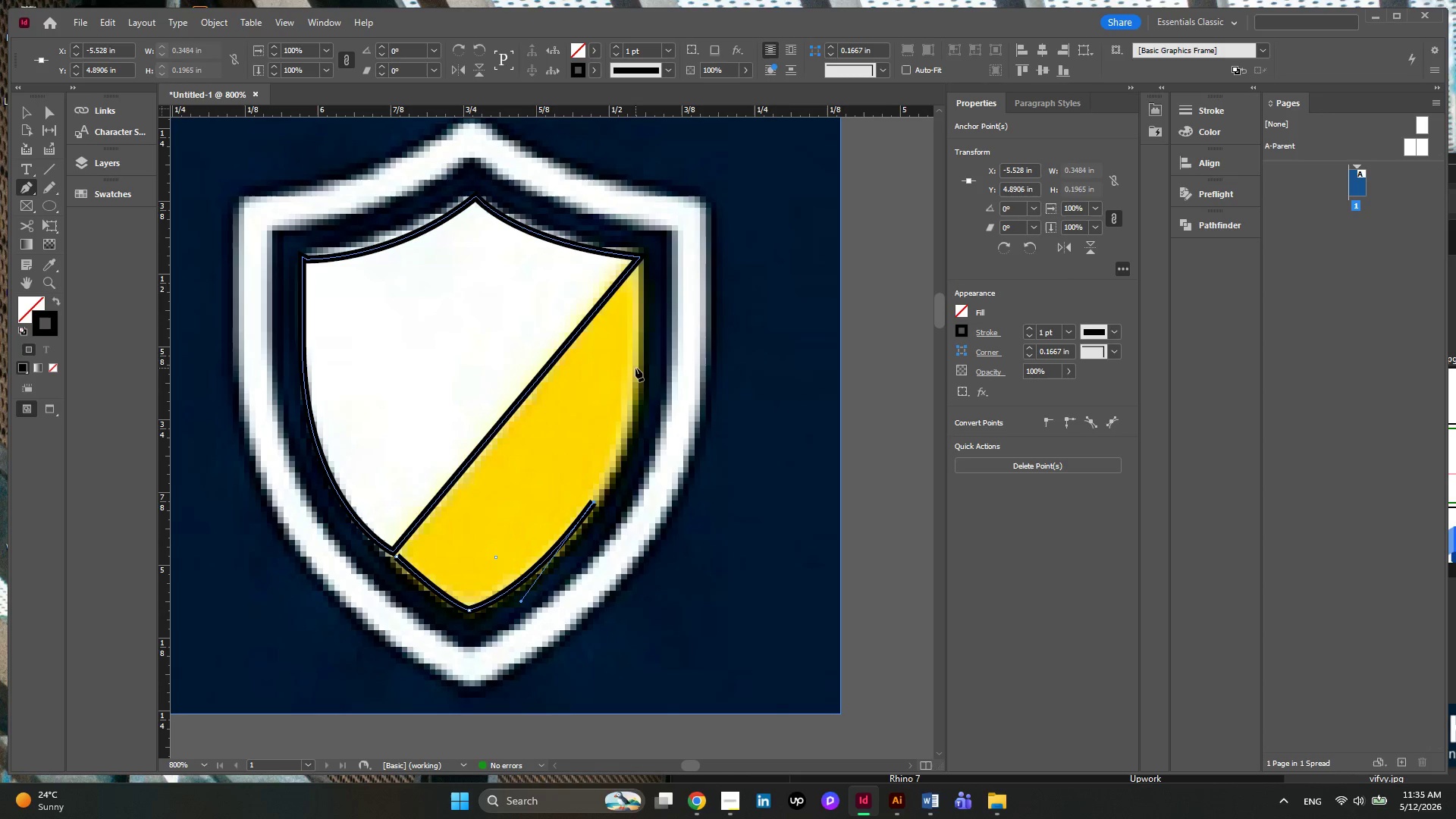 
left_click_drag(start_coordinate=[635, 368], to_coordinate=[645, 297])
 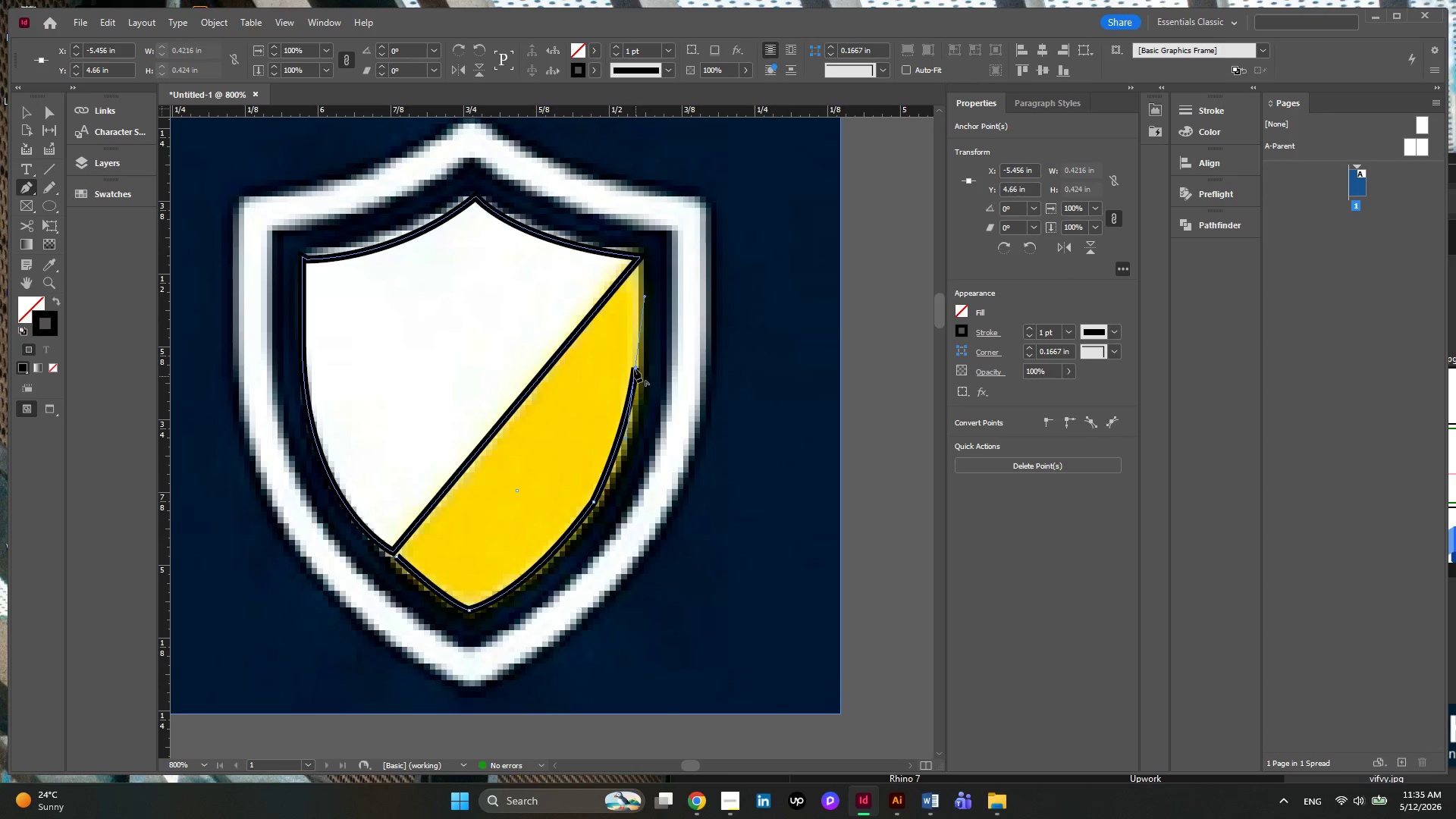 
left_click([634, 367])
 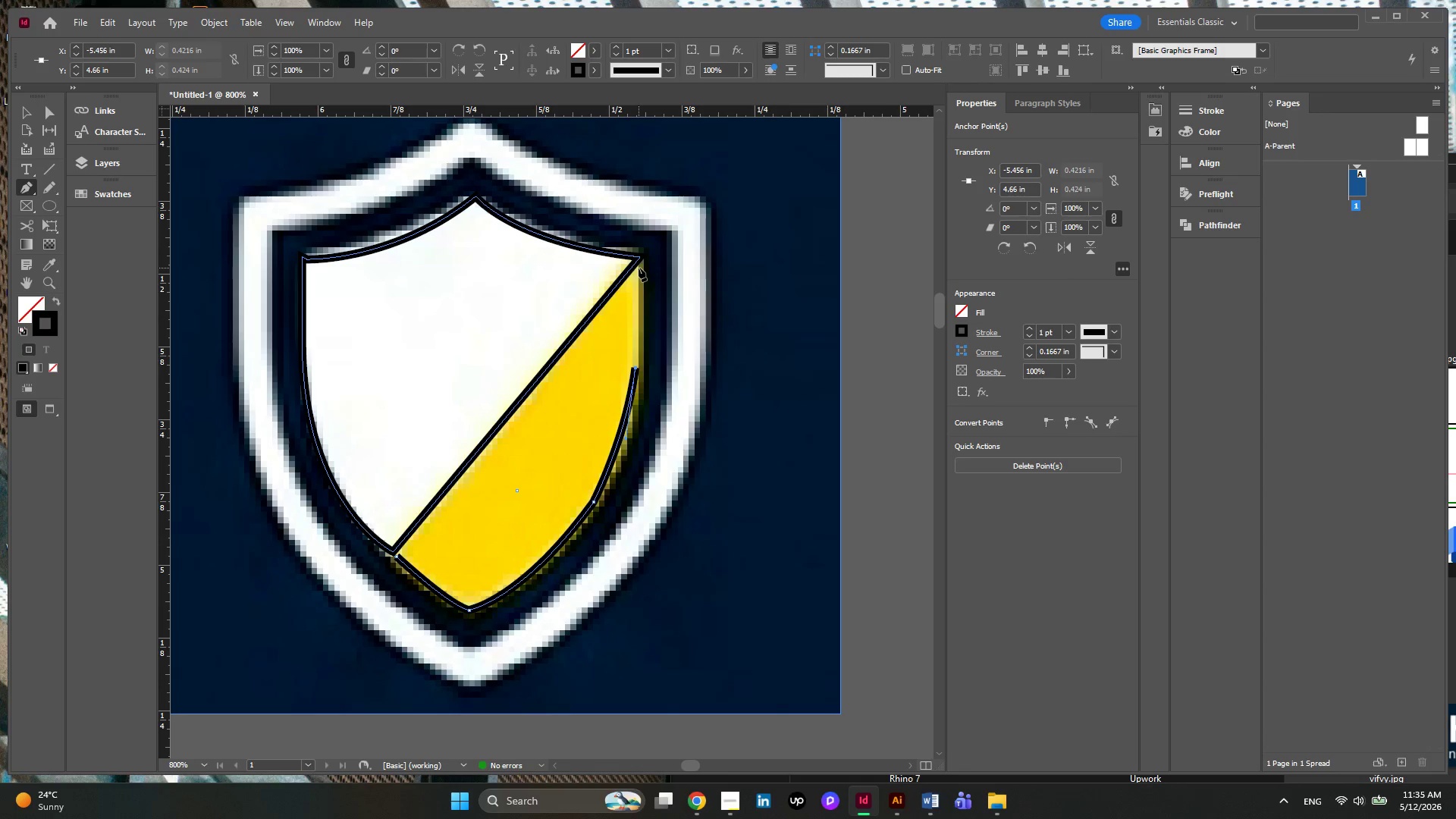 
left_click([639, 268])
 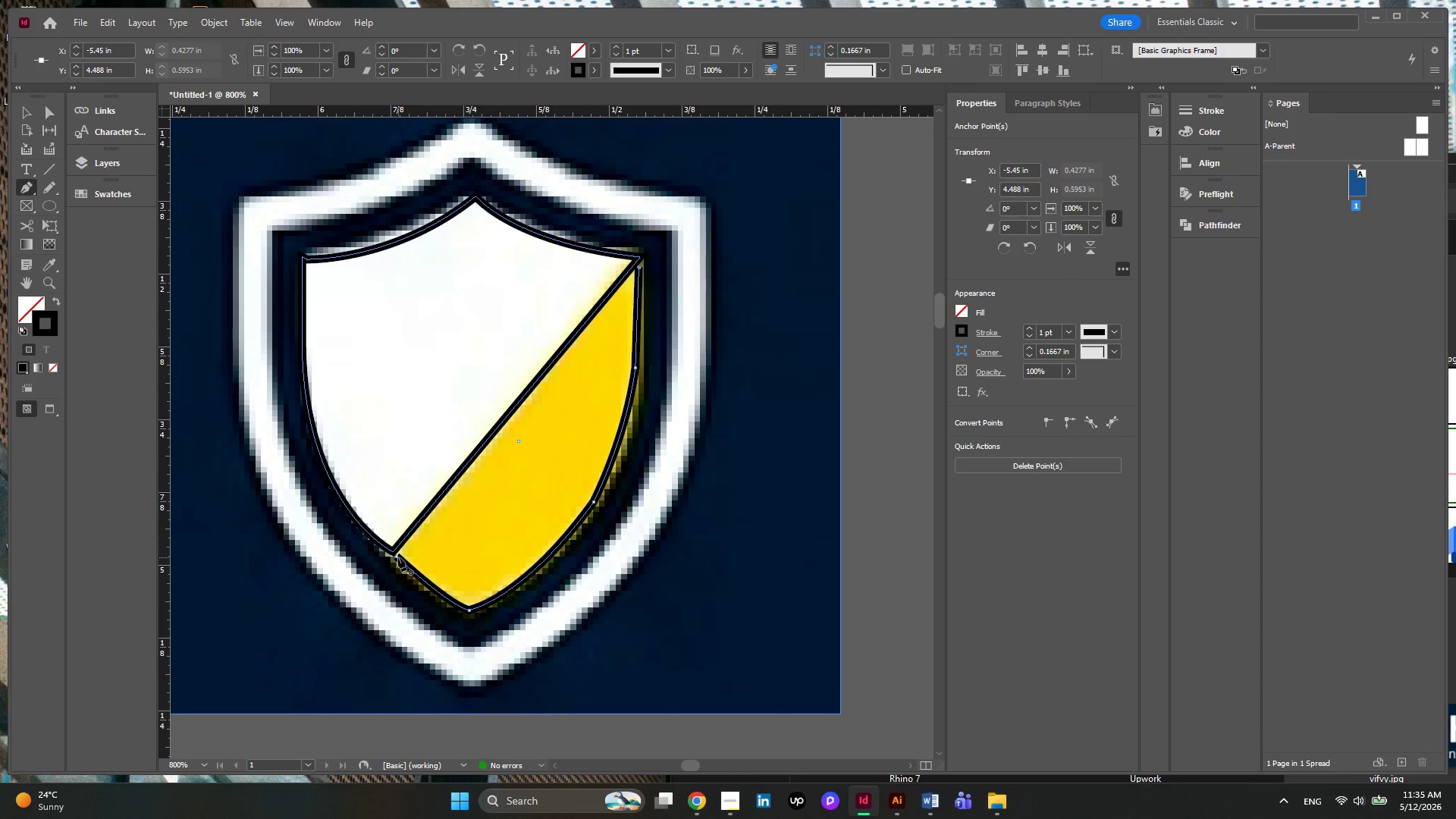 
left_click([392, 551])
 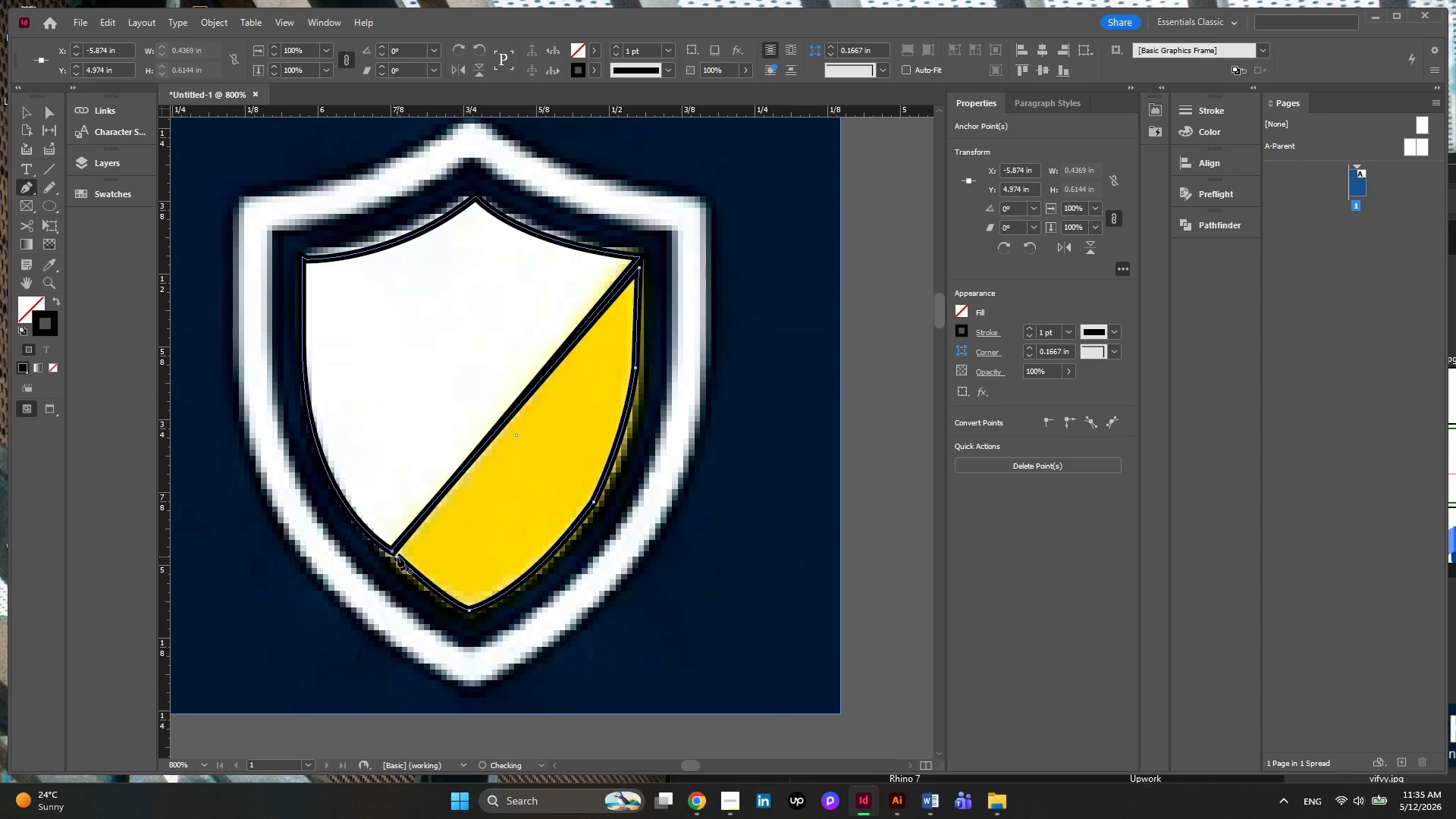 
left_click([397, 557])
 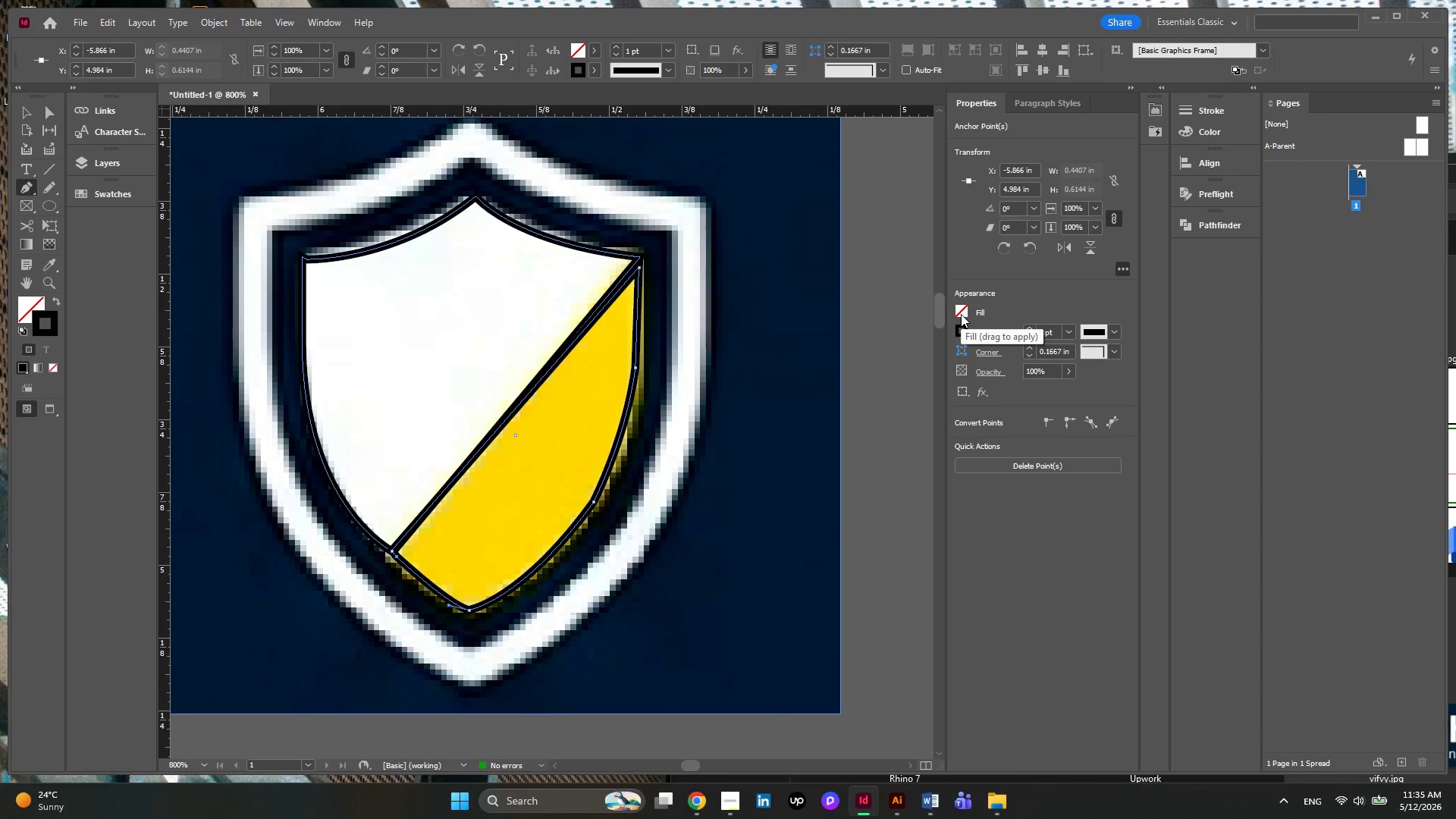 
left_click([961, 332])
 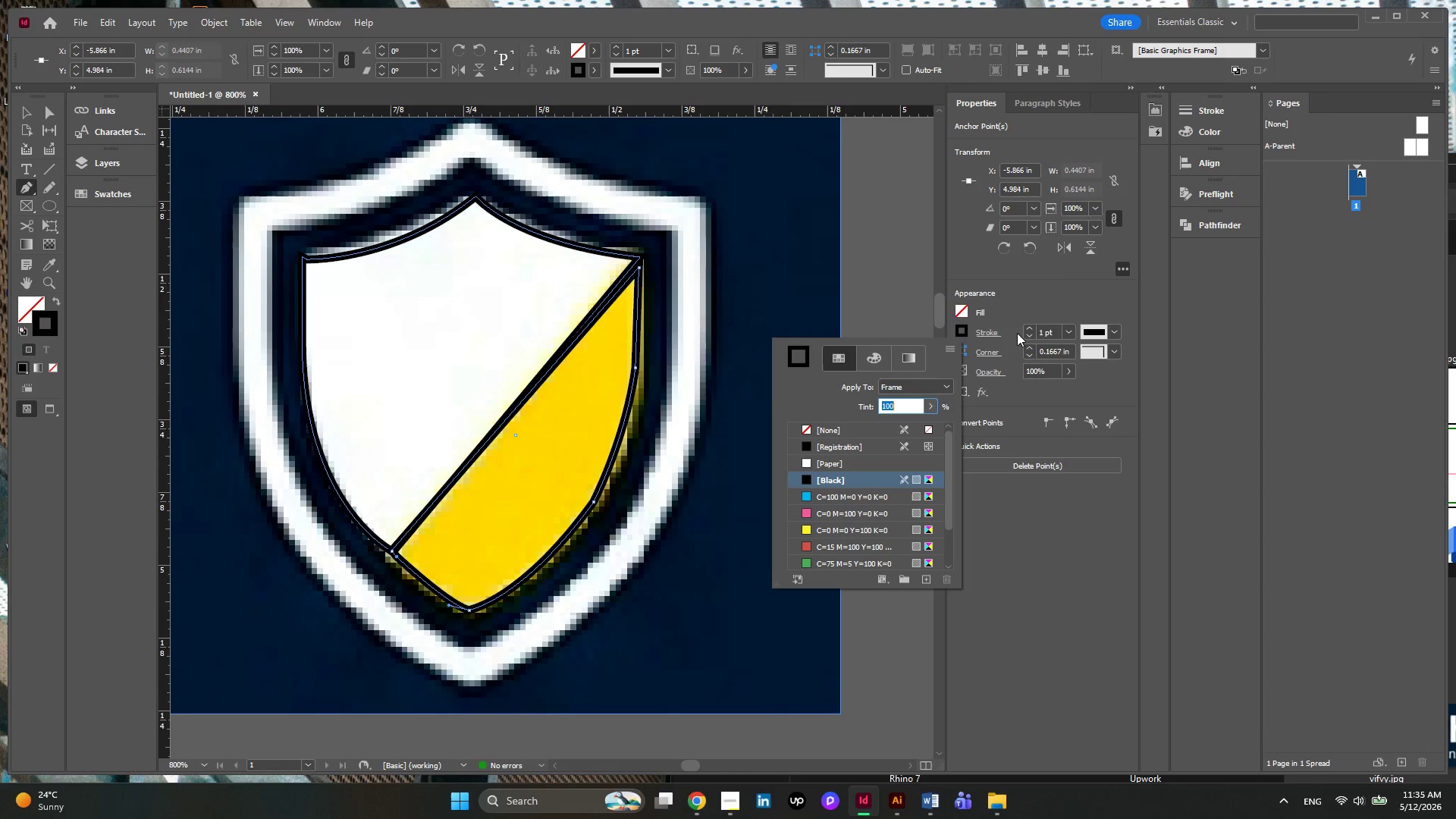 
left_click([1029, 337])
 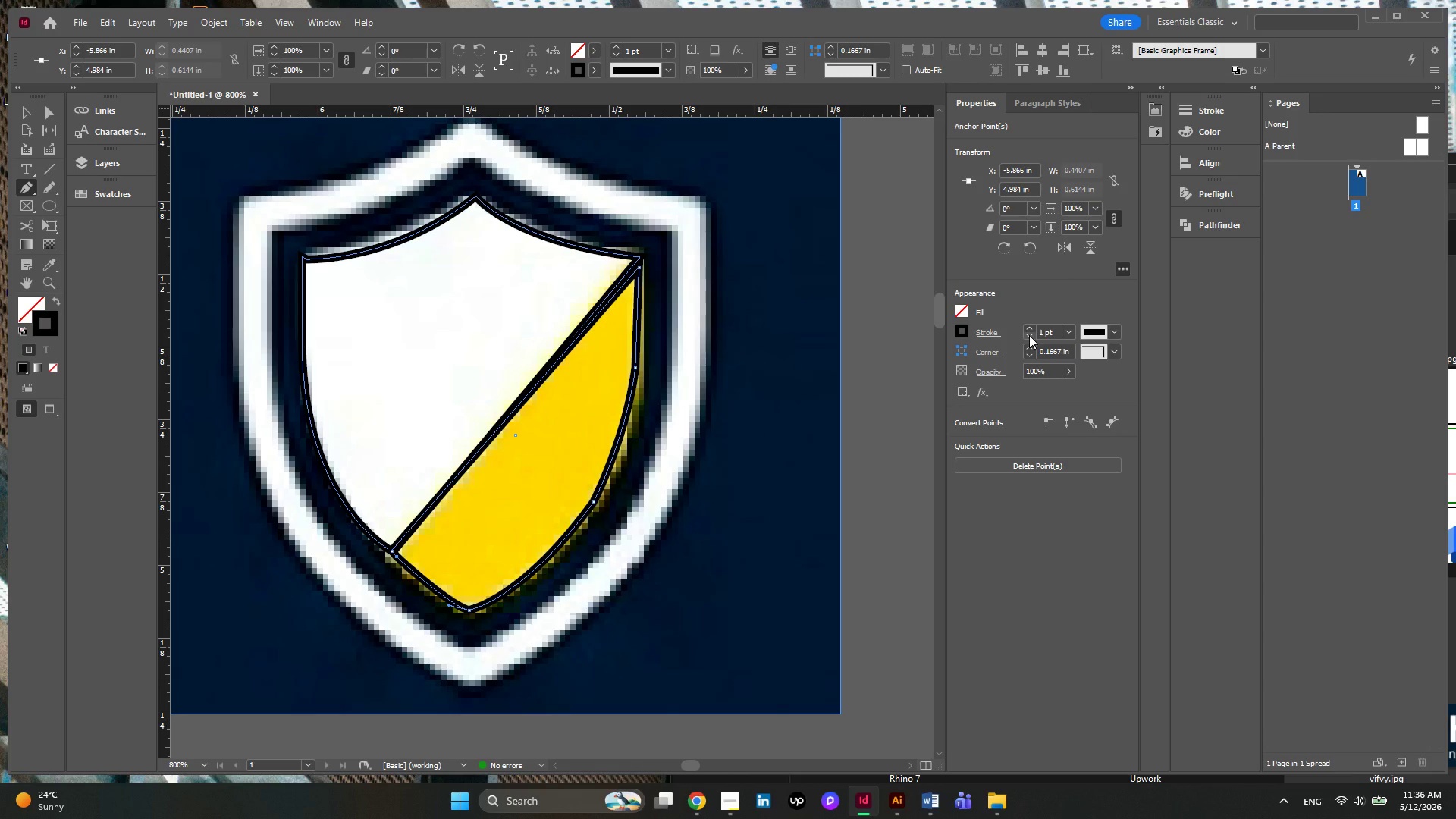 
left_click([1029, 335])
 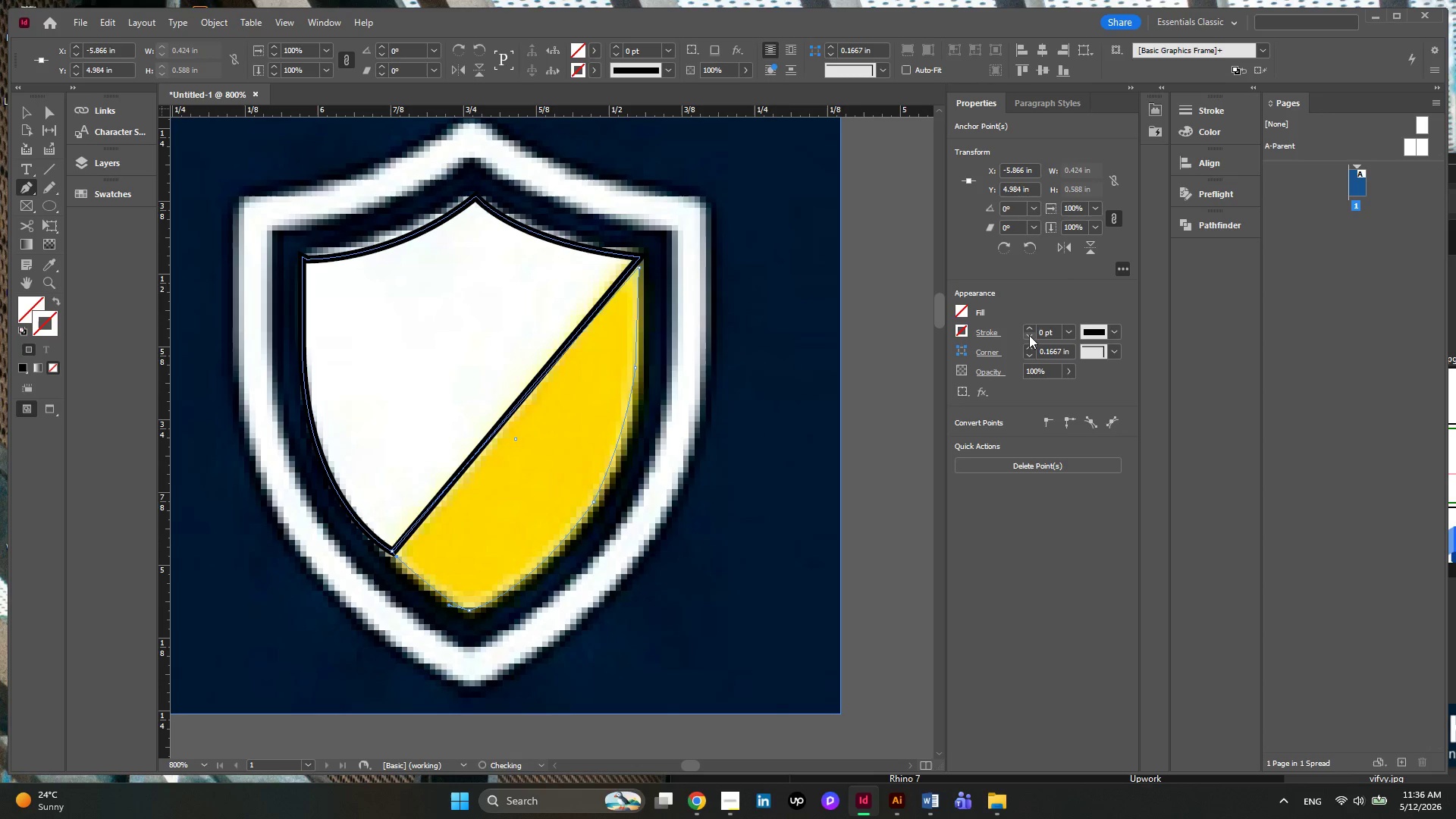 
left_click([1029, 335])
 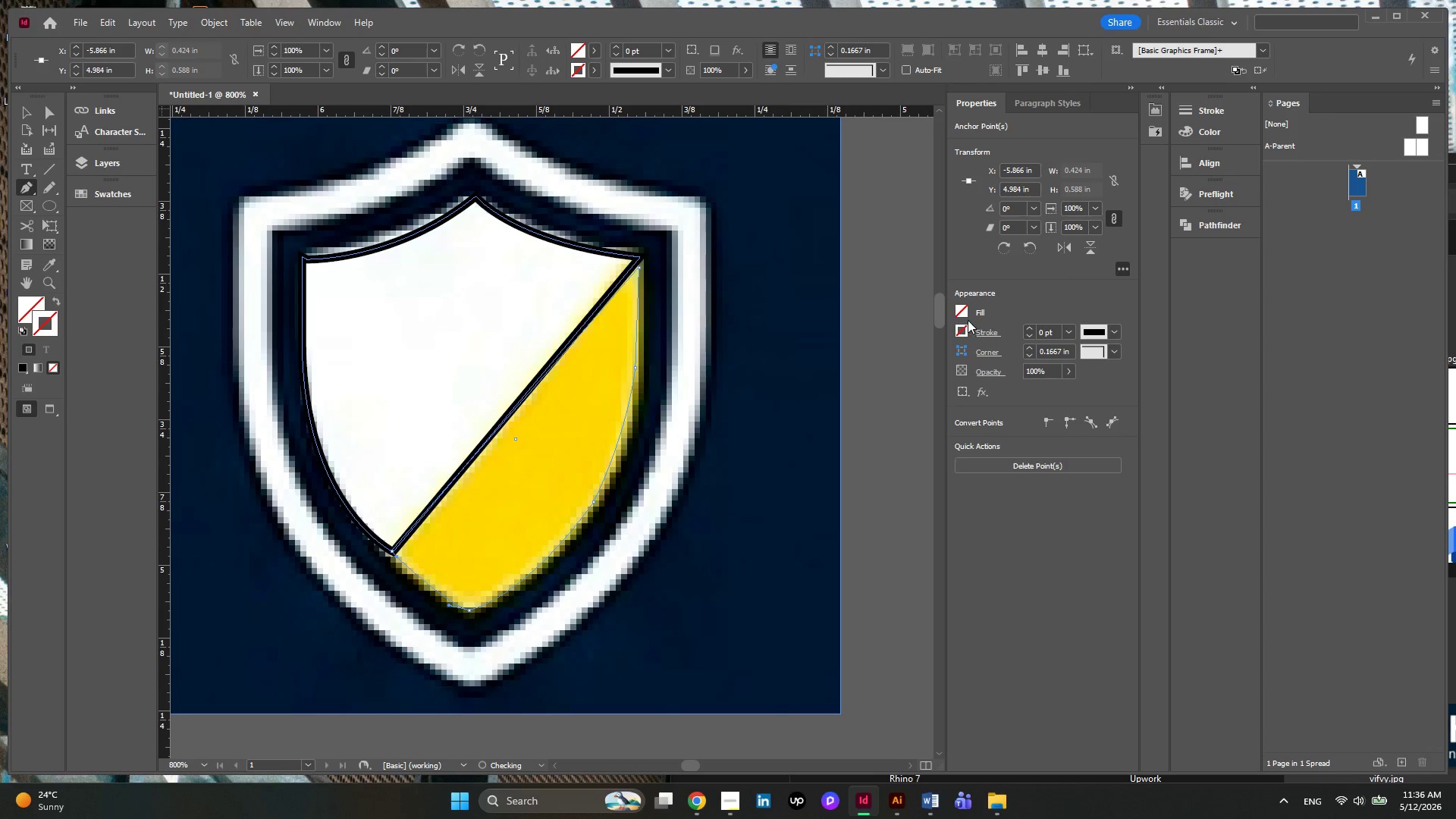 
left_click([962, 313])
 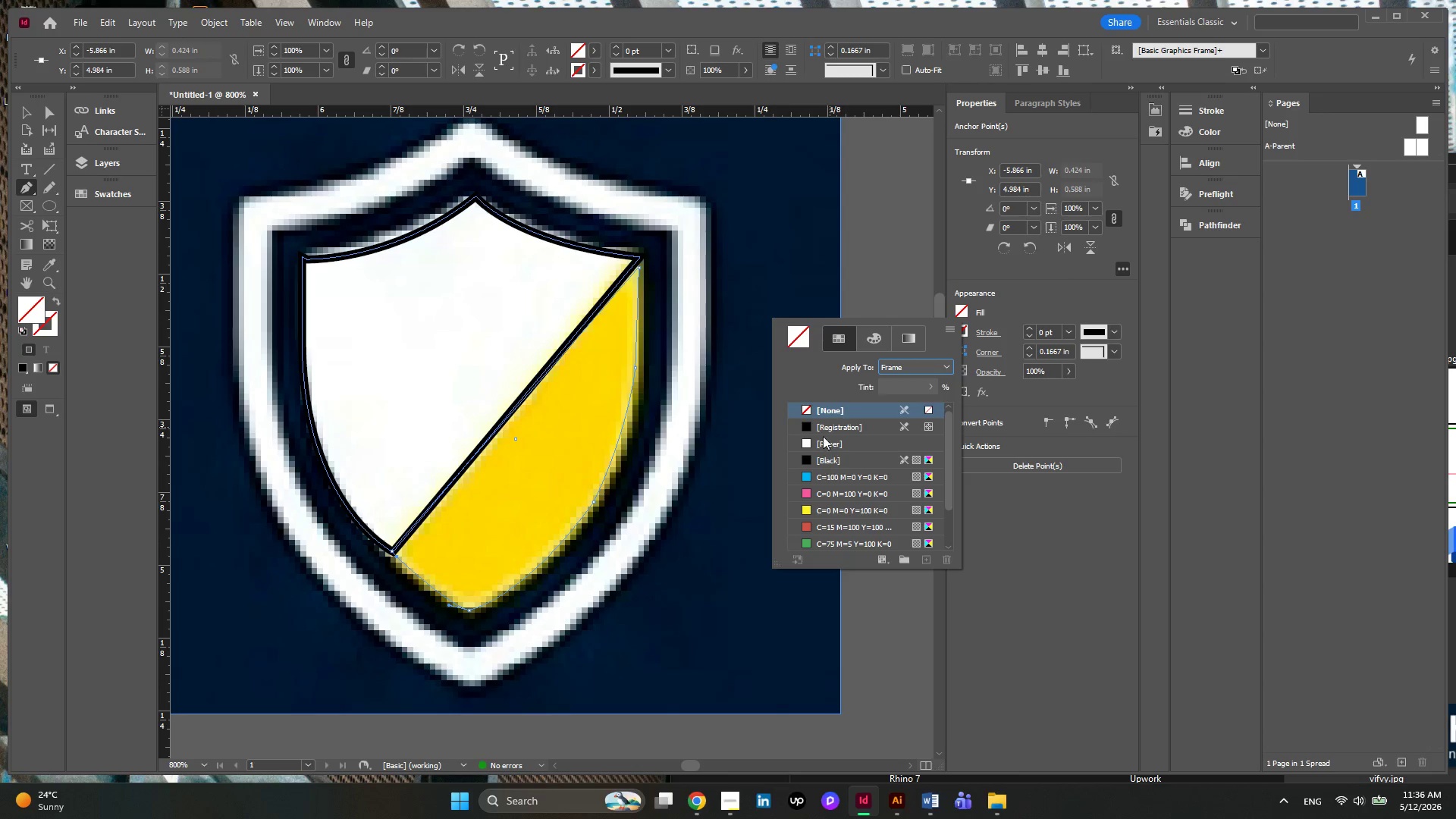 
scroll: coordinate [843, 474], scroll_direction: down, amount: 5.0
 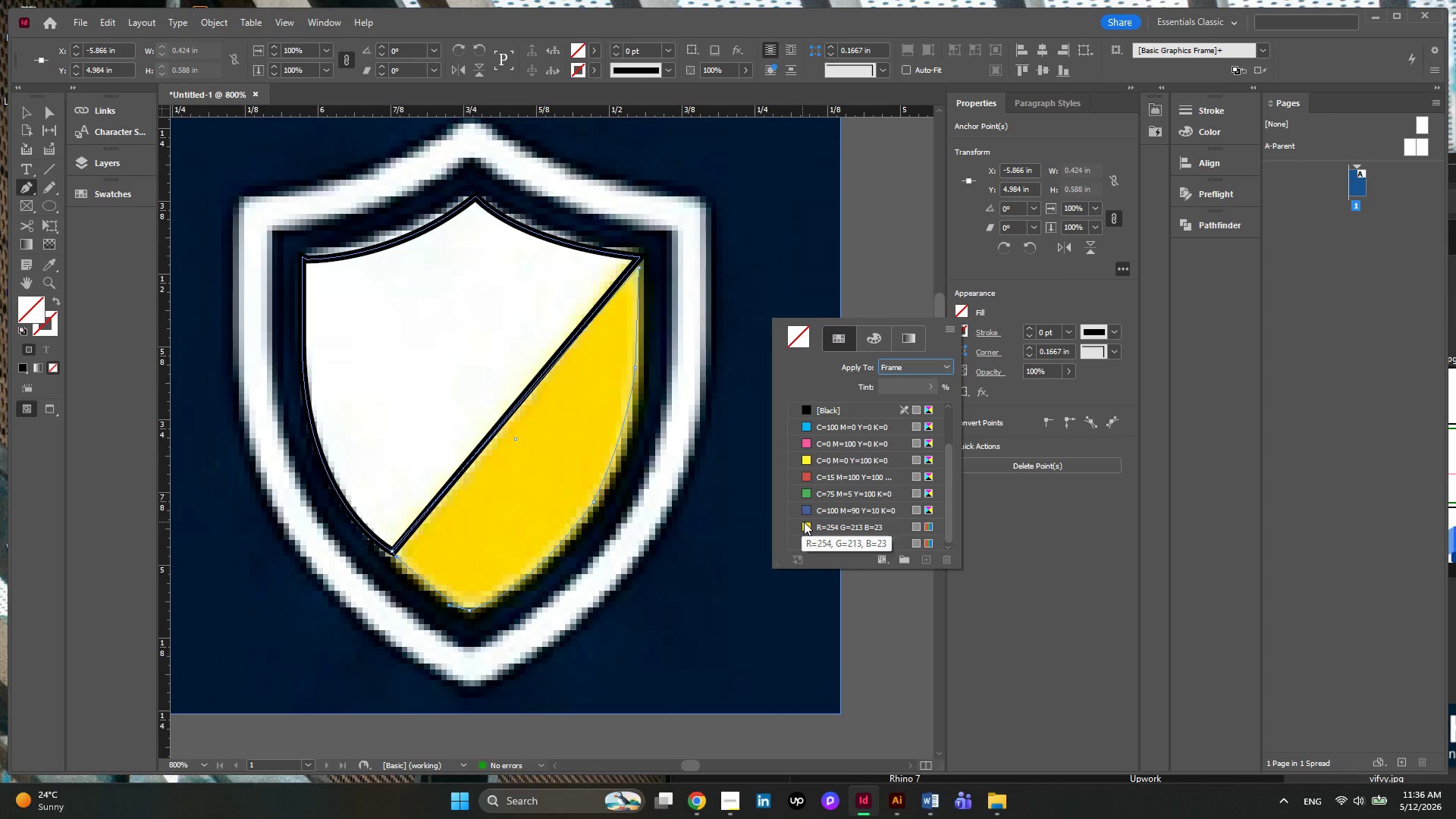 
left_click([808, 526])
 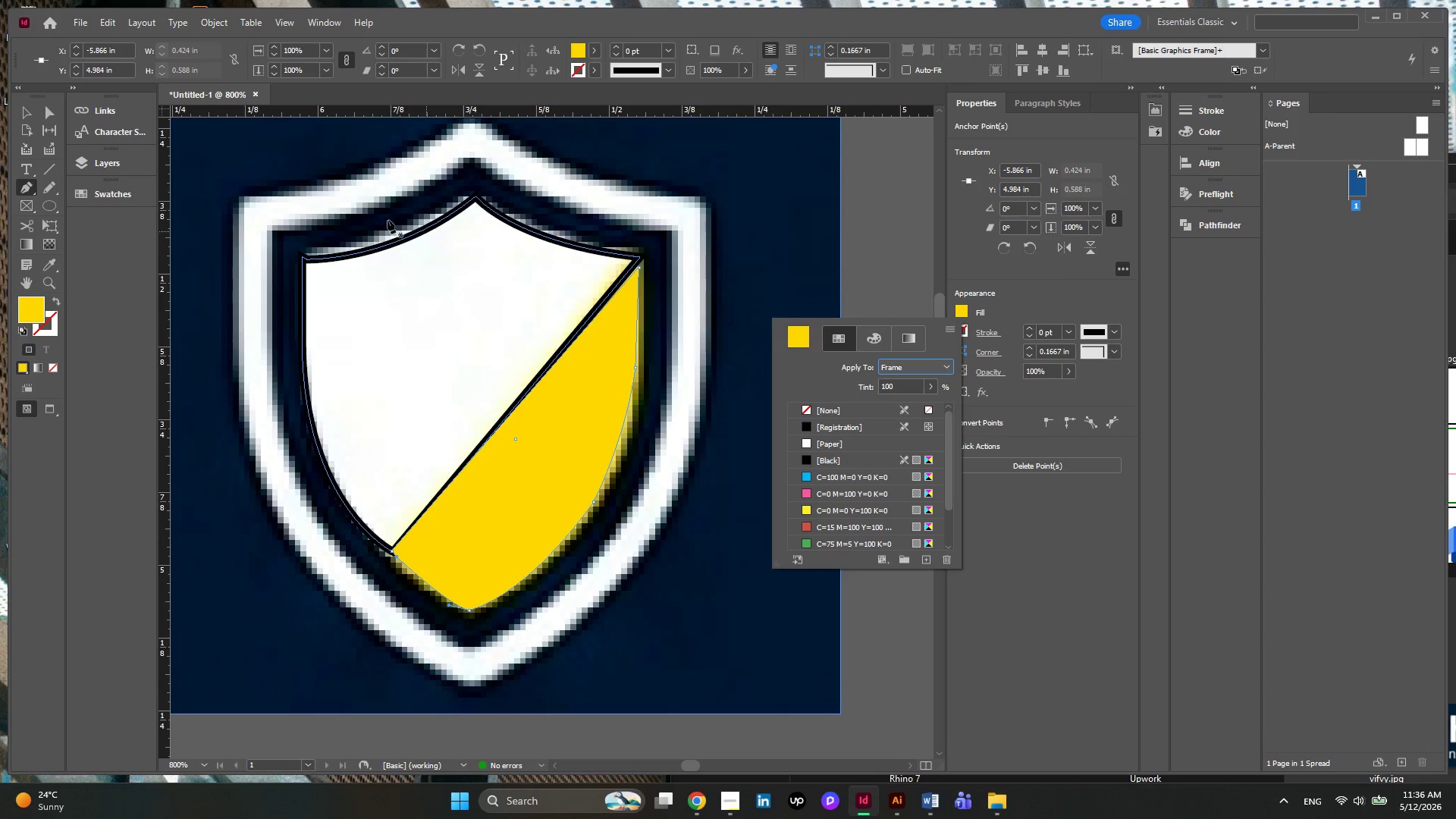 
left_click([27, 117])
 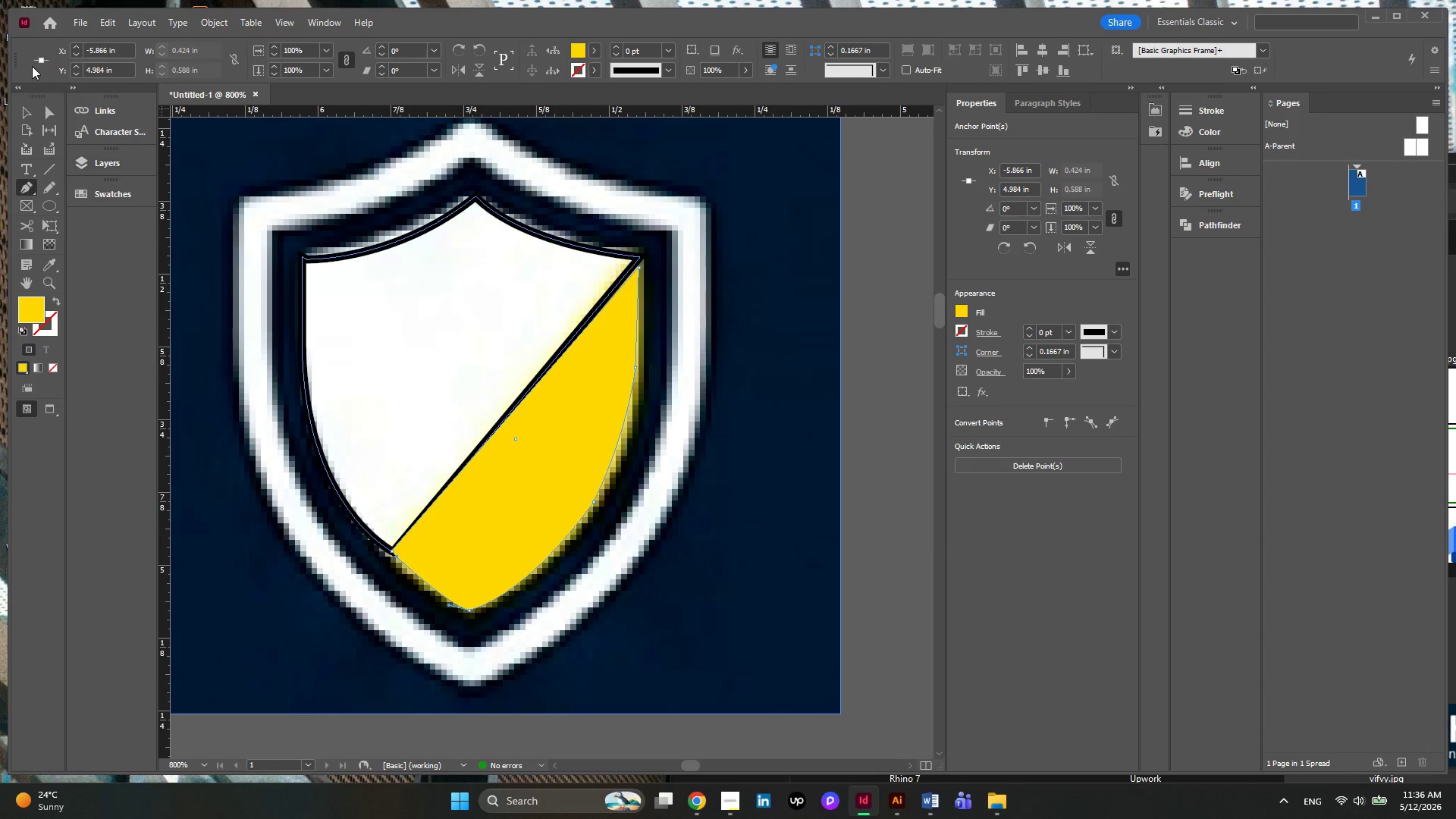 
left_click([26, 105])
 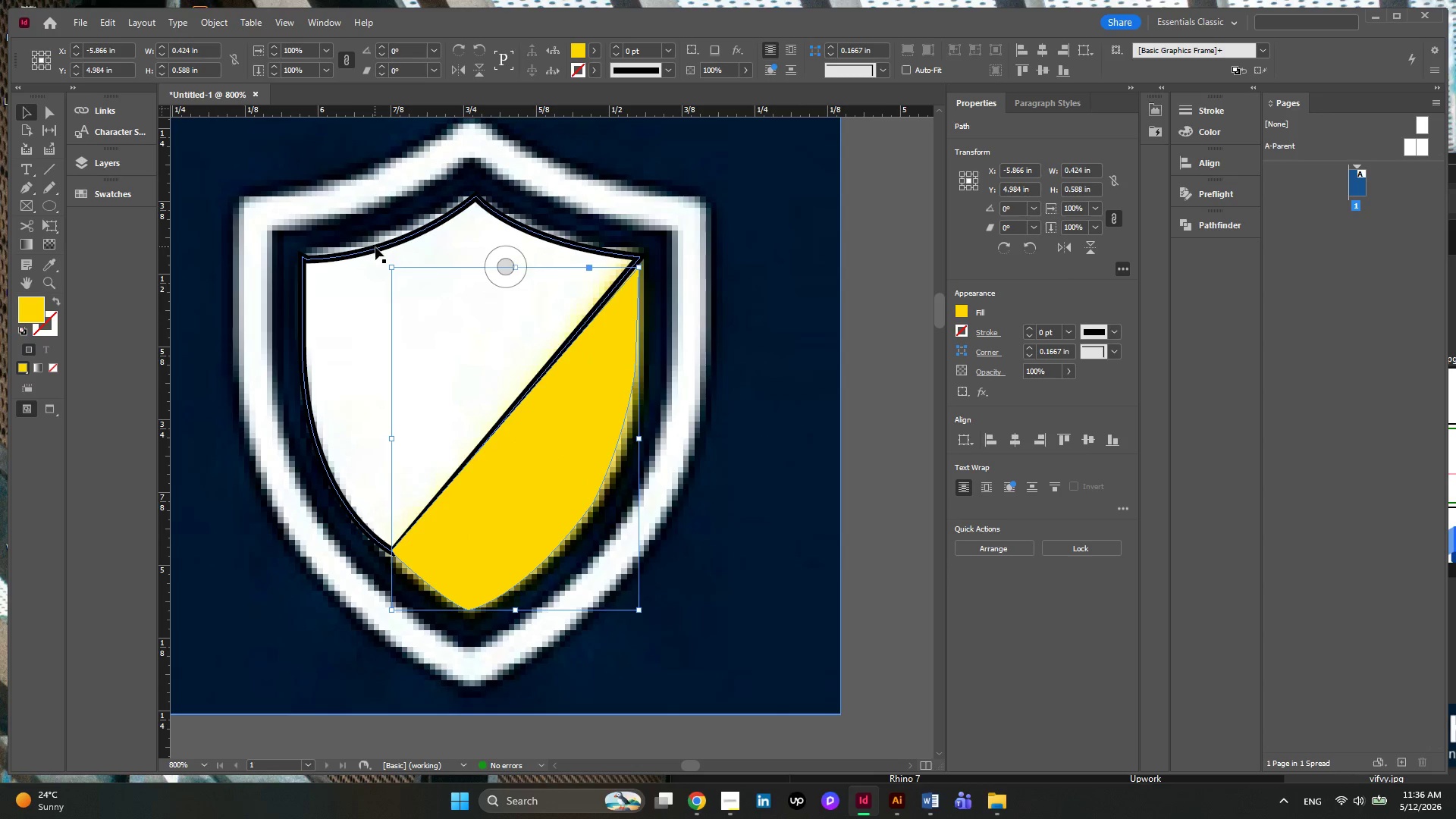 
left_click([377, 249])
 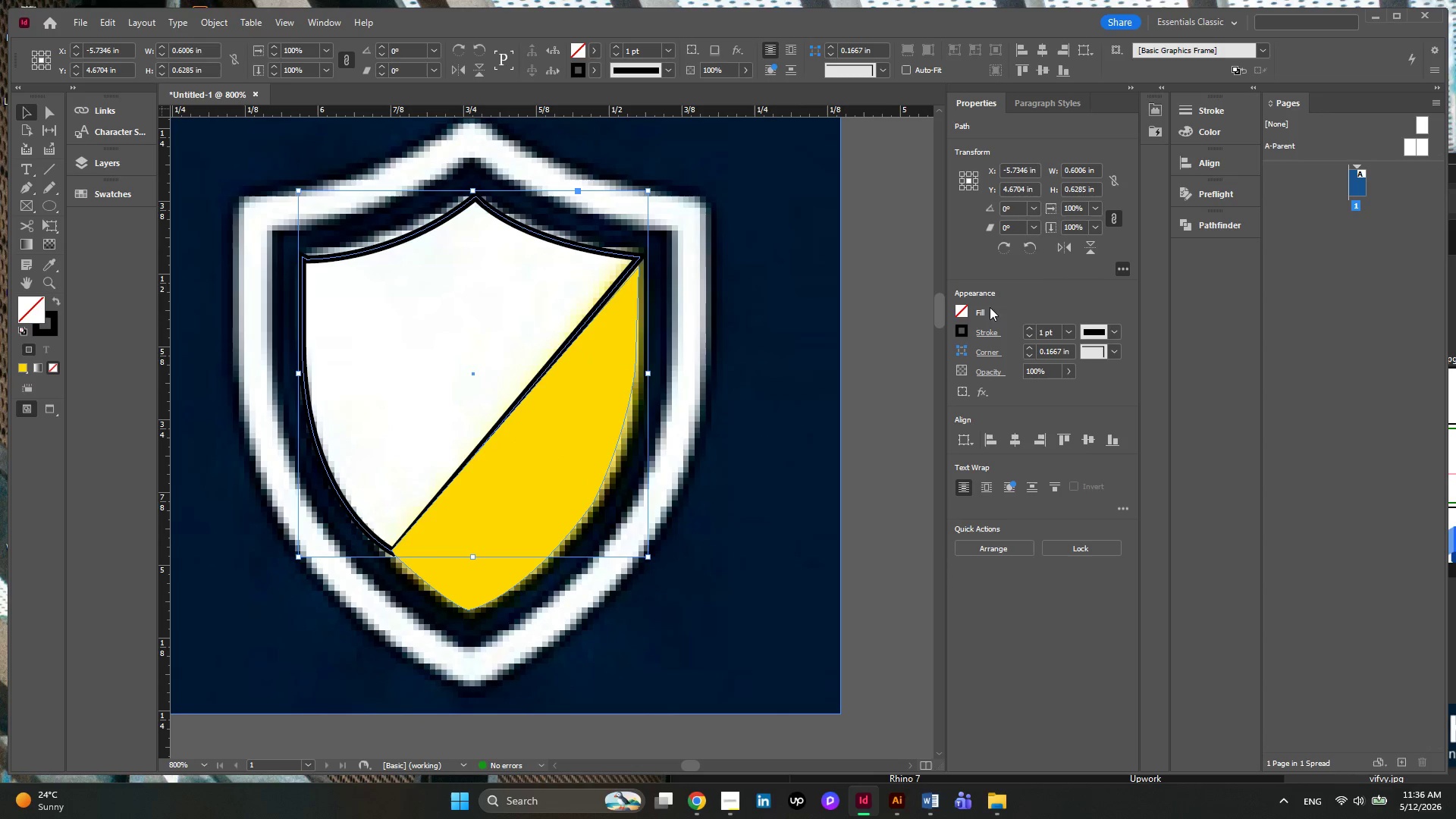 
left_click([964, 313])
 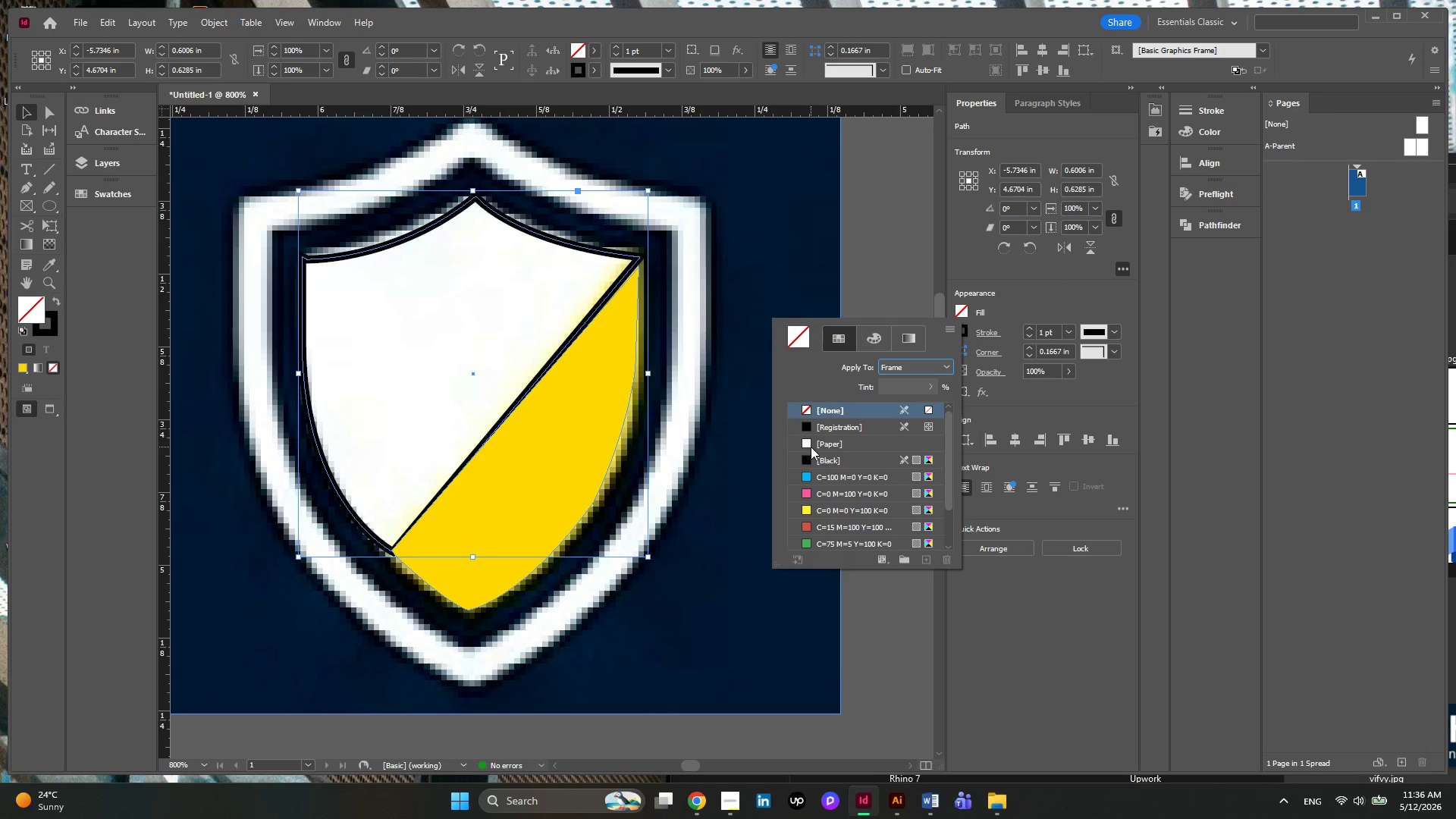 
left_click([806, 444])
 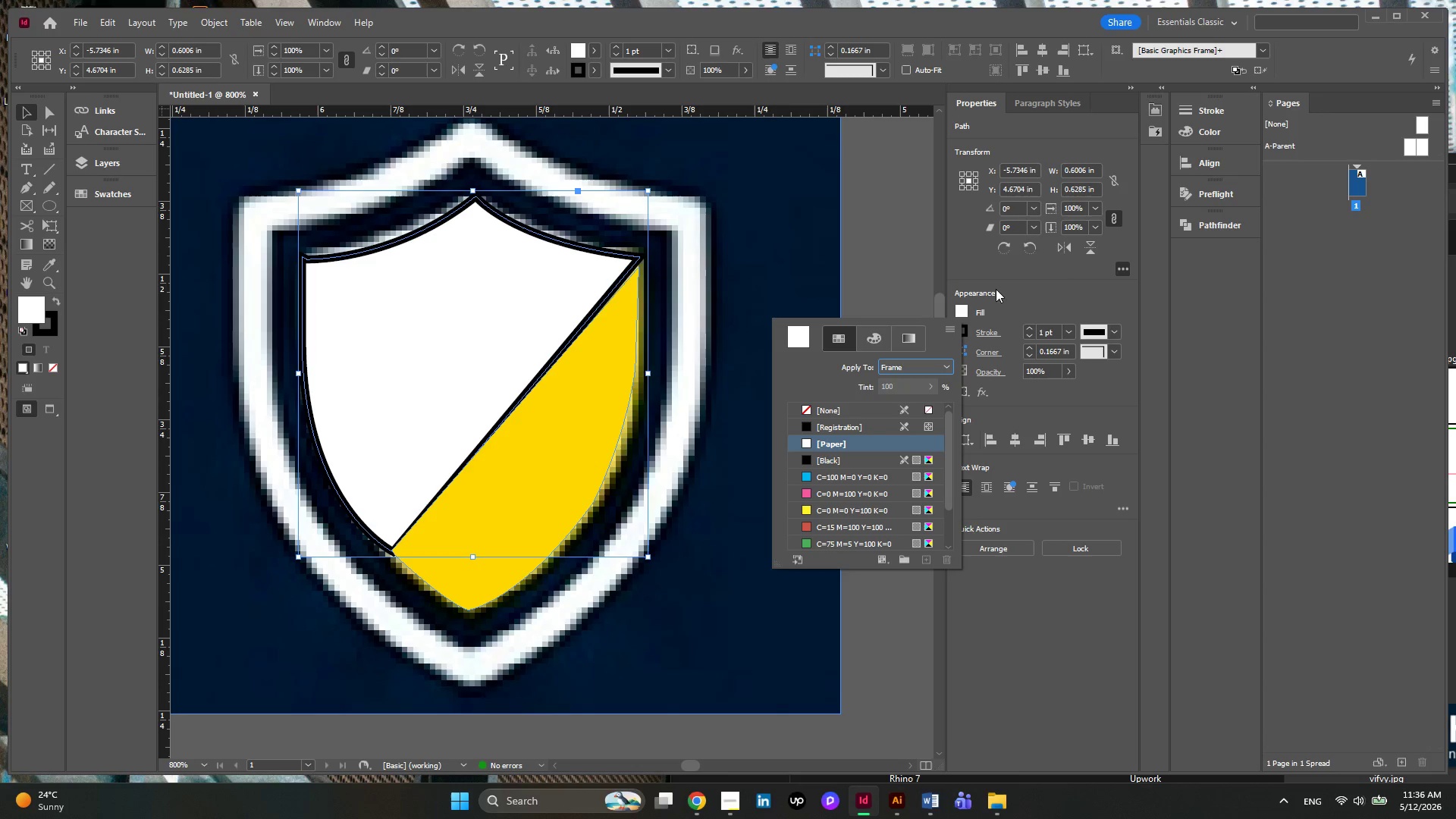 
left_click([997, 316])
 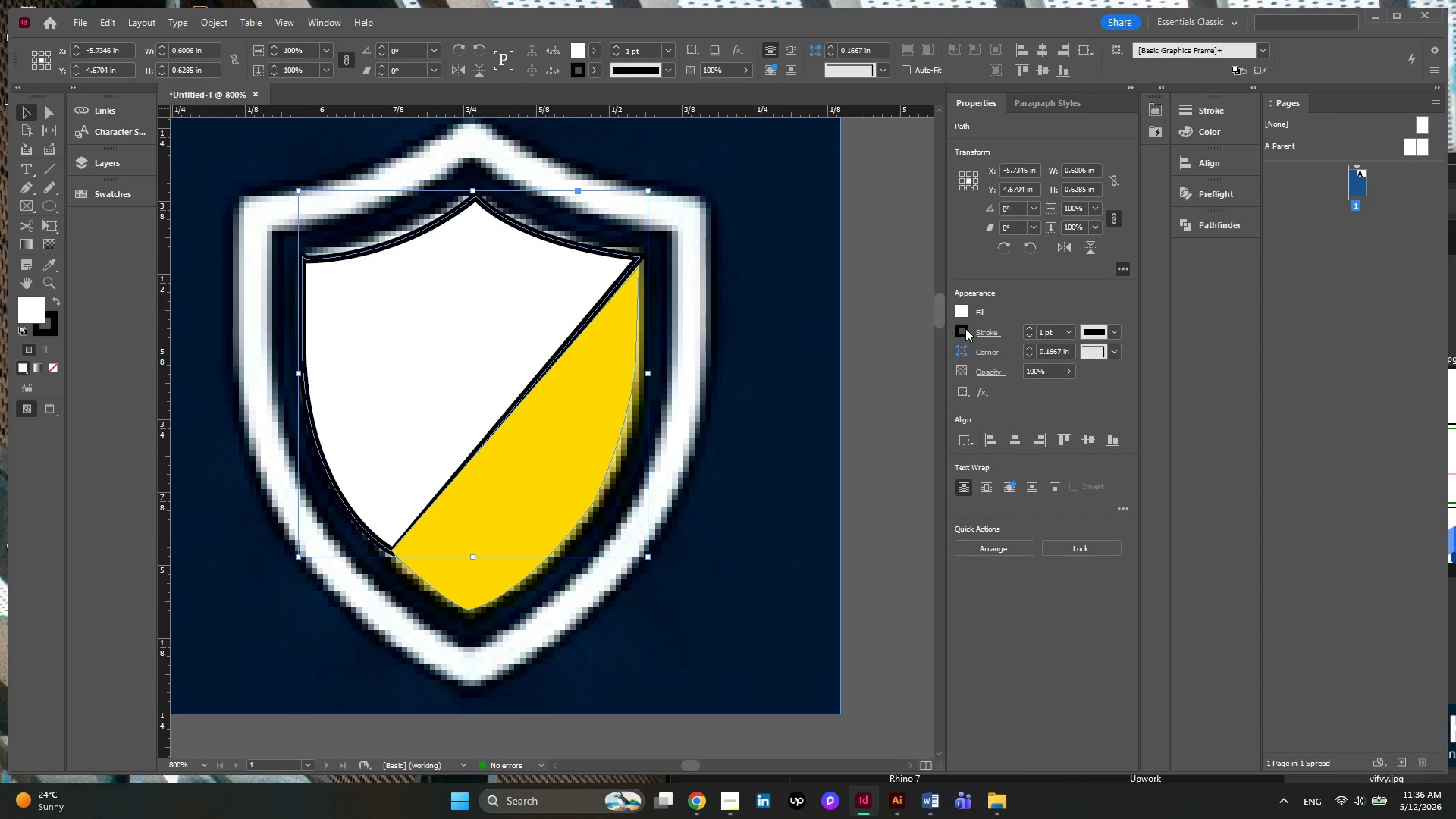 
left_click([965, 335])
 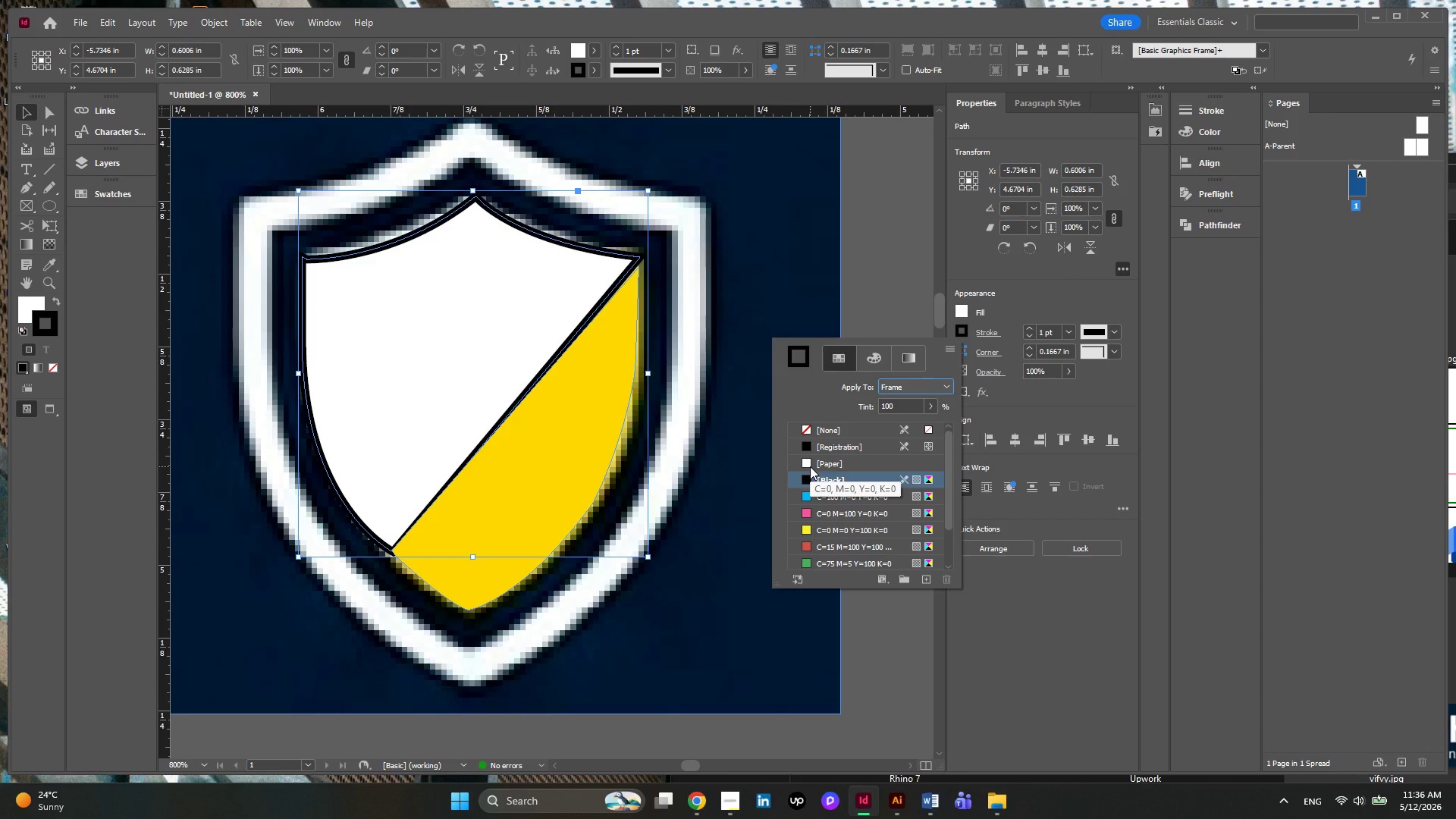 
wait(10.7)
 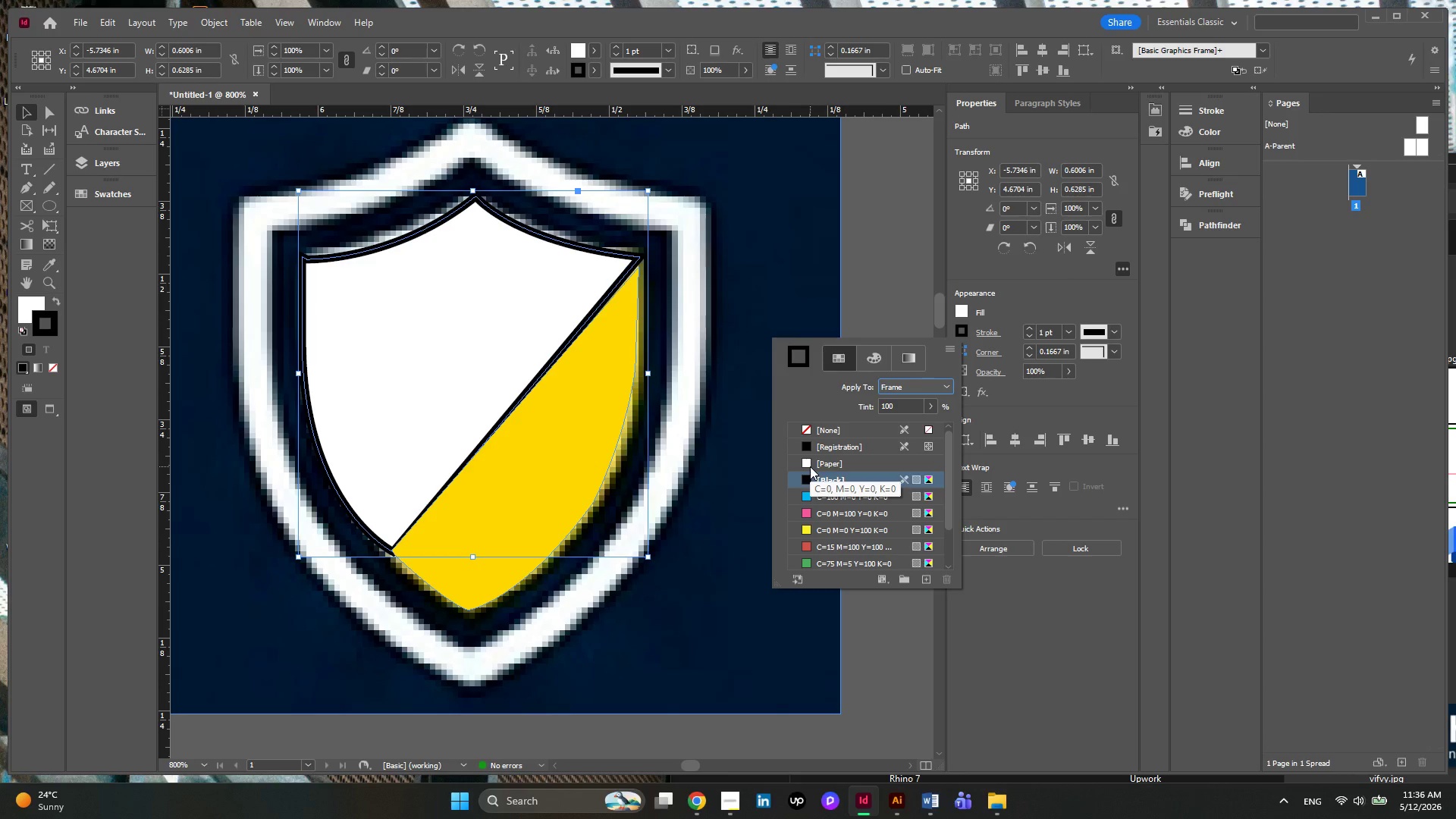 
left_click([808, 461])
 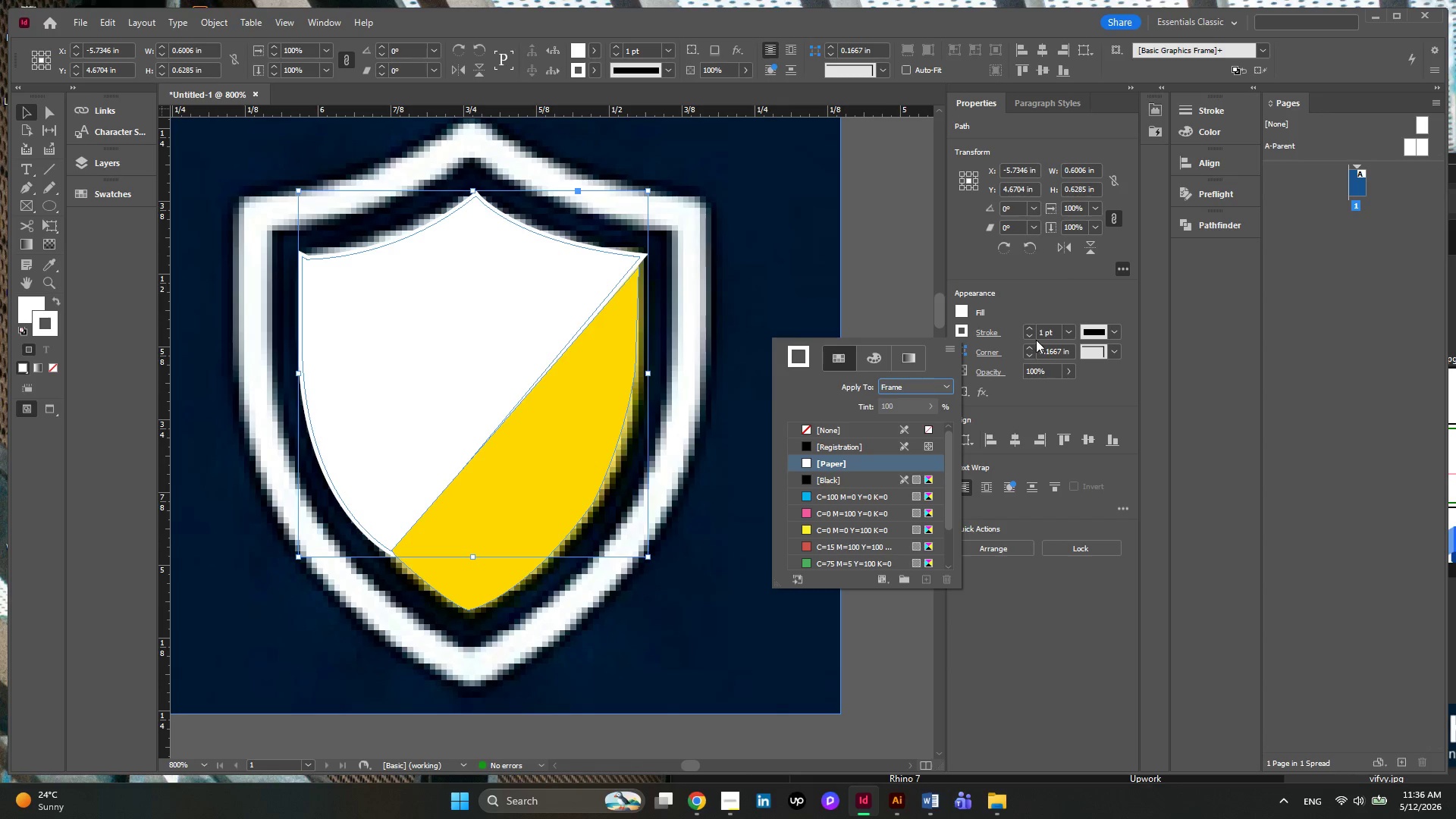 
left_click([1034, 334])
 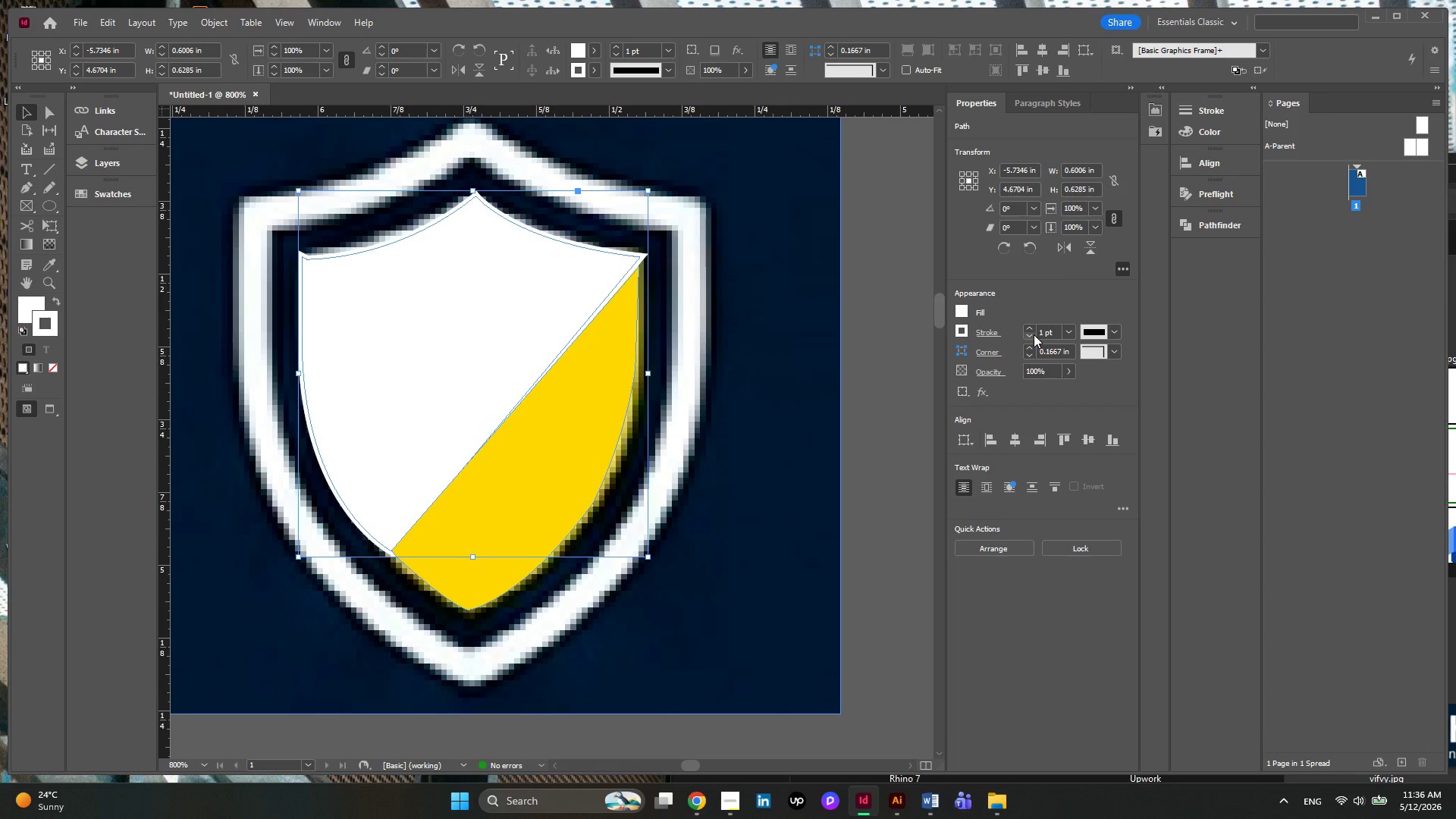 
left_click([1029, 335])
 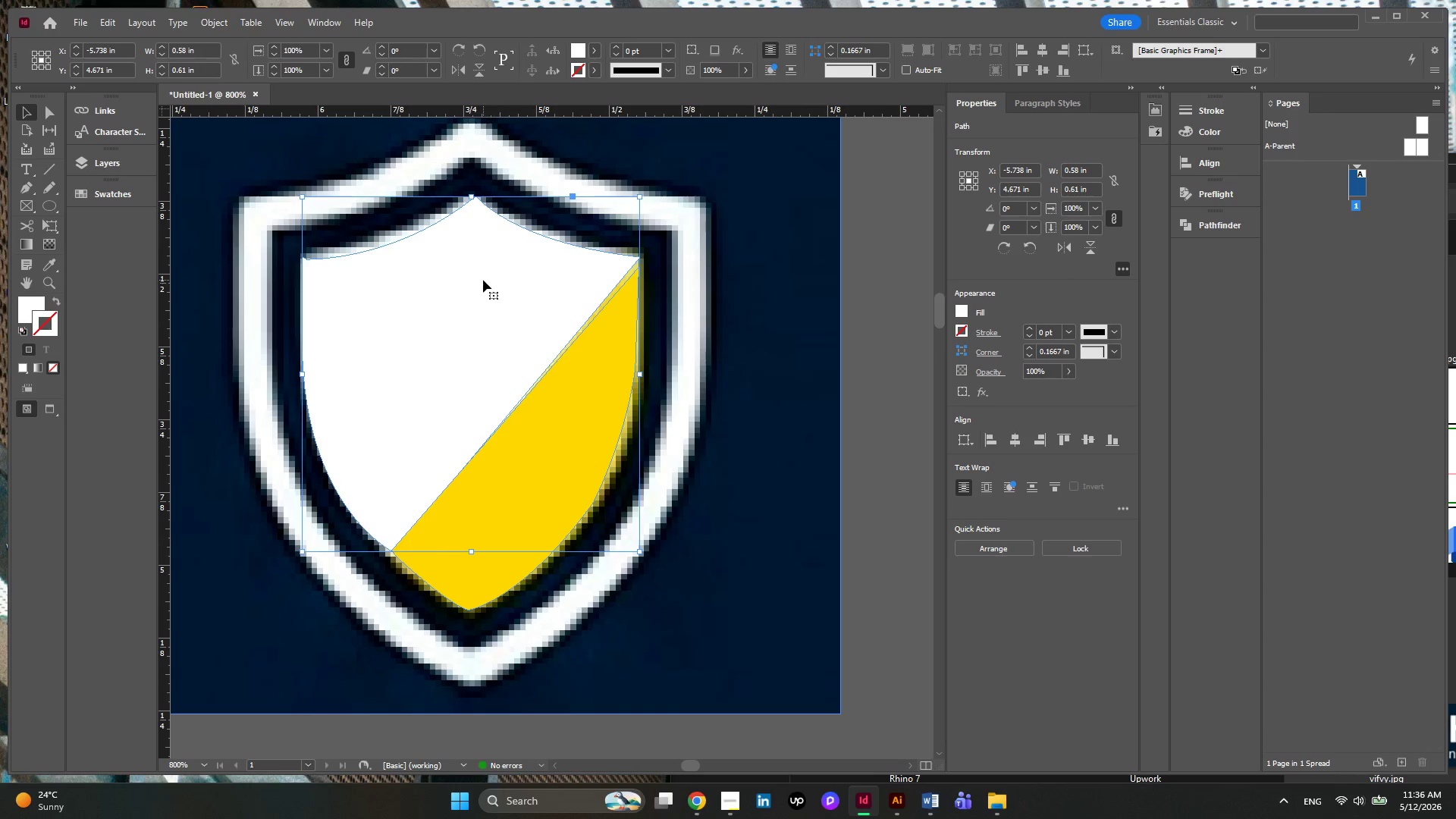 
wait(5.17)
 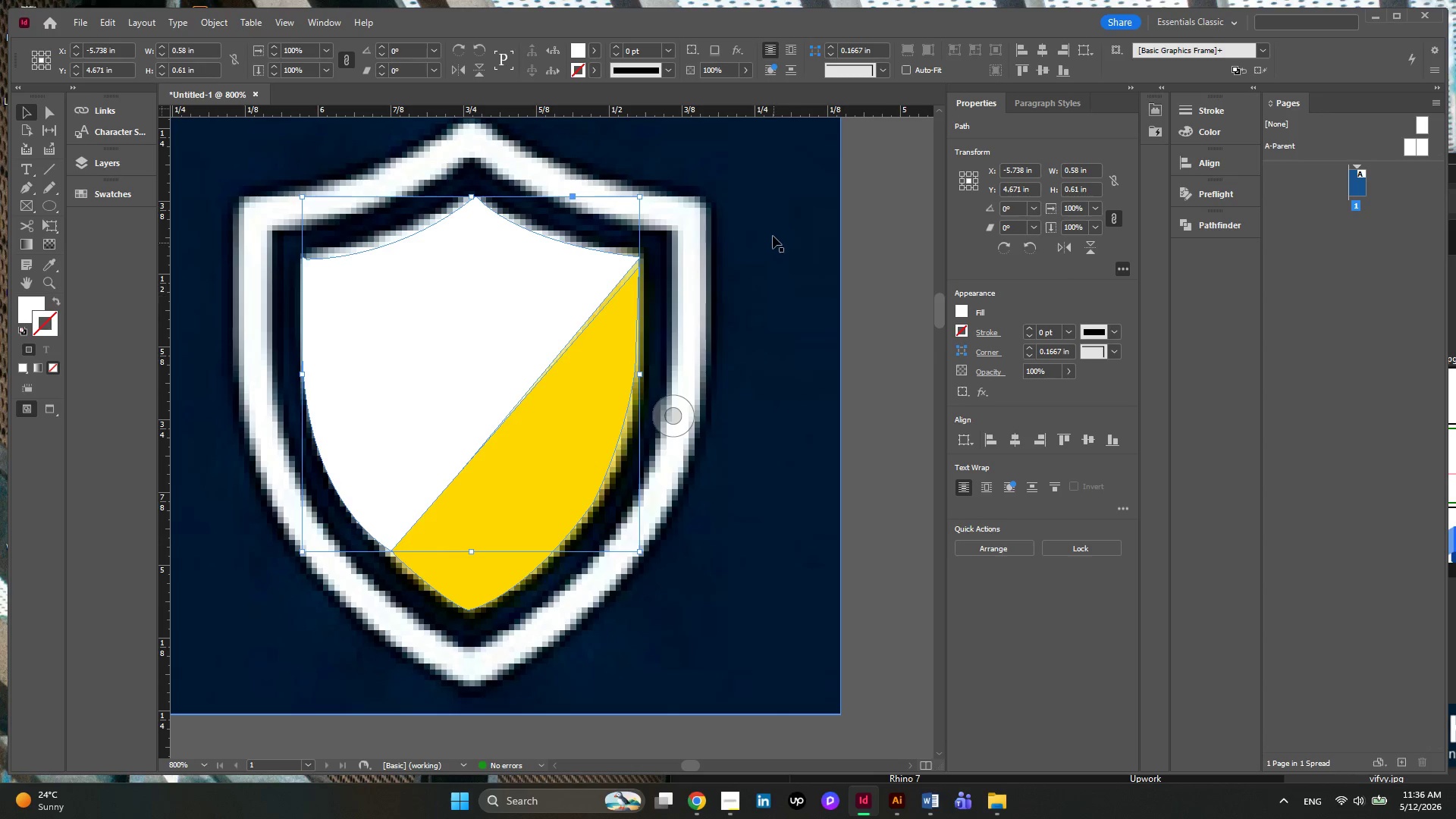 
left_click([44, 117])
 